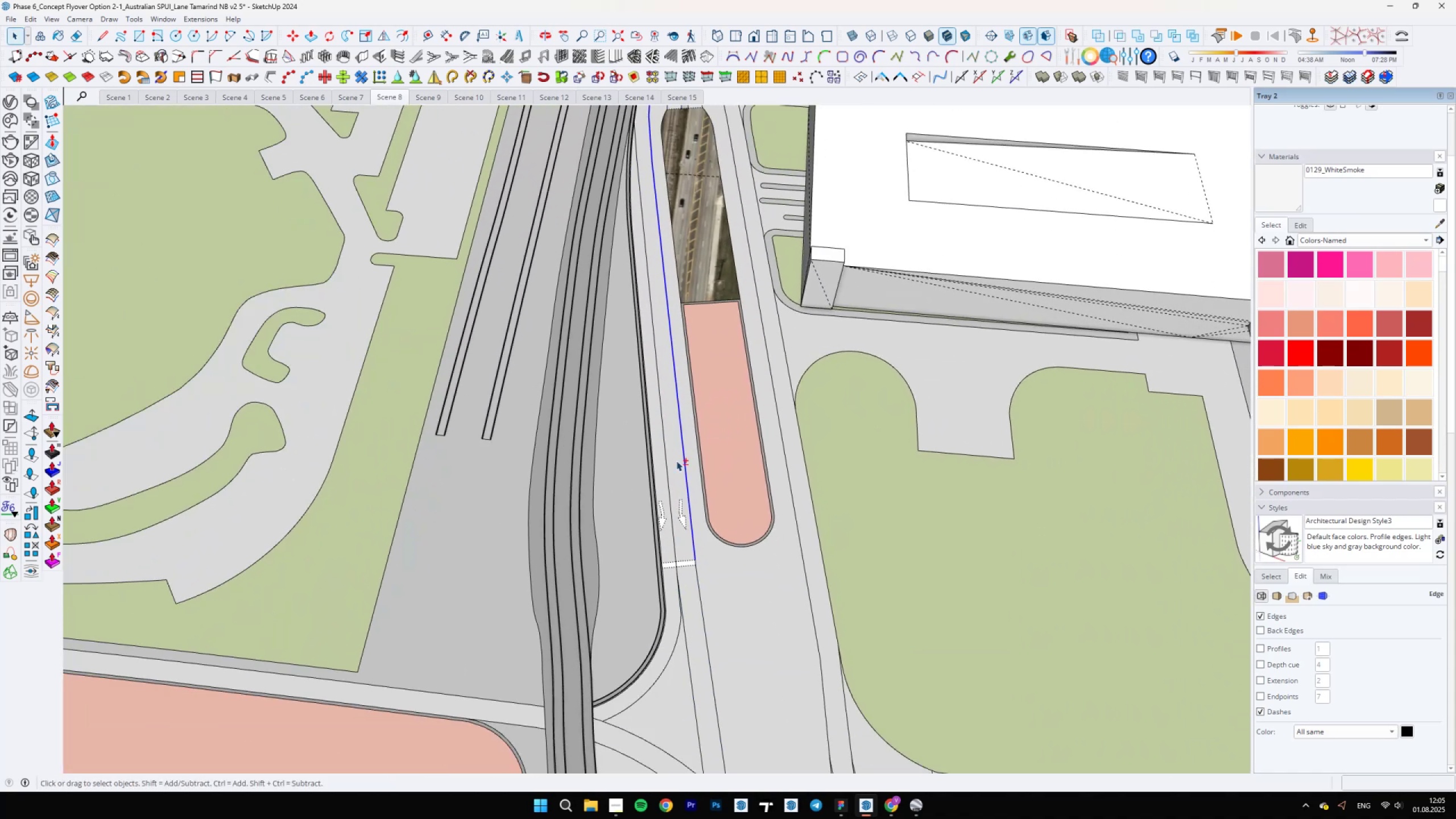 
scroll: coordinate [675, 550], scroll_direction: up, amount: 14.0
 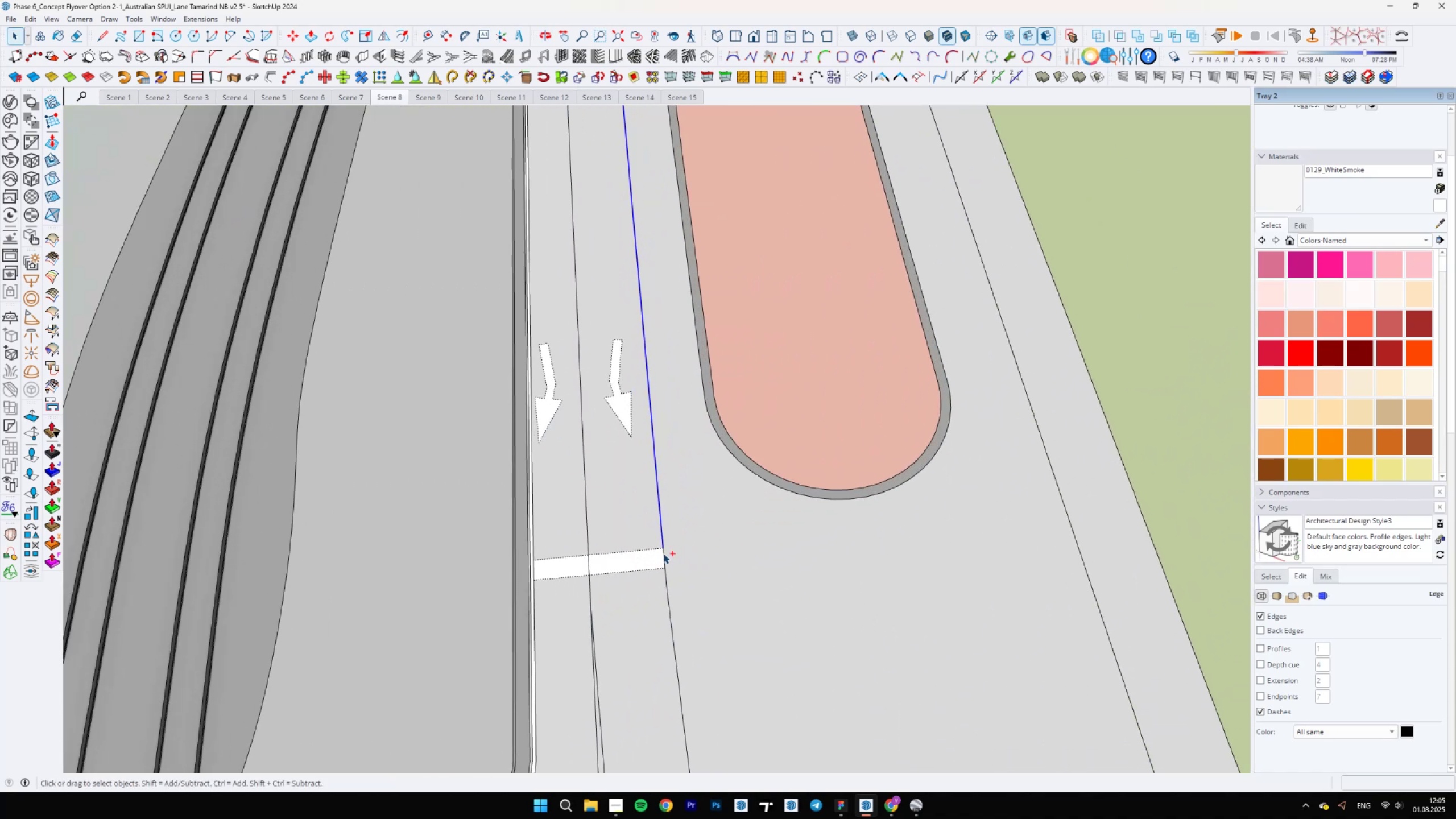 
key(Shift+ShiftLeft)
 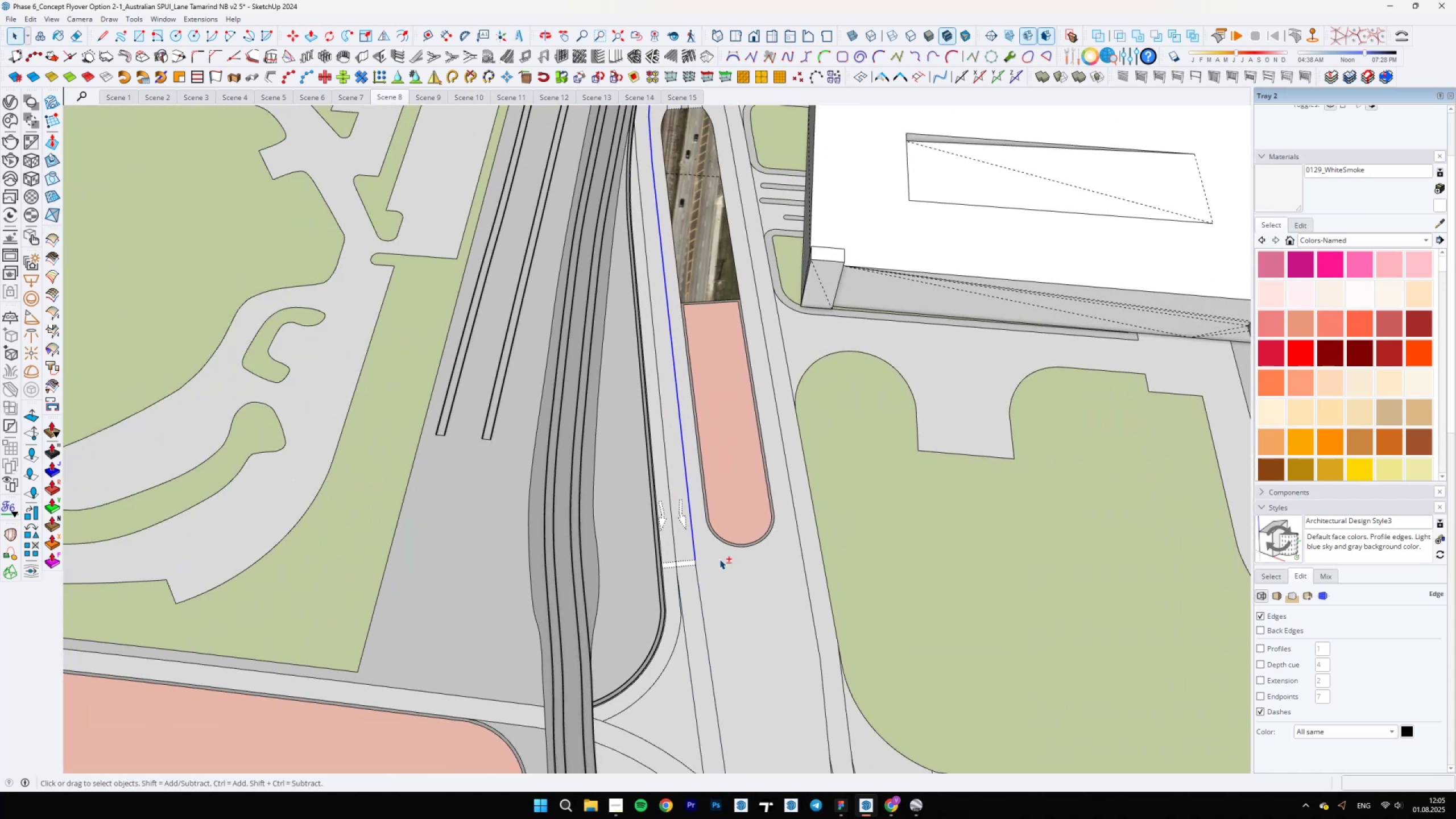 
key(Shift+ShiftLeft)
 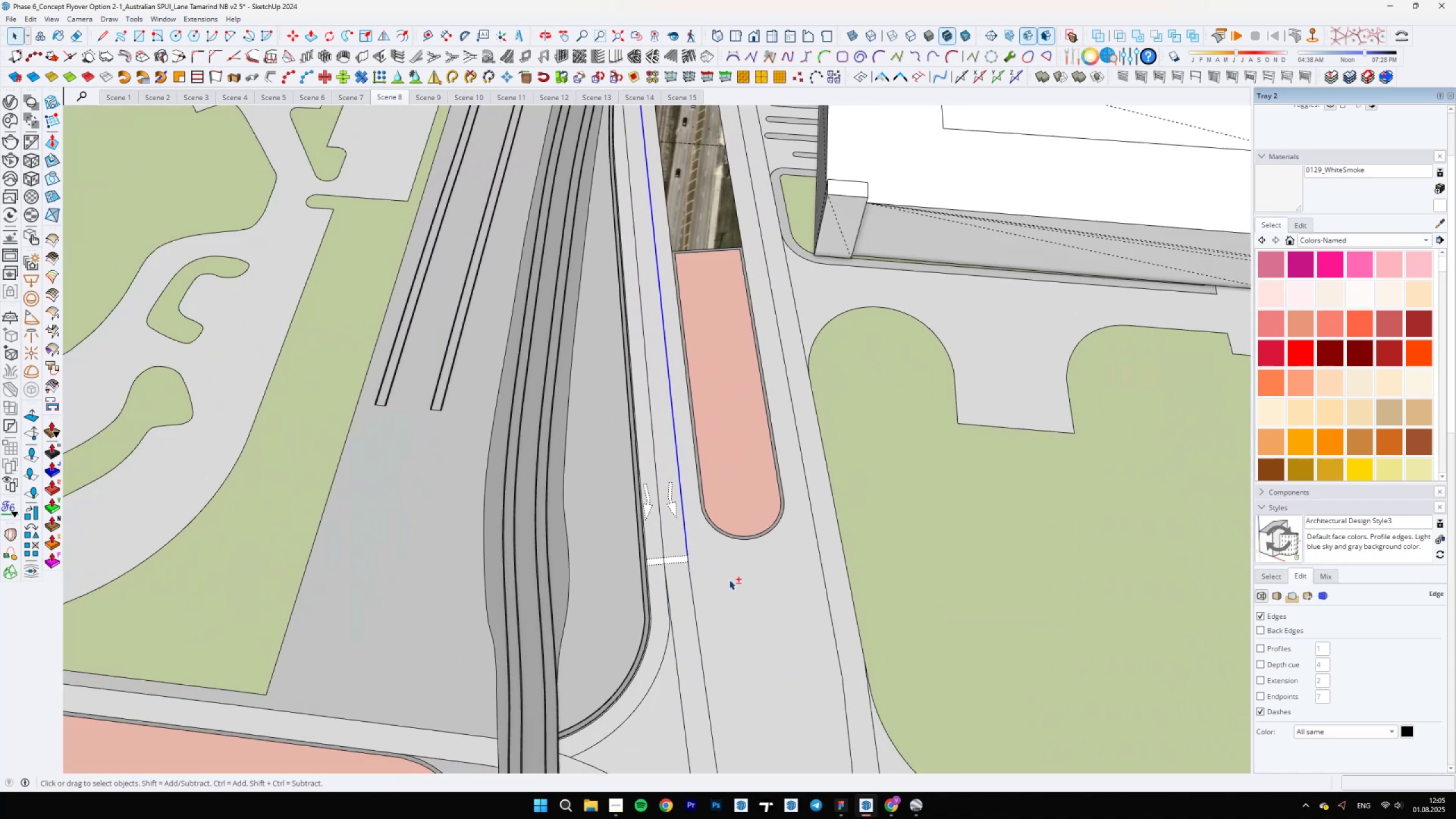 
hold_key(key=ControlLeft, duration=1.3)
 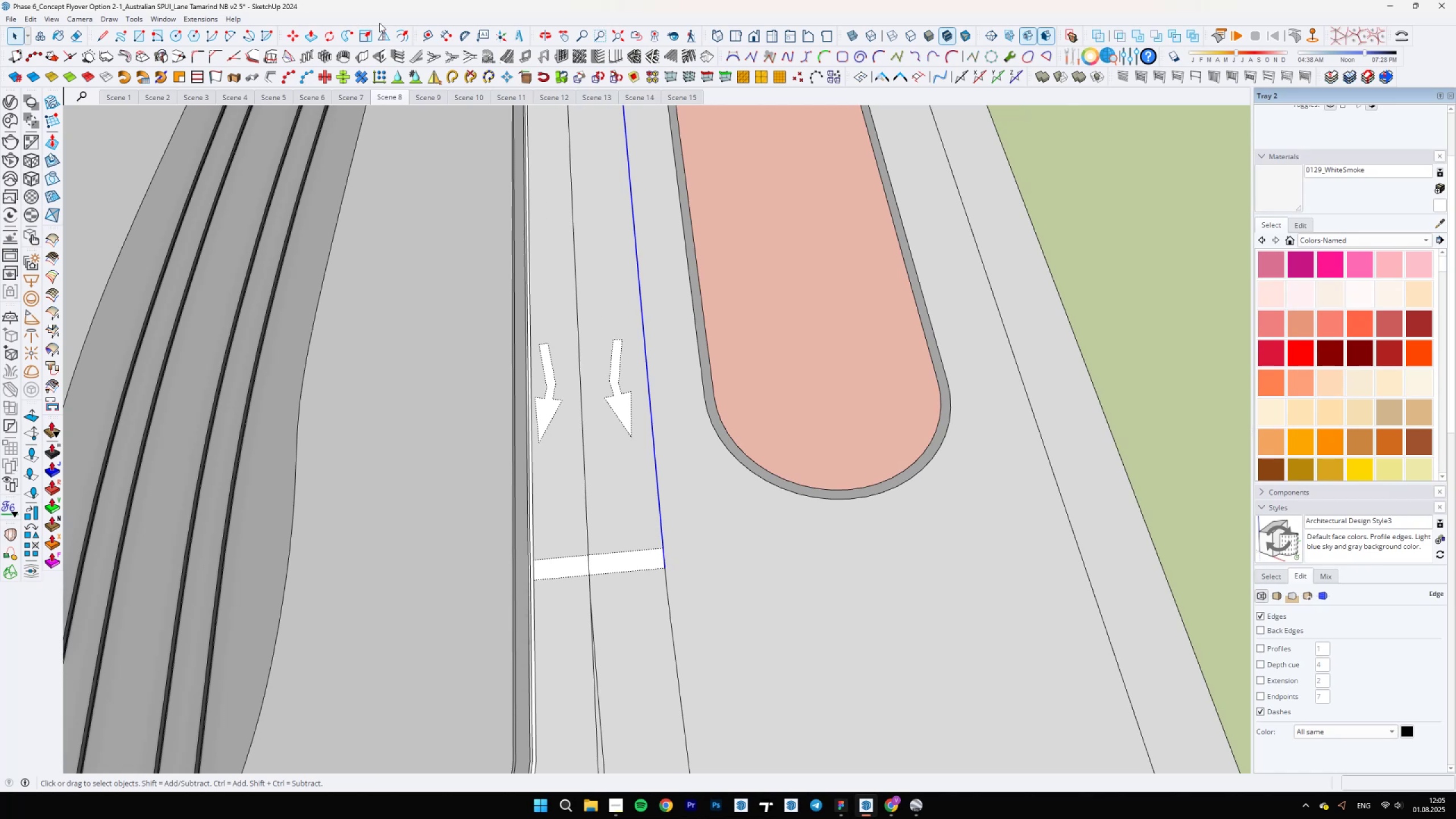 
left_click([407, 33])
 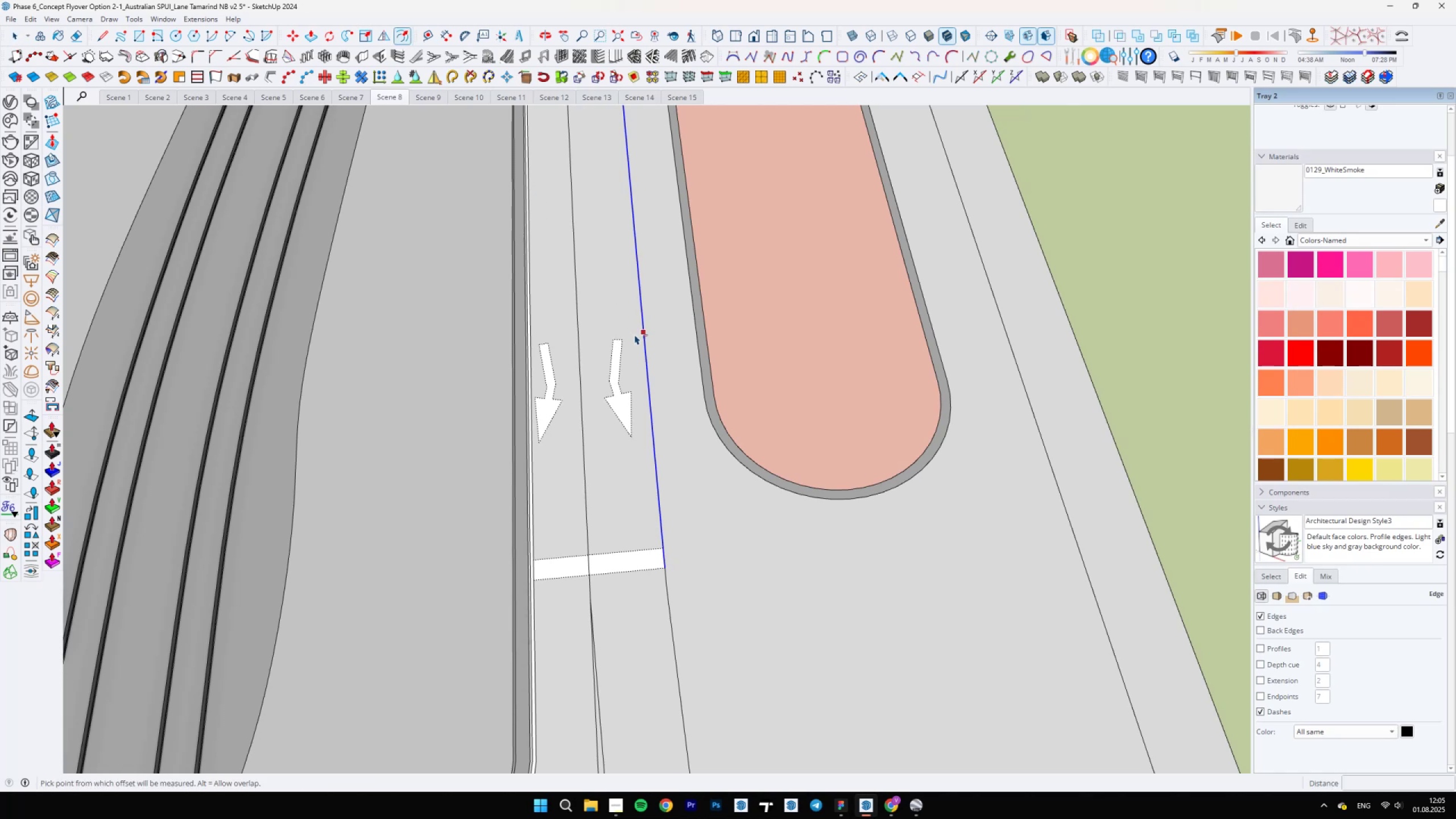 
left_click([636, 335])
 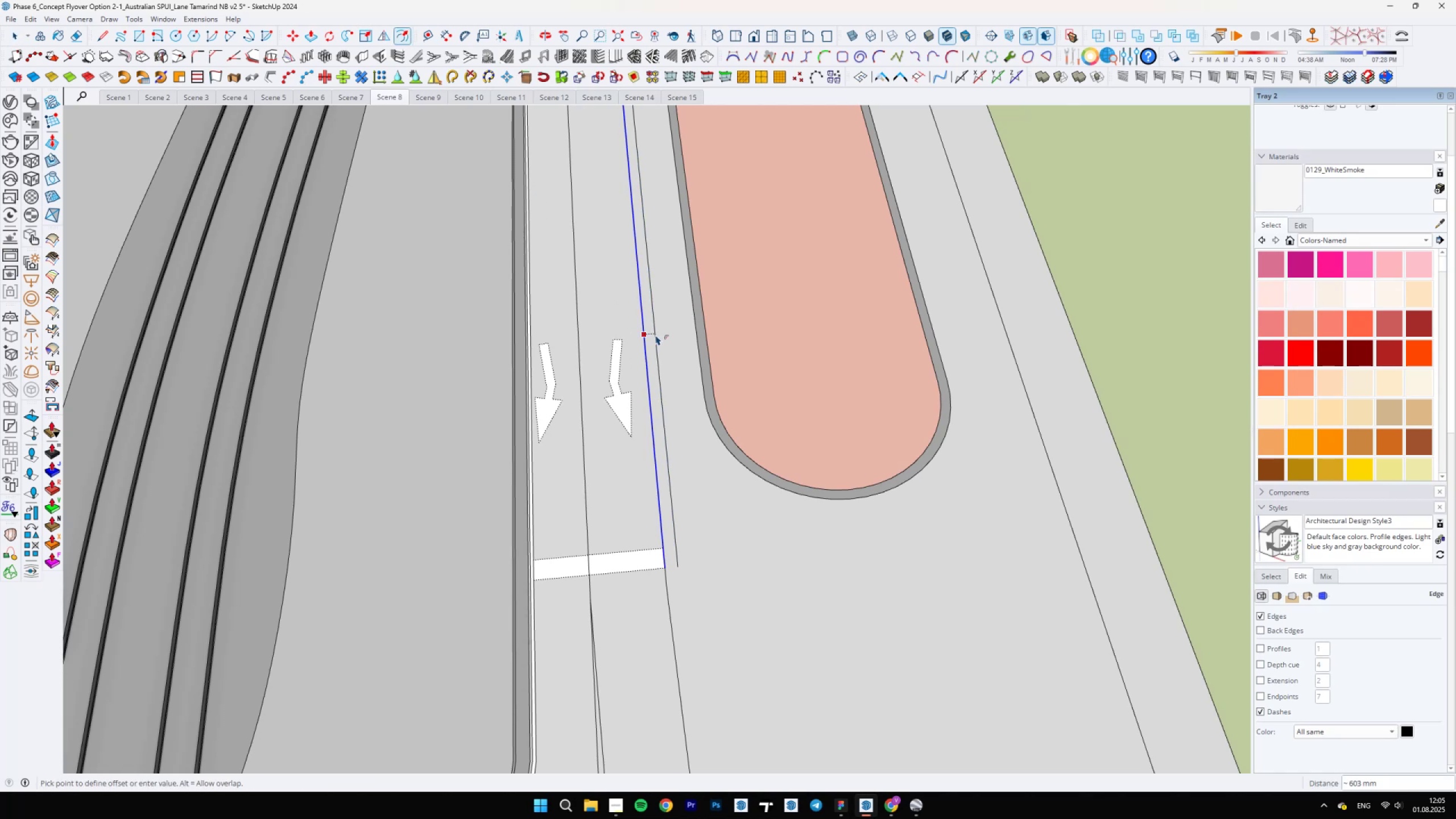 
type(1000)
 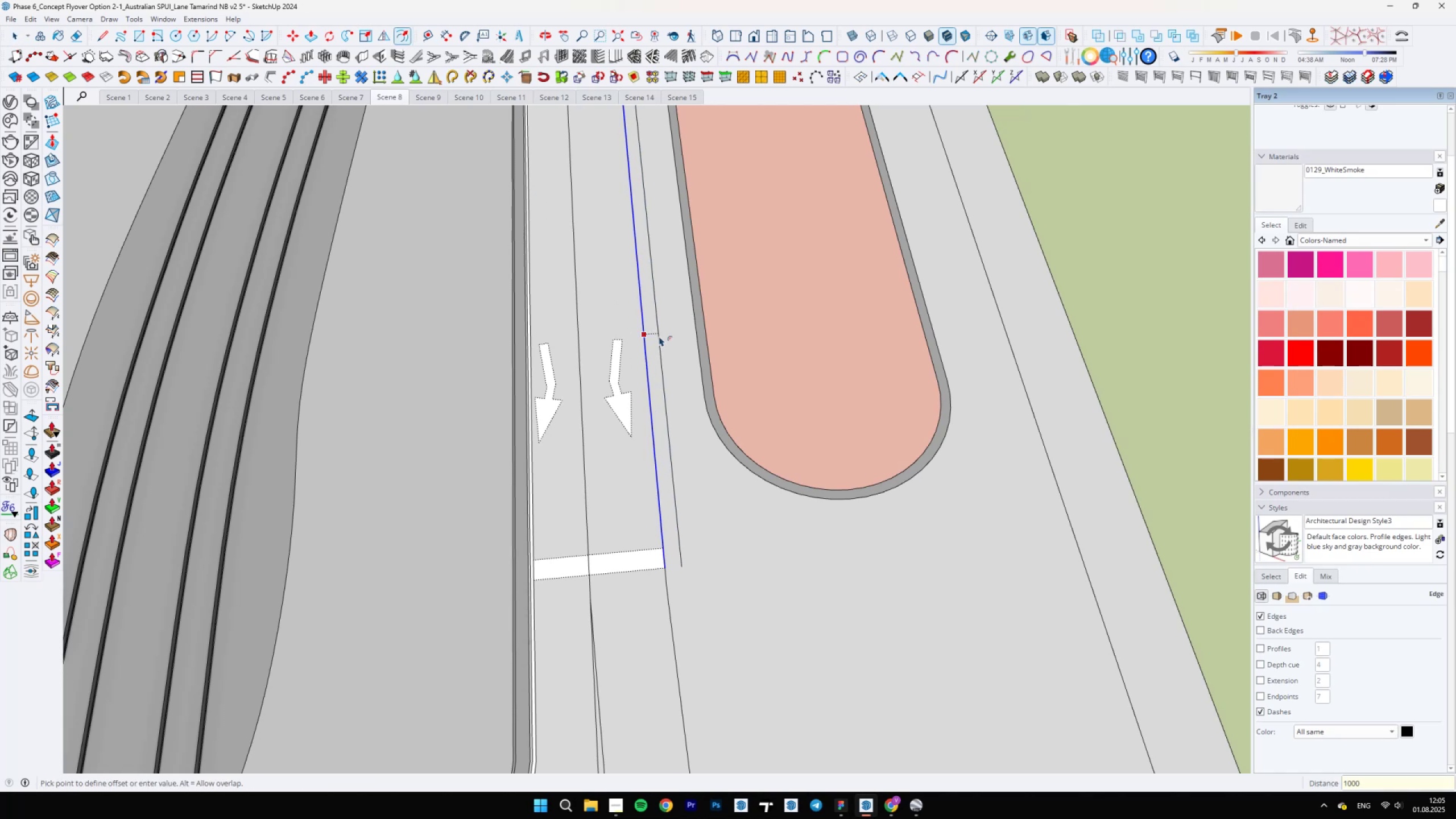 
key(Enter)
 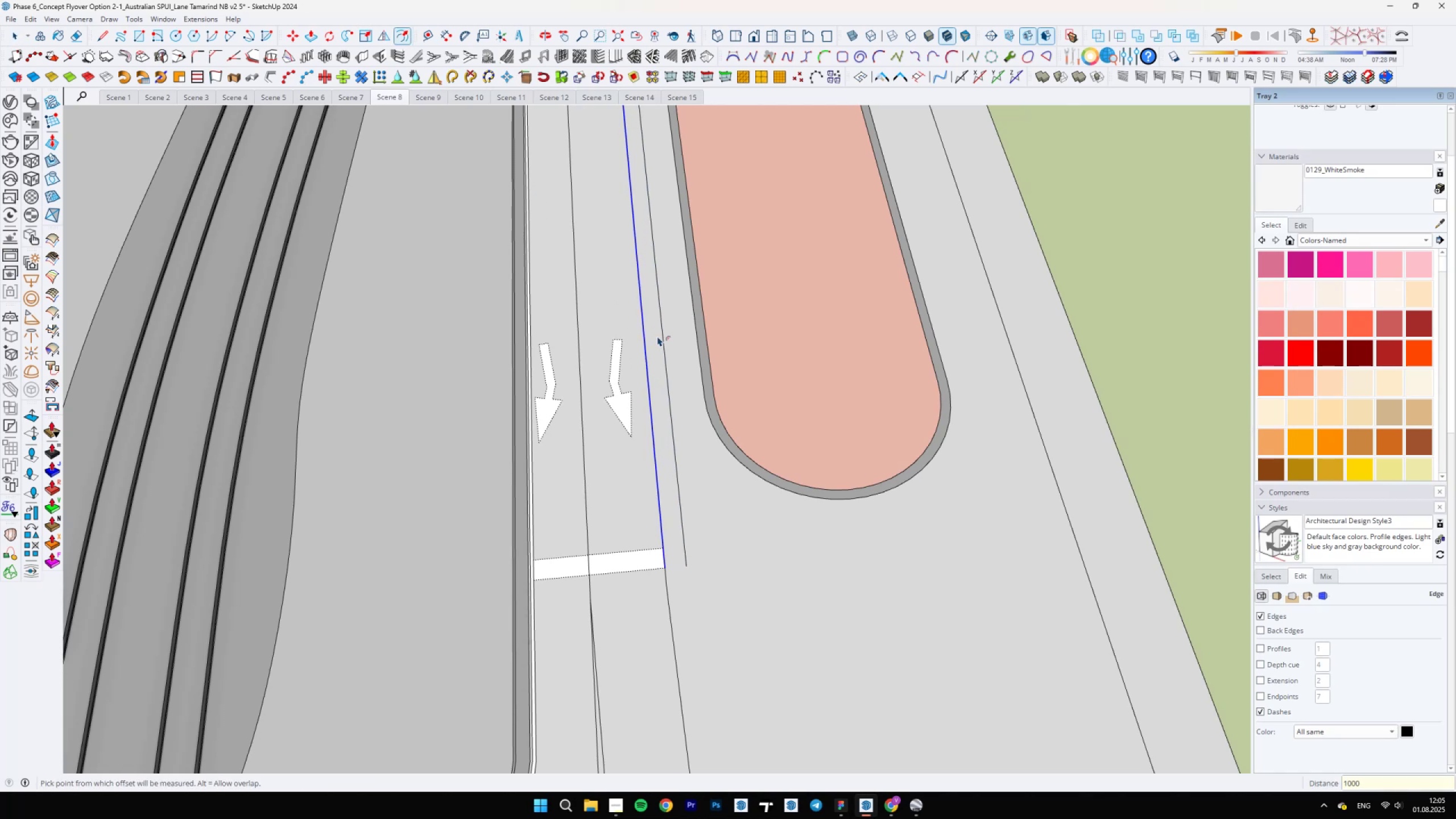 
scroll: coordinate [686, 583], scroll_direction: down, amount: 22.0
 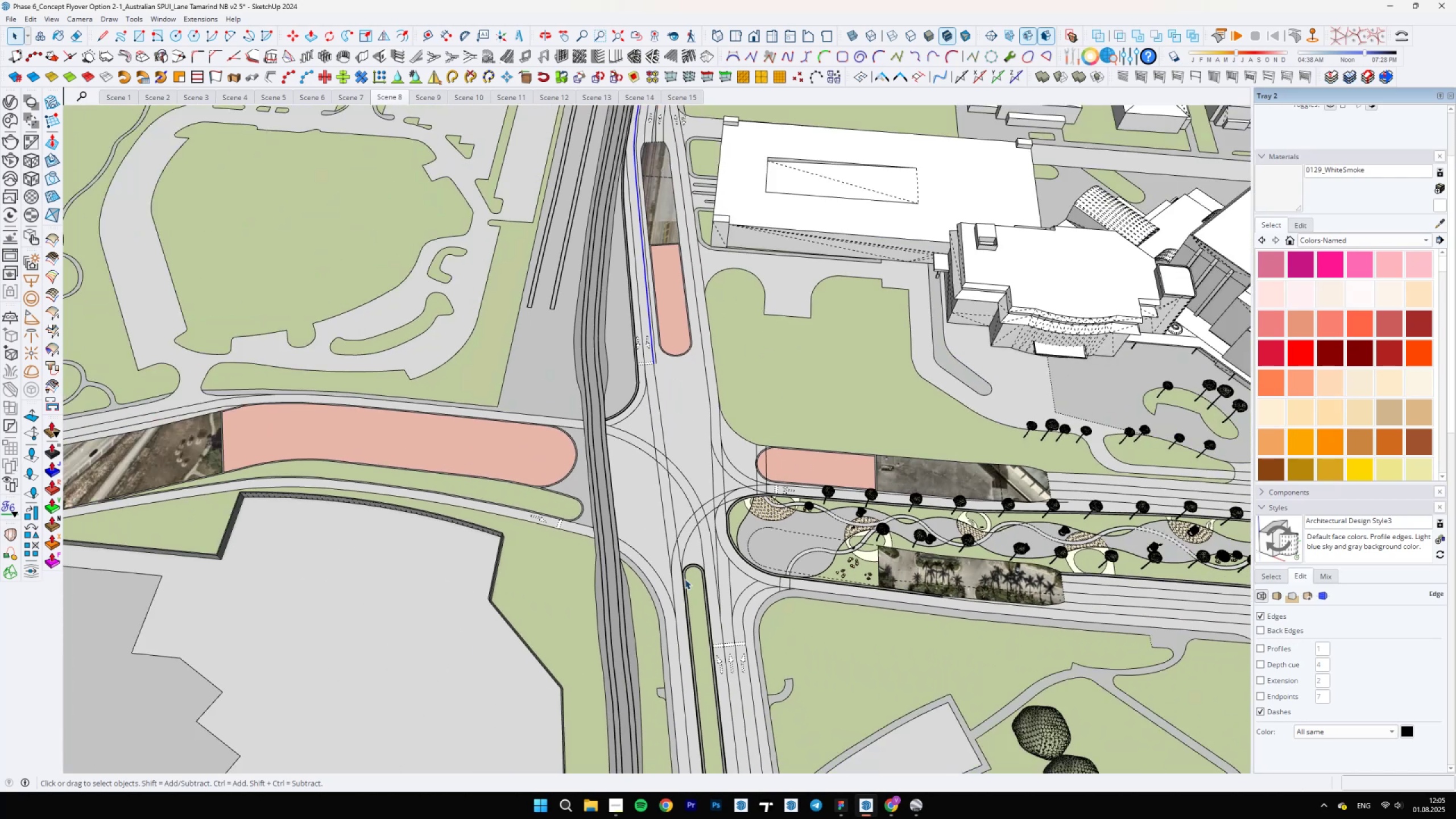 
hold_key(key=Space, duration=1.53)
 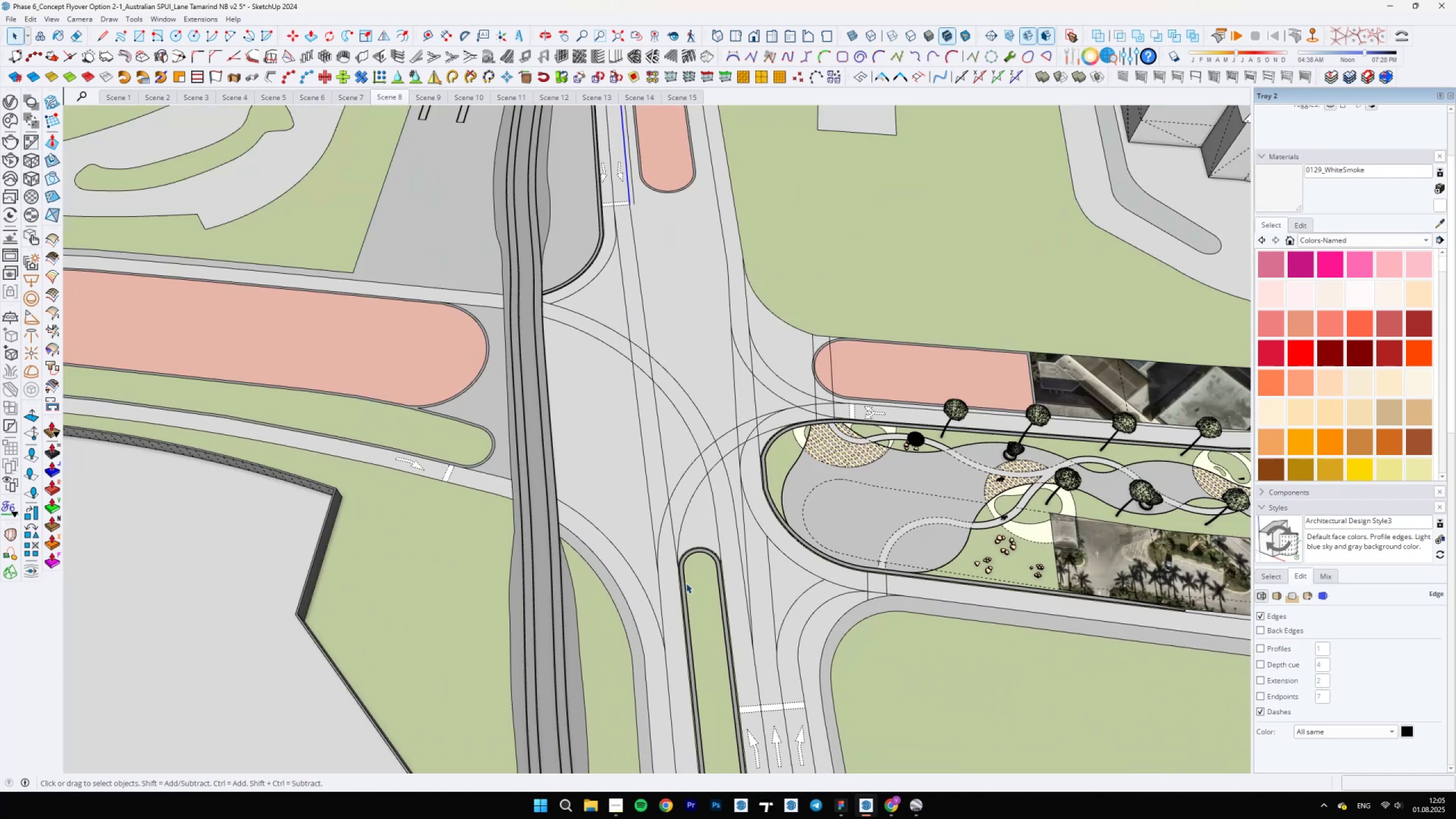 
hold_key(key=Space, duration=1.51)
 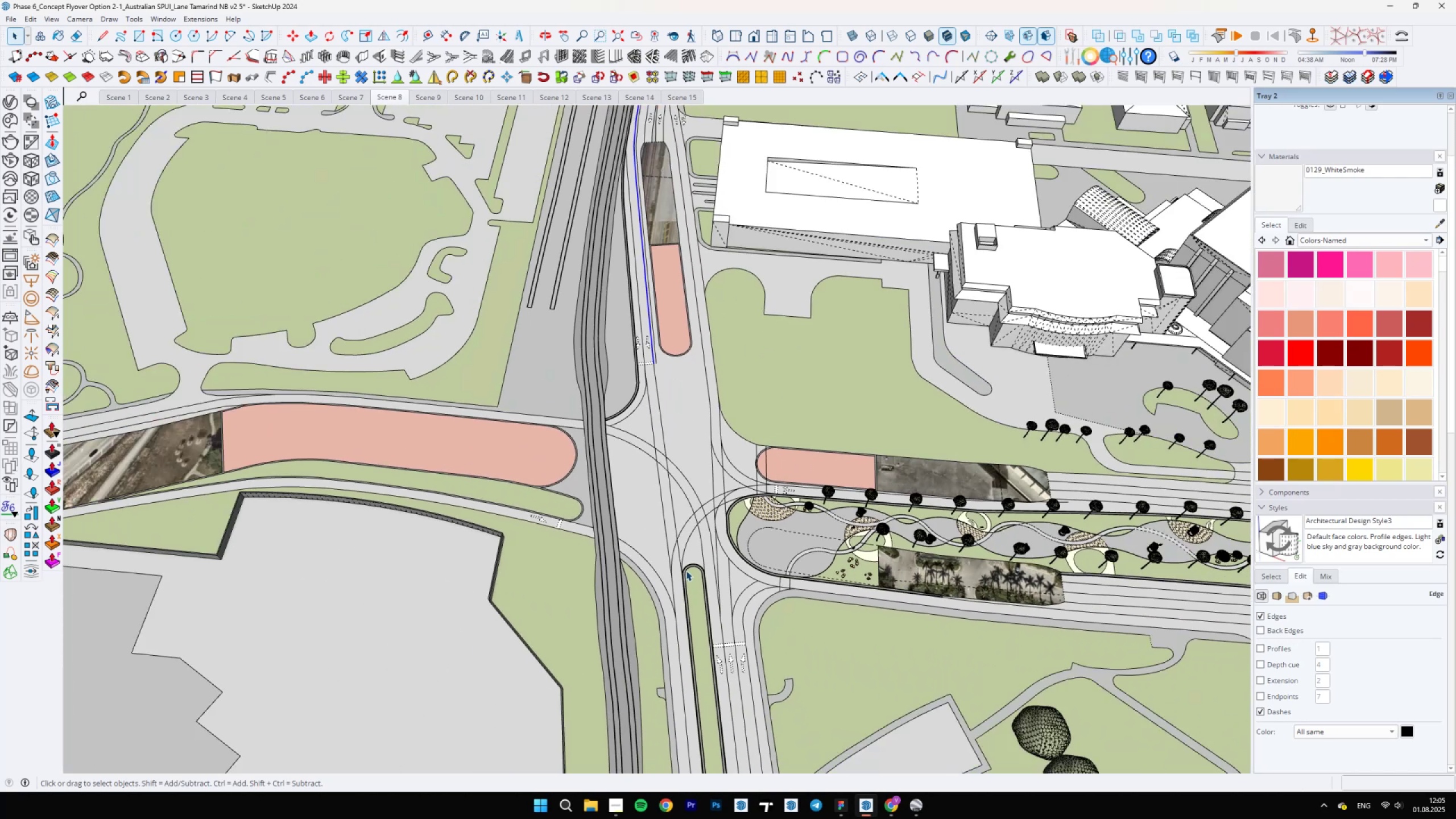 
hold_key(key=Space, duration=1.52)
 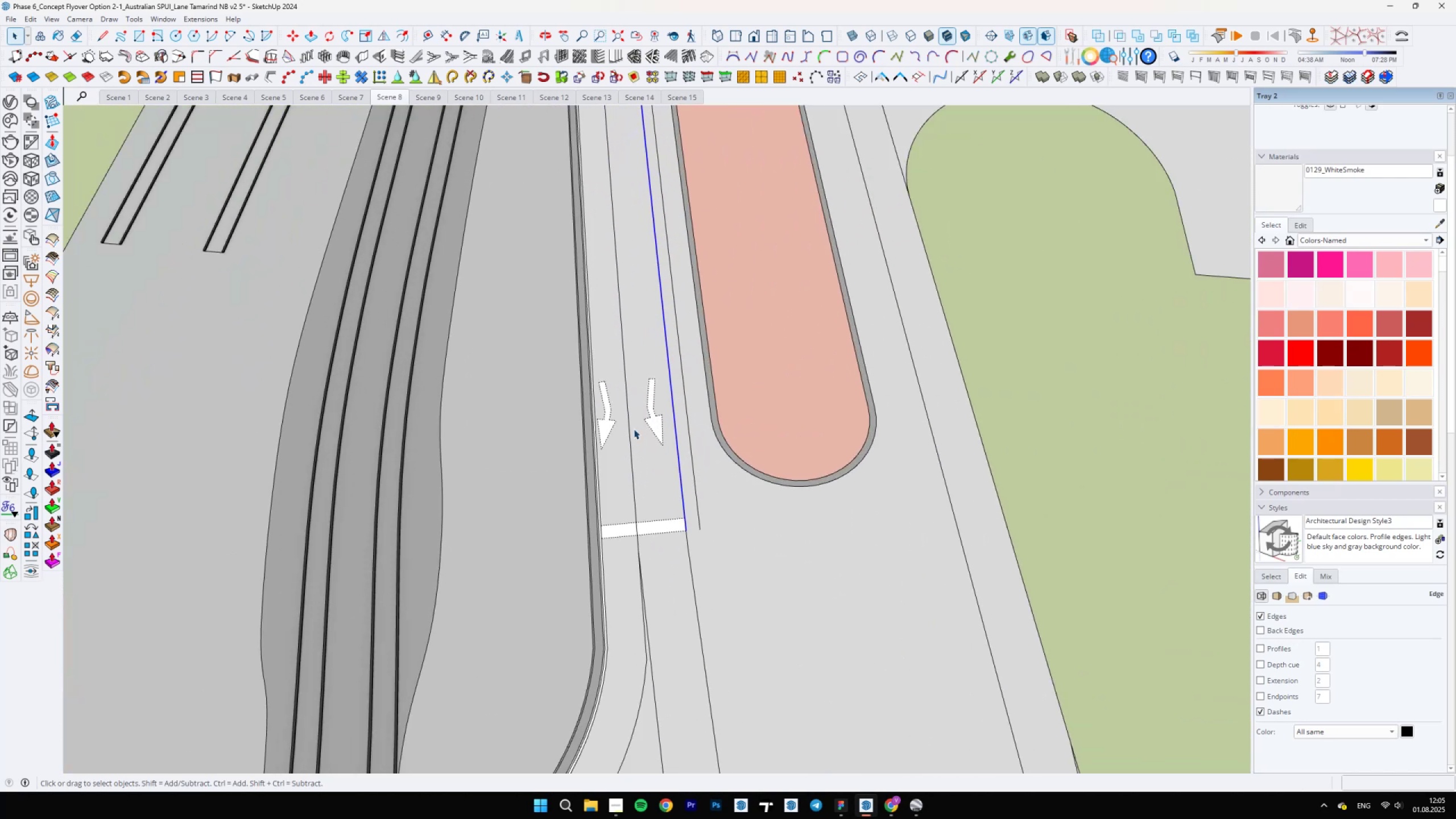 
scroll: coordinate [642, 312], scroll_direction: up, amount: 15.0
 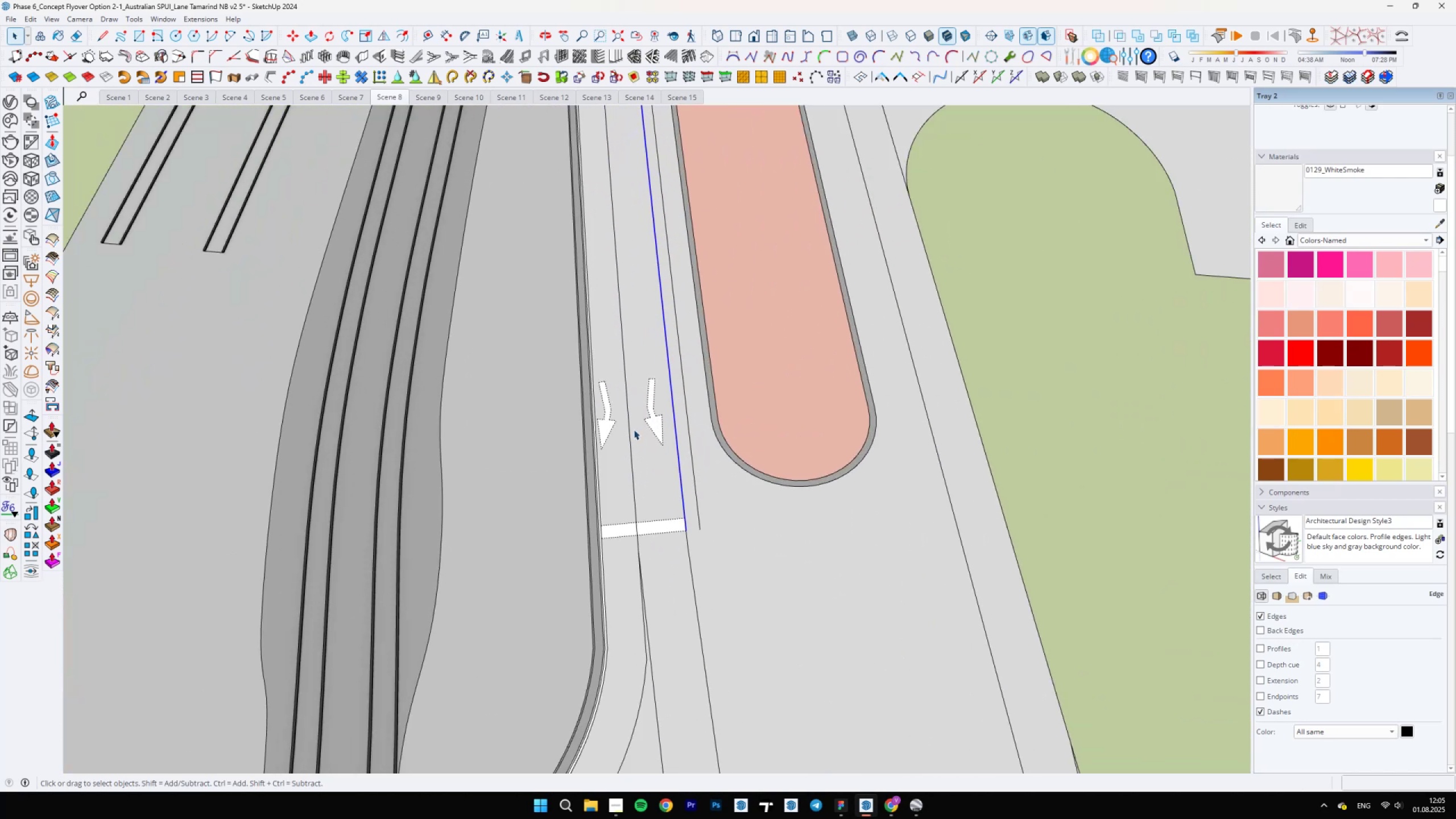 
hold_key(key=Space, duration=0.94)
 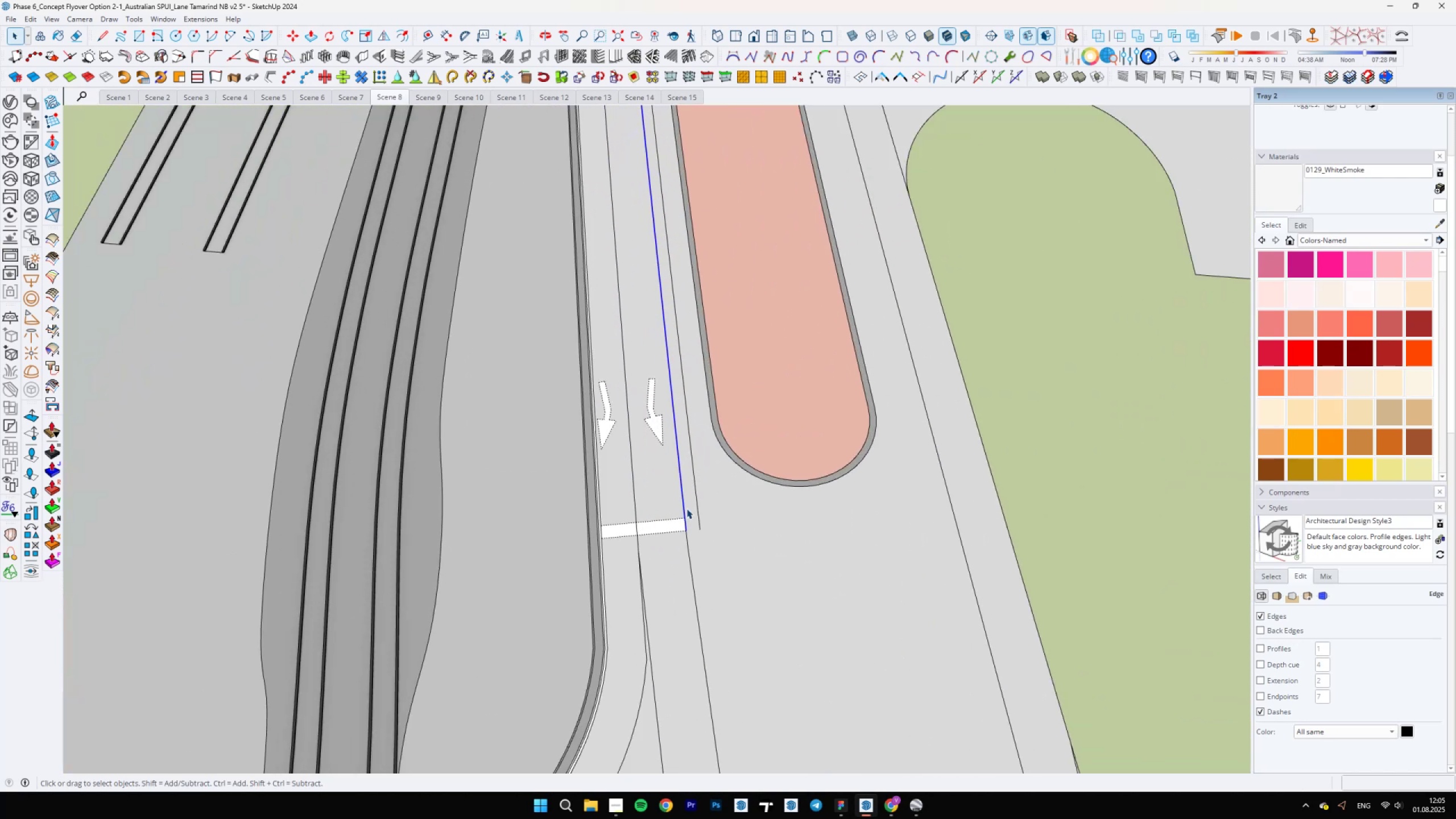 
right_click([684, 506])
 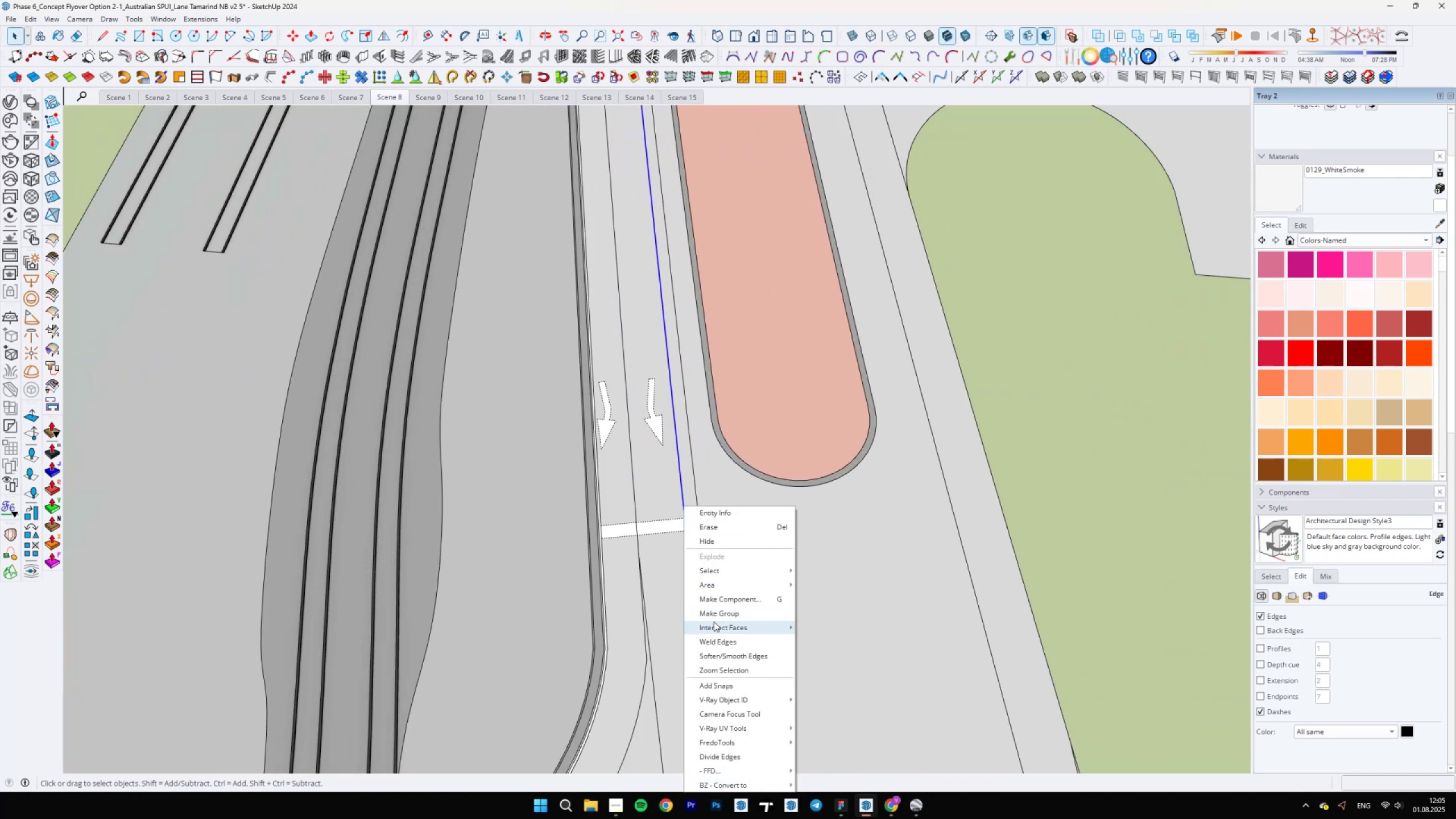 
left_click([710, 640])
 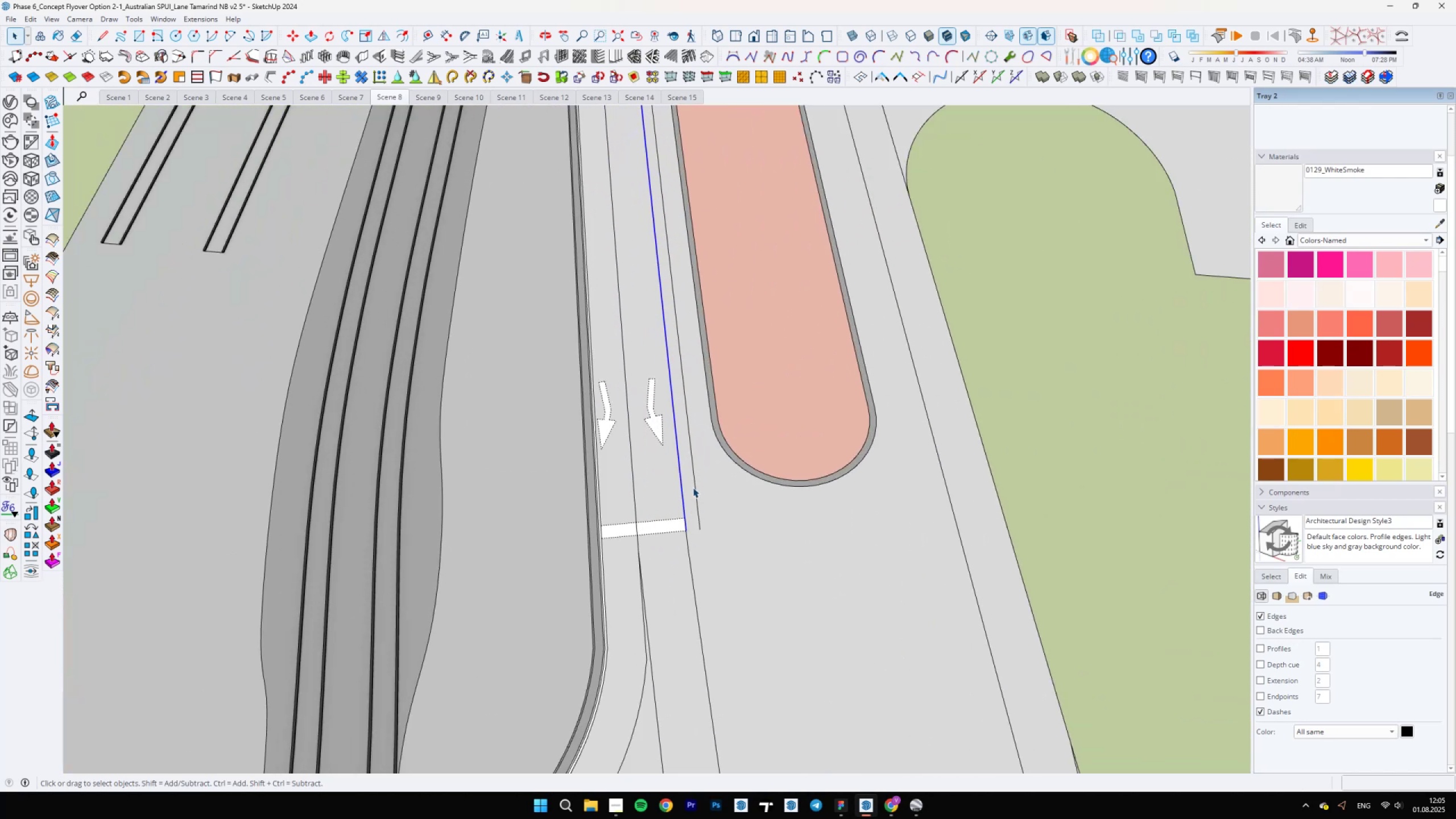 
left_click([694, 485])
 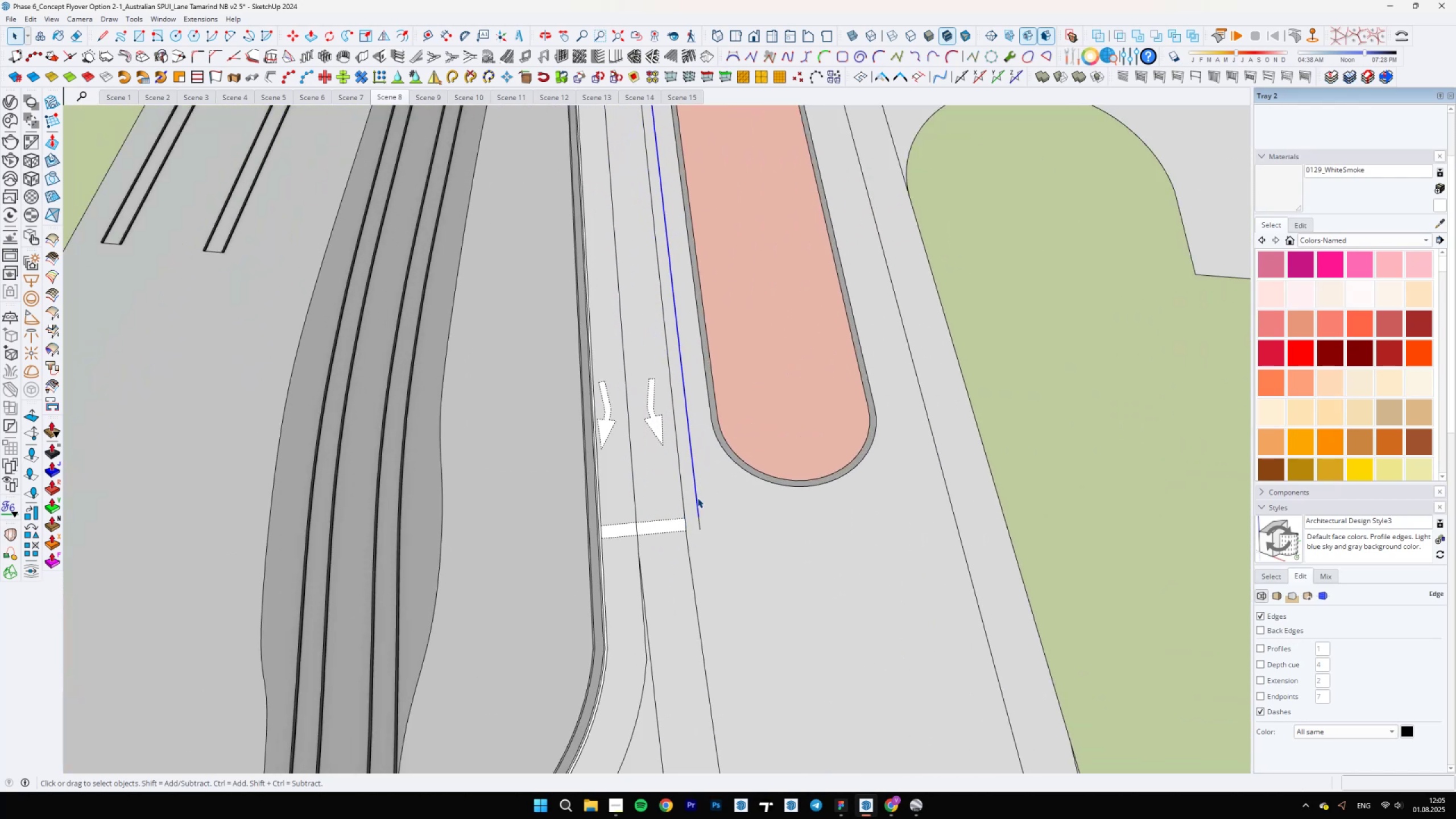 
scroll: coordinate [642, 526], scroll_direction: up, amount: 3.0
 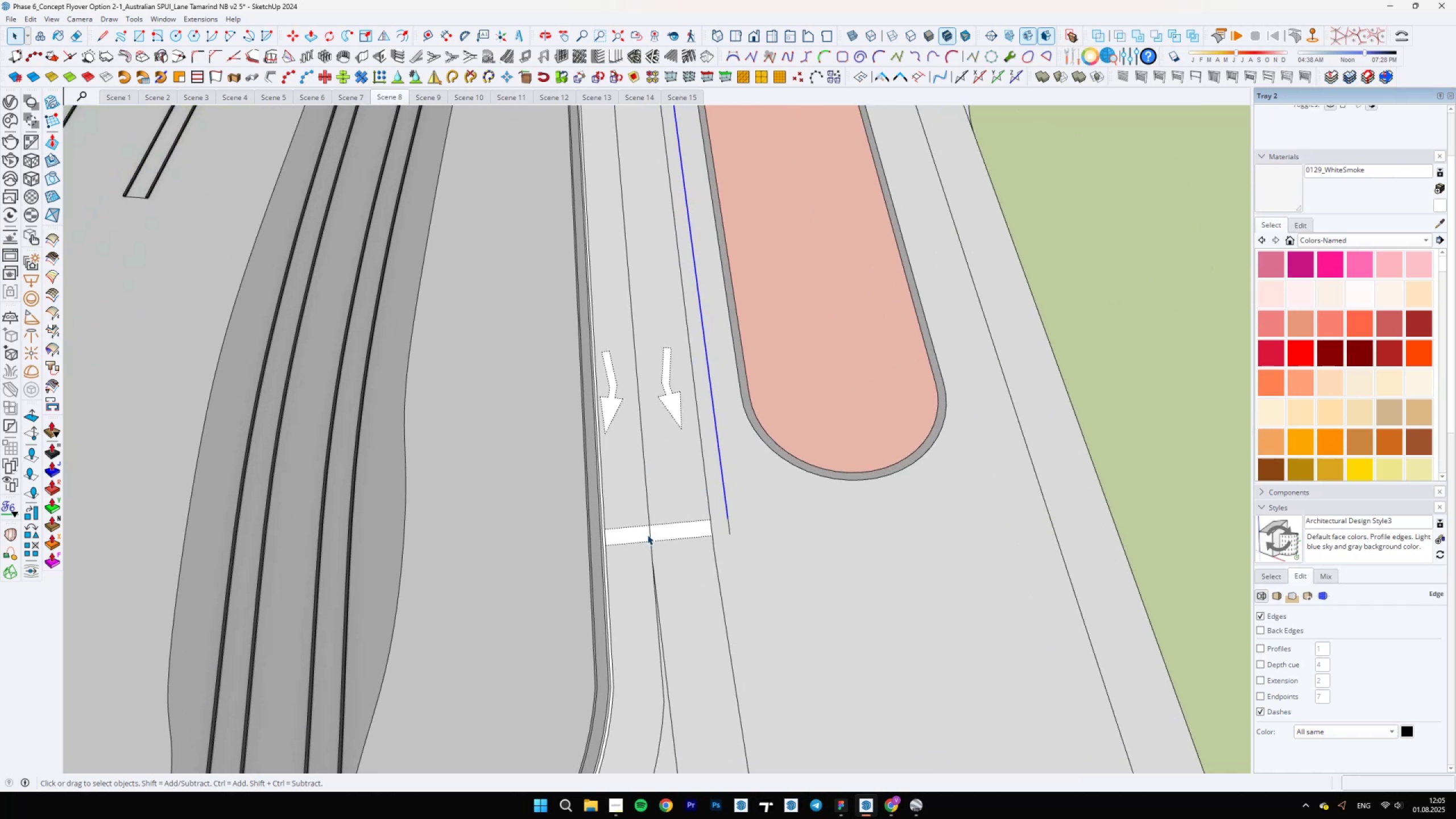 
left_click([651, 535])
 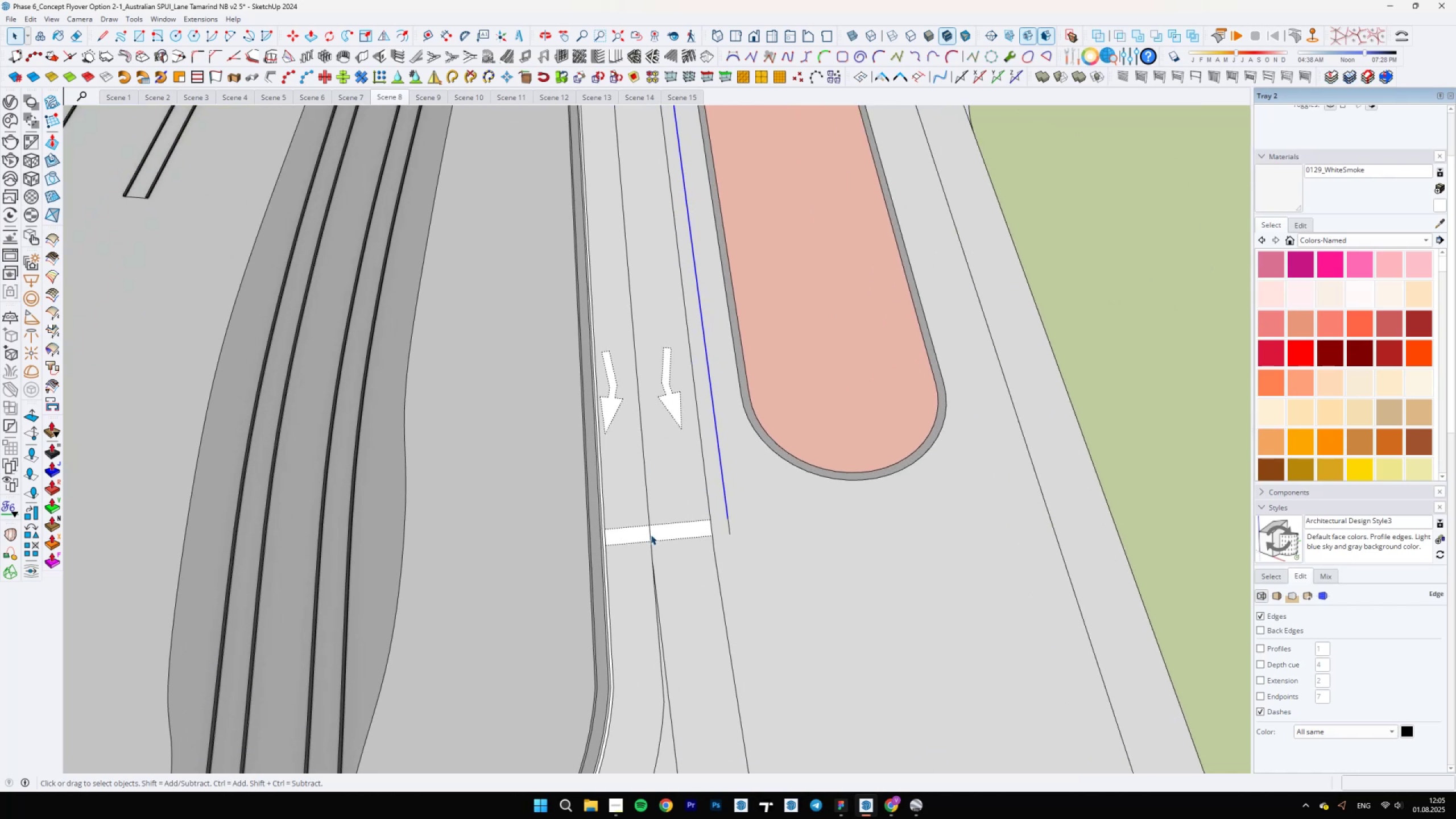 
hold_key(key=ControlLeft, duration=0.9)
left_click([649, 517])
 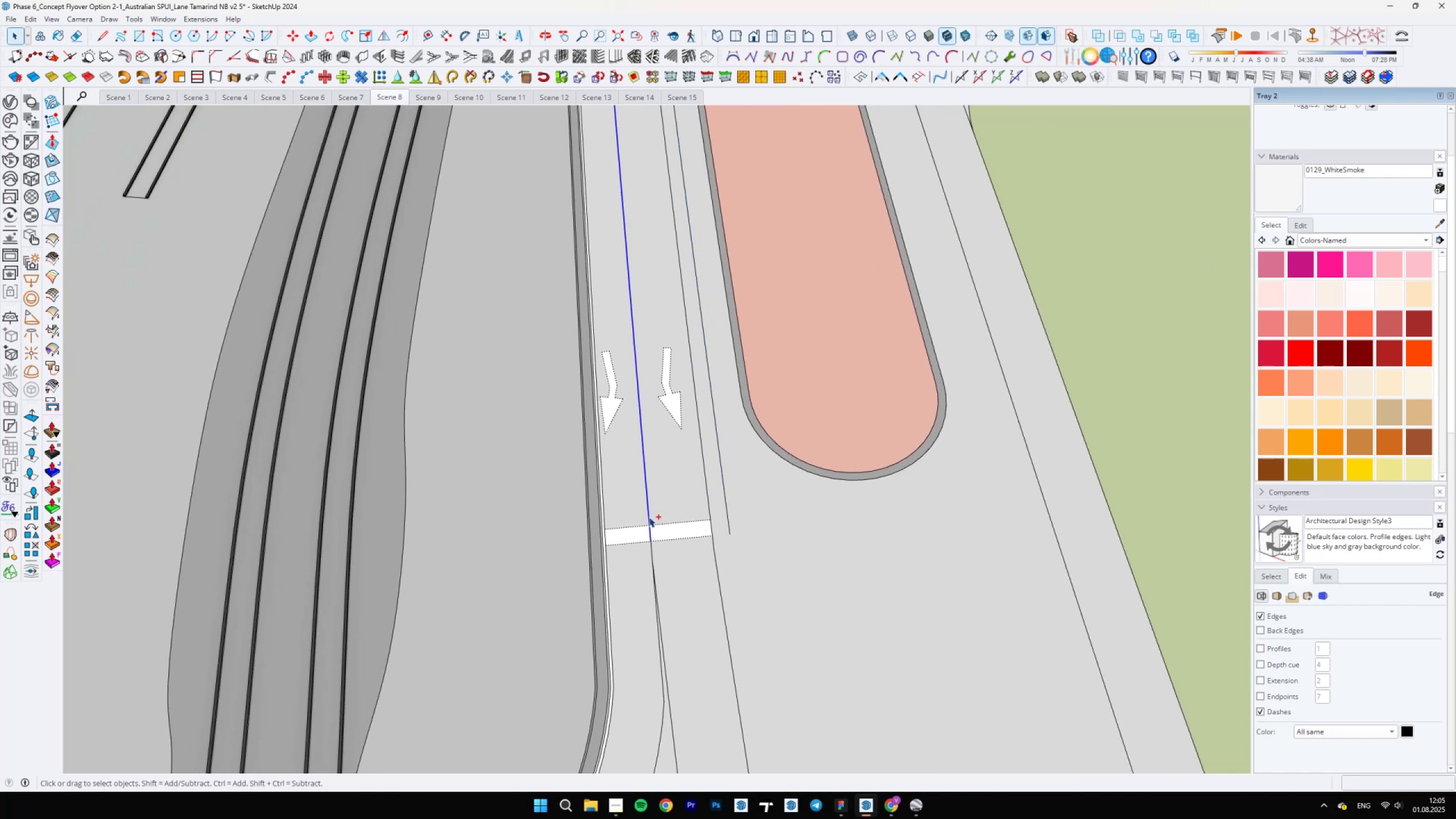 
scroll: coordinate [642, 189], scroll_direction: down, amount: 13.0
 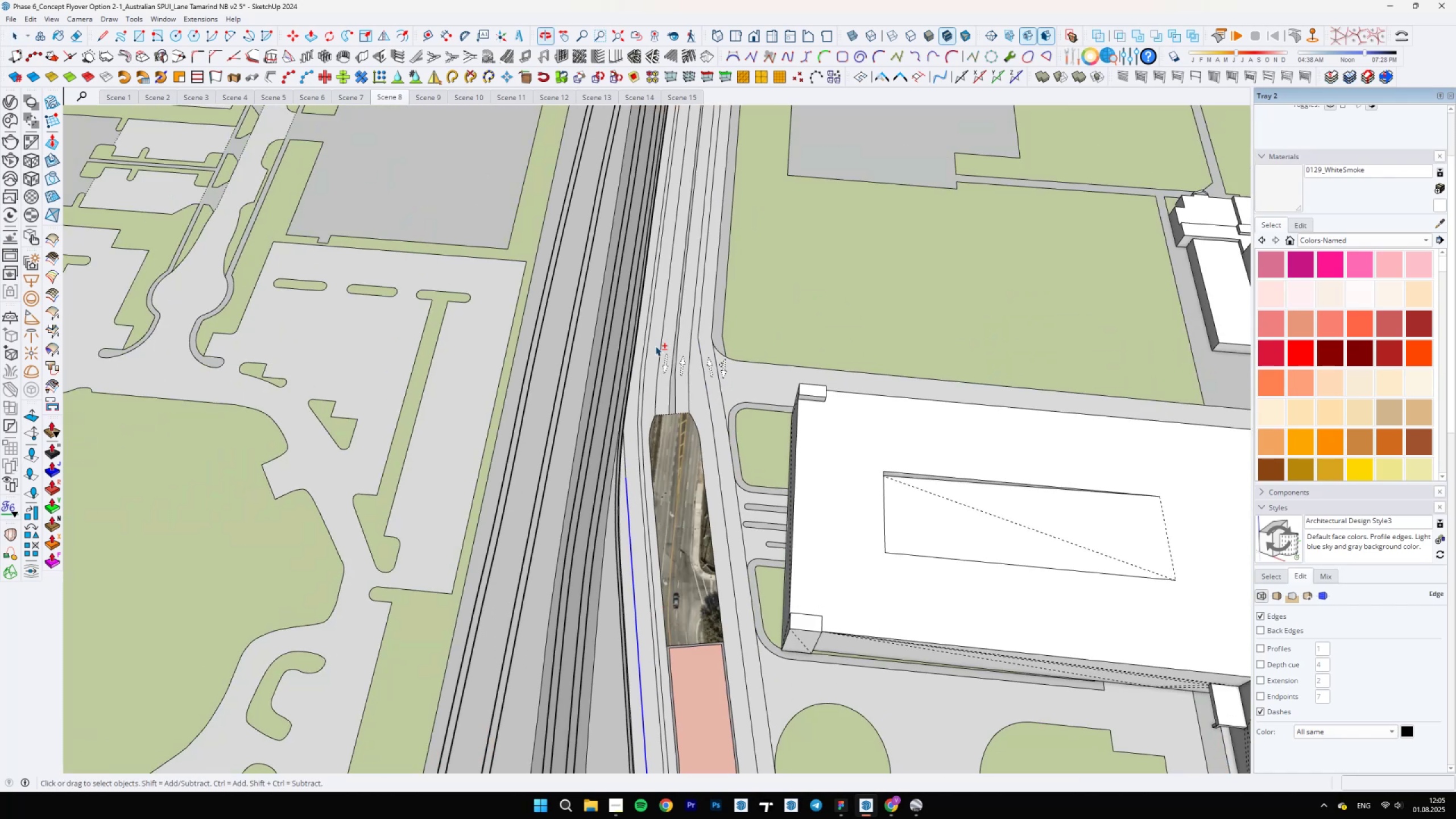 
hold_key(key=ShiftLeft, duration=0.96)
scroll: coordinate [630, 595], scroll_direction: up, amount: 11.0
 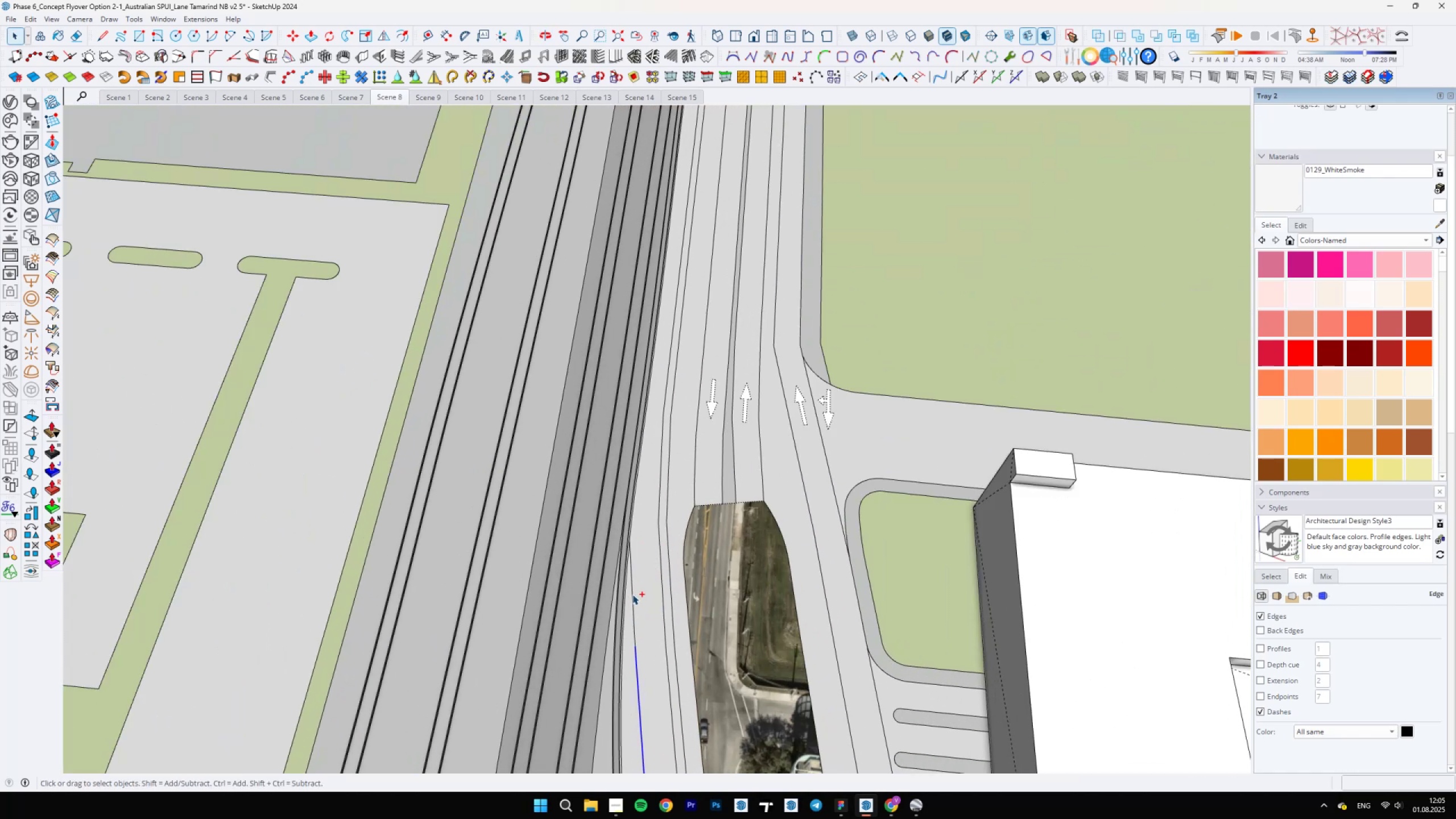 
hold_key(key=ControlLeft, duration=1.52)
left_click([632, 594])
 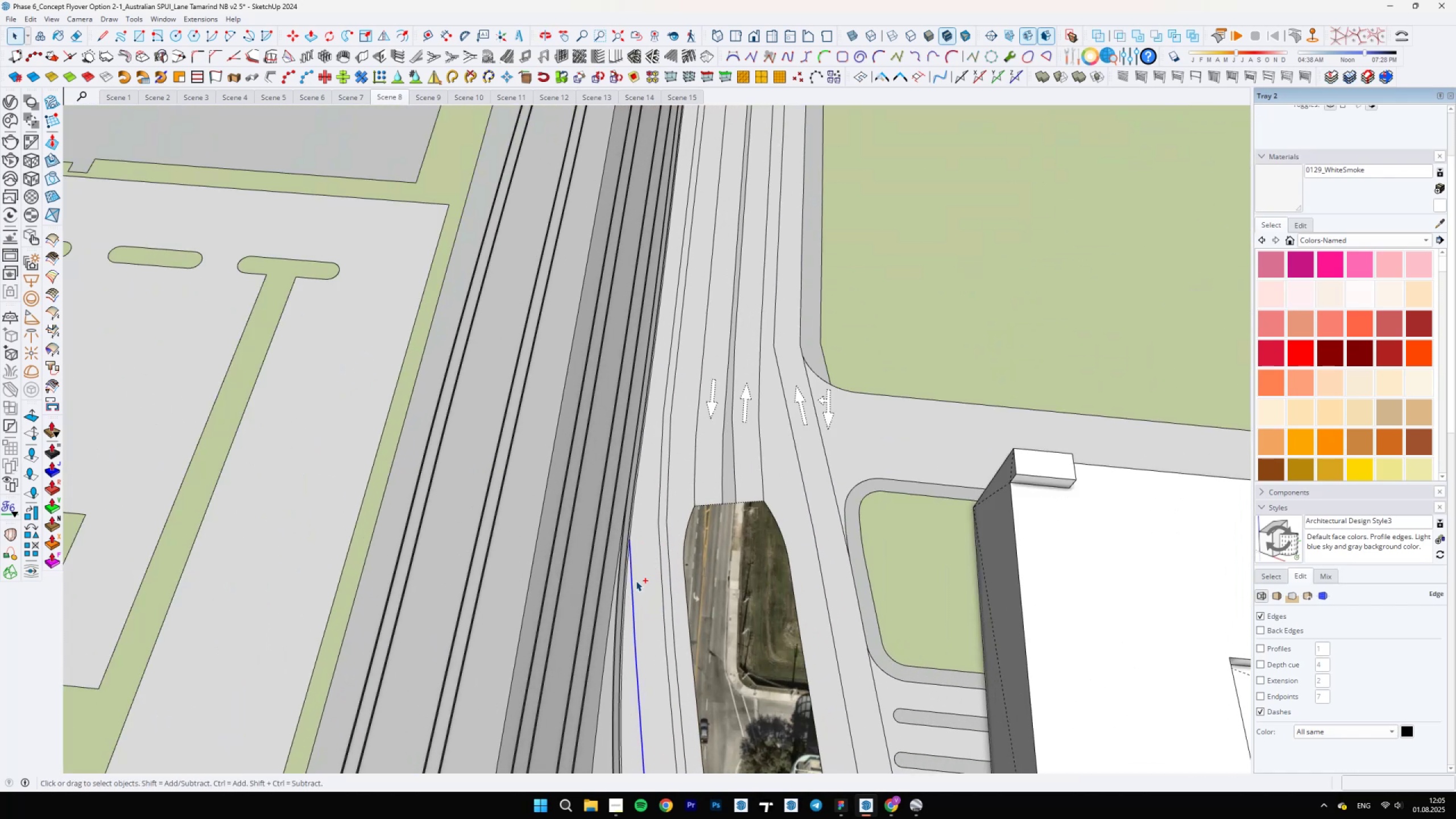 
scroll: coordinate [630, 578], scroll_direction: up, amount: 5.0
 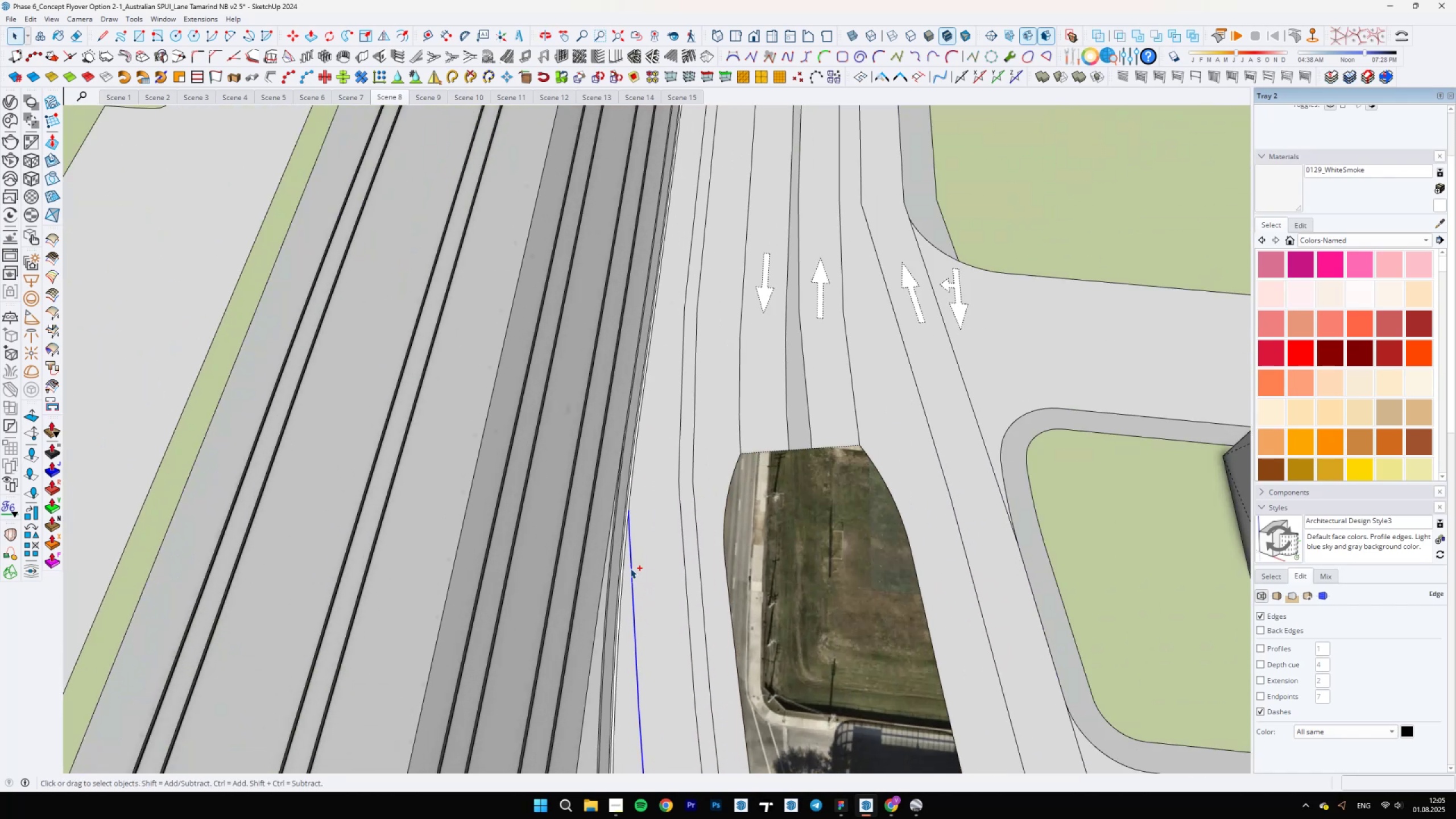 
hold_key(key=ControlLeft, duration=1.52)
right_click([632, 566])
 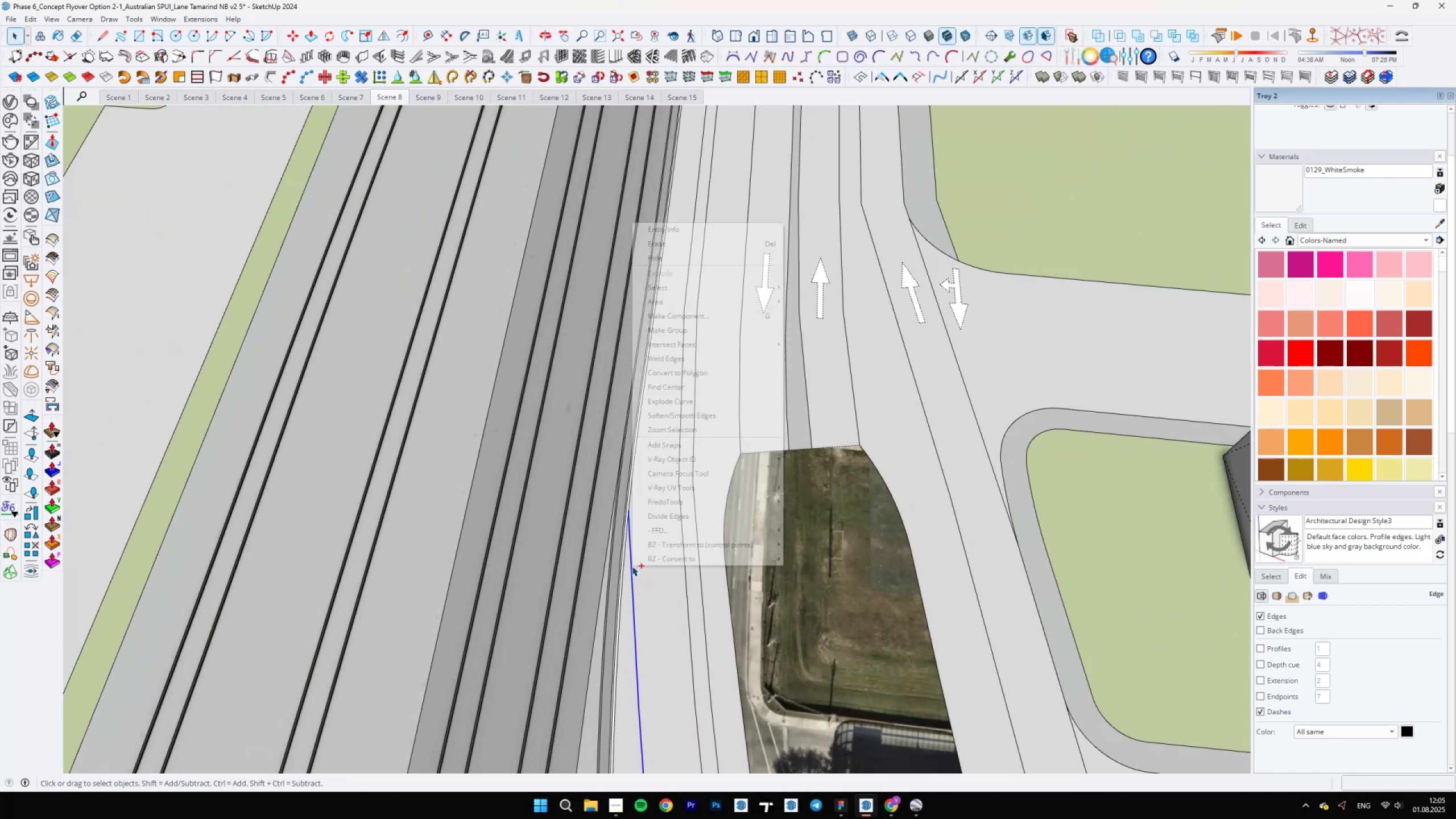 
key(Control+ControlLeft)
 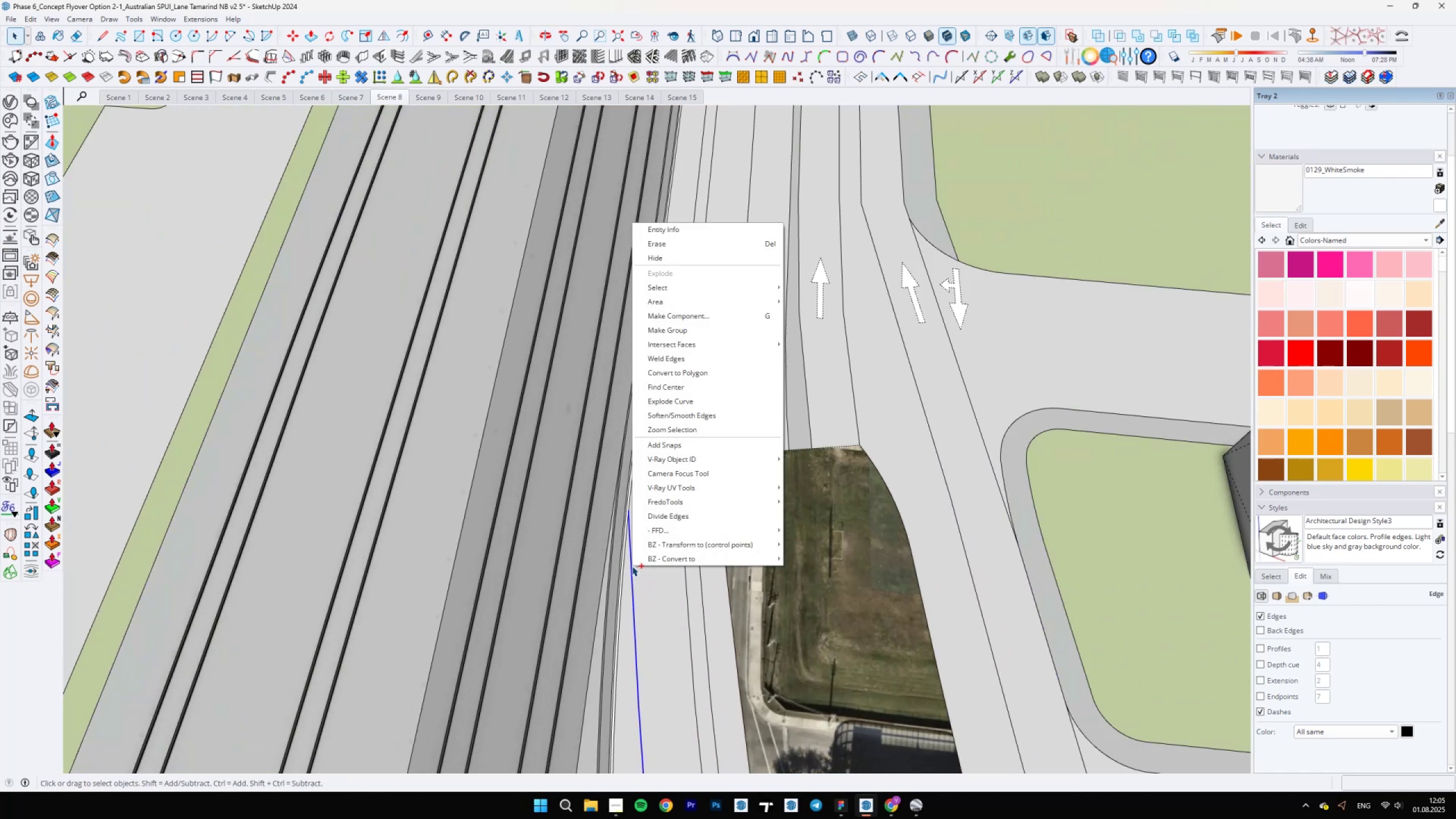 
key(Control+ControlLeft)
 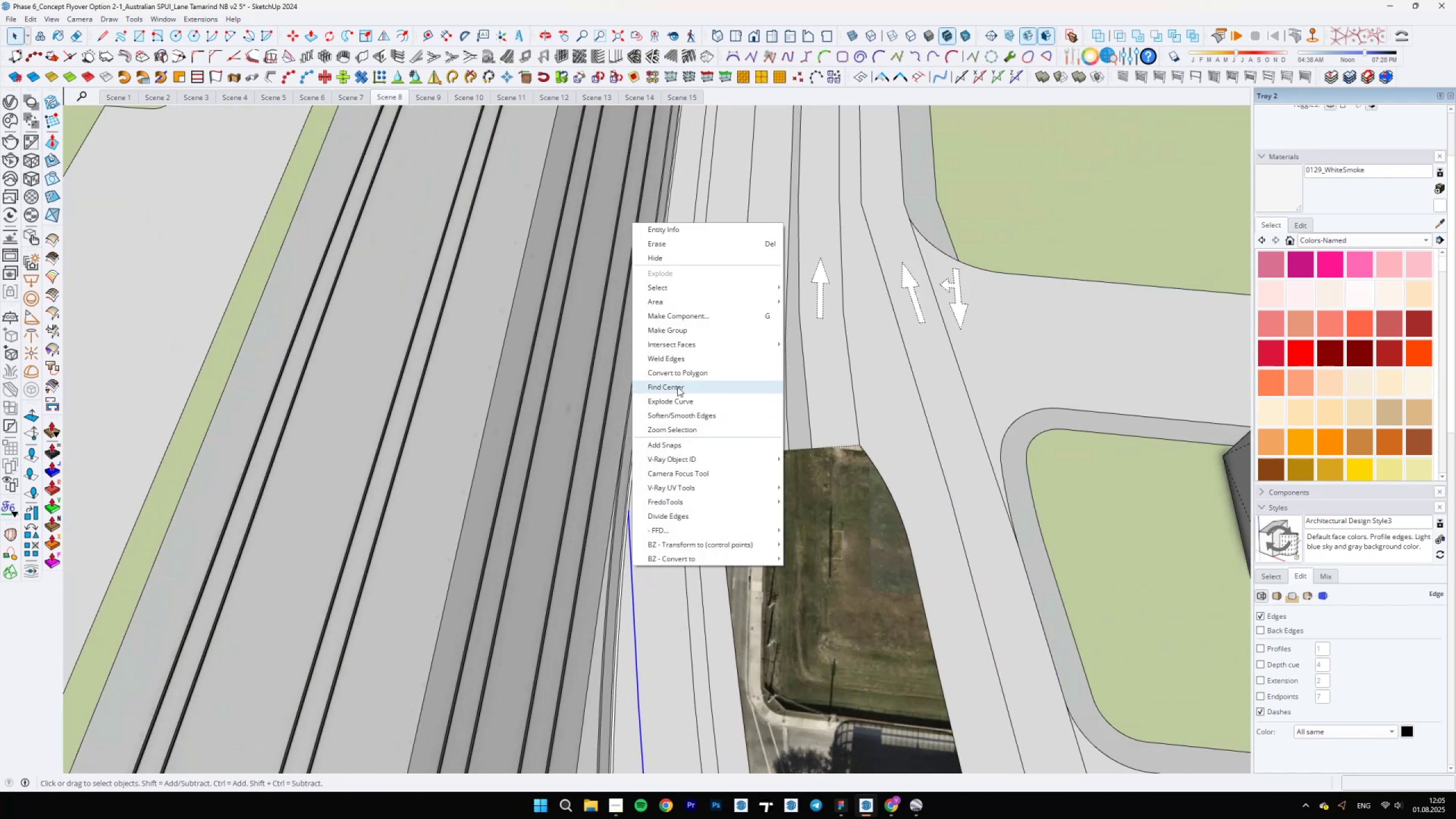 
left_click([679, 357])
 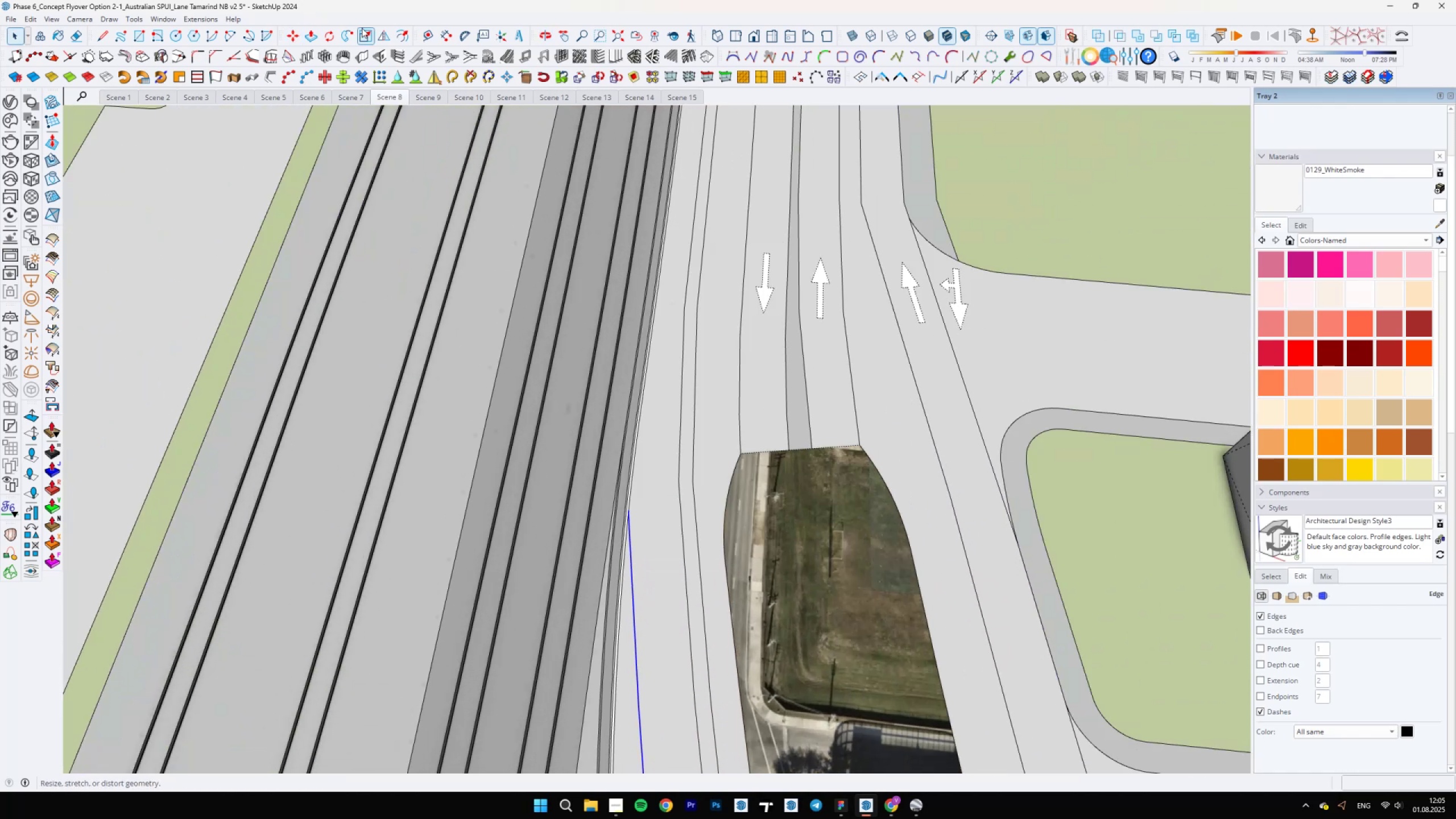 
left_click([399, 31])
 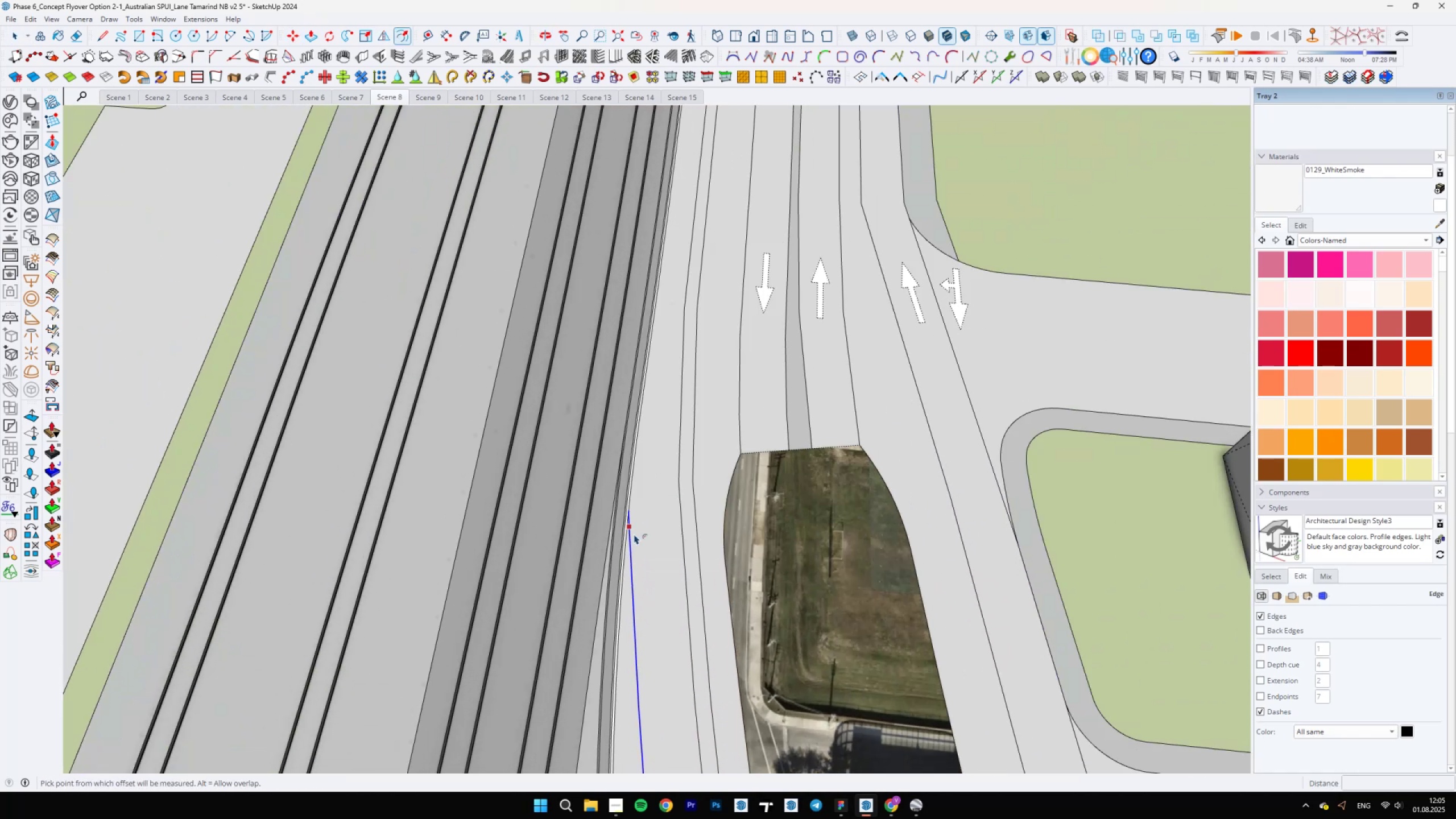 
left_click([628, 541])
 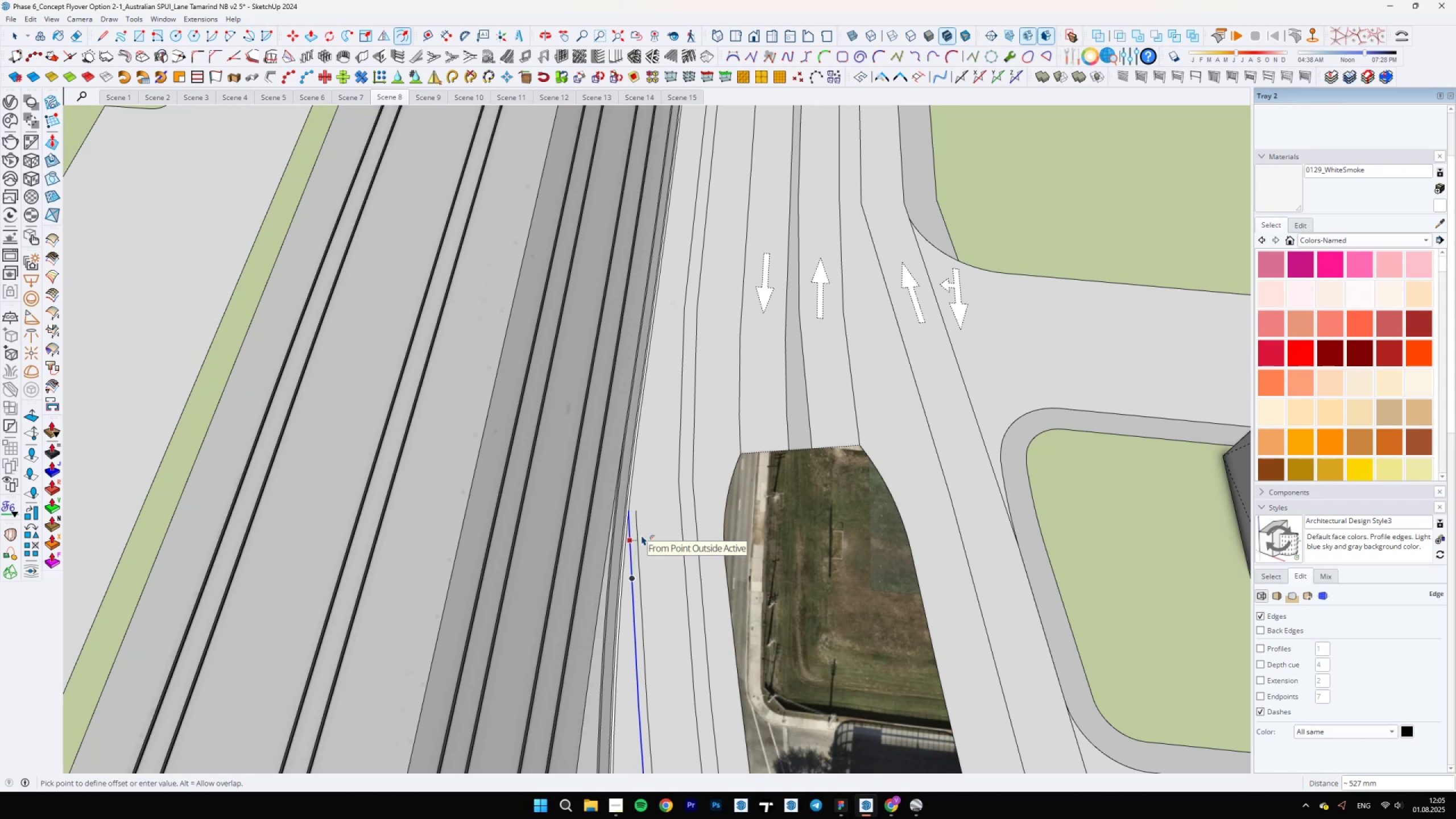 
type(1000)
 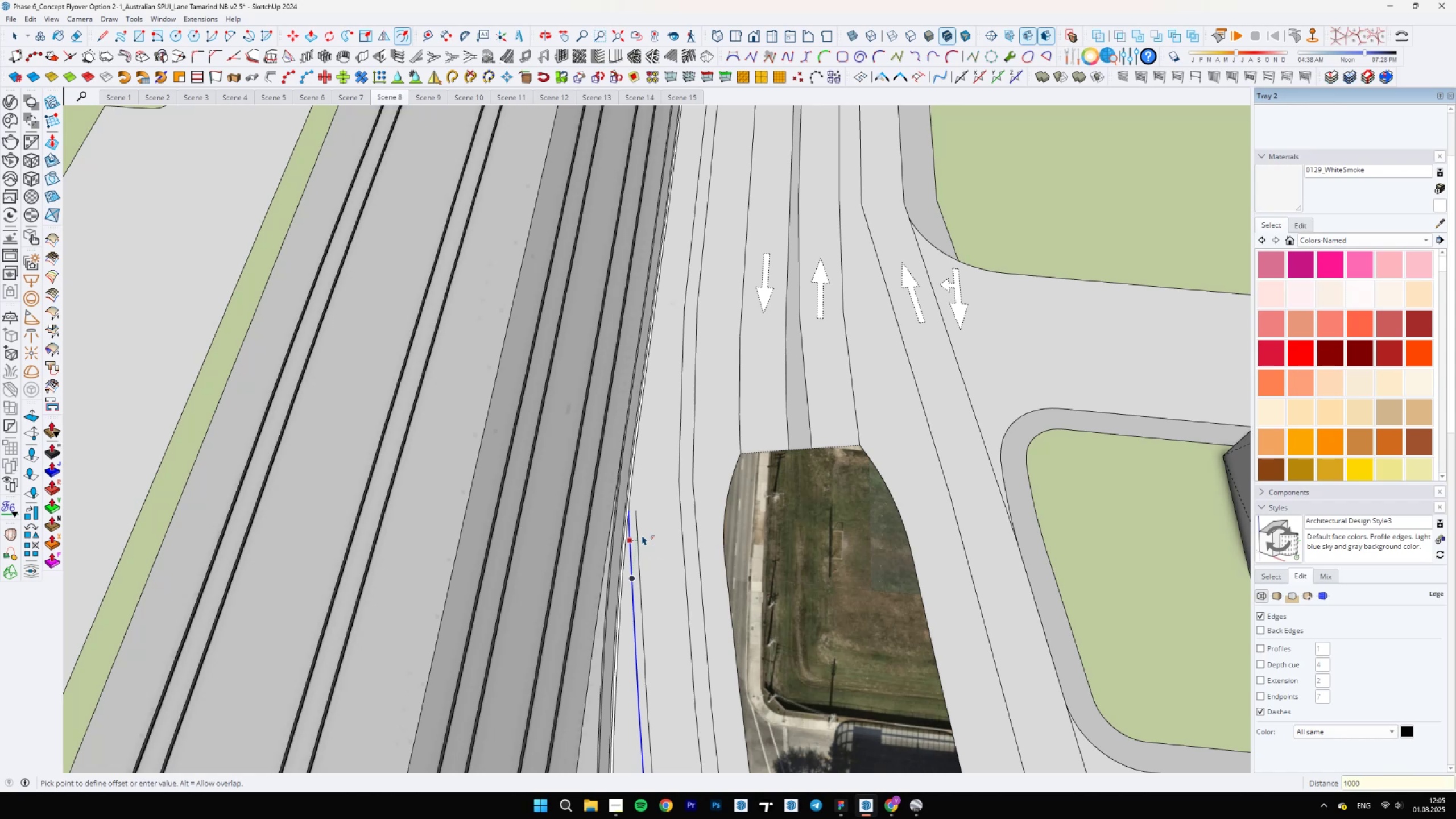 
key(Enter)
 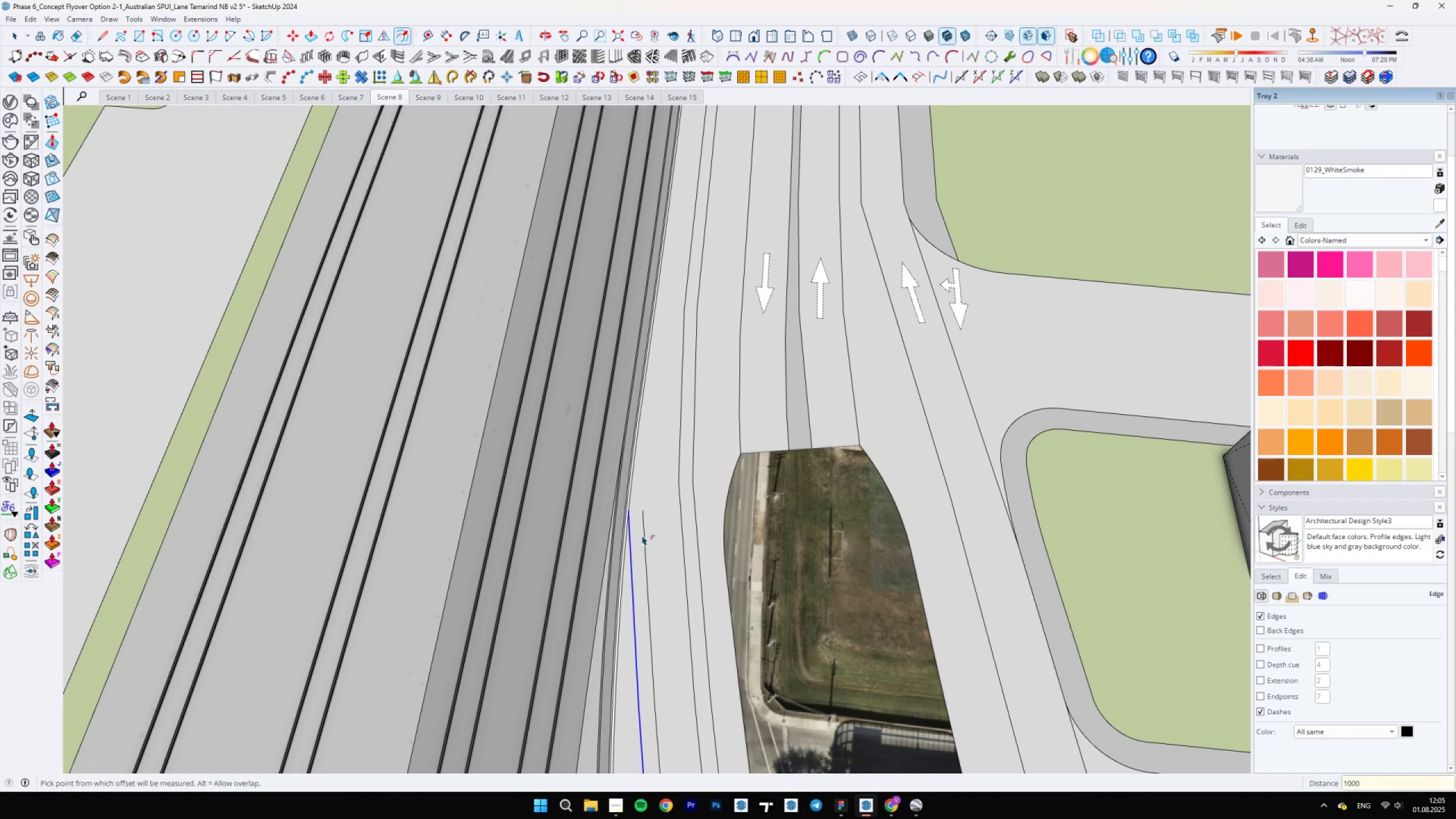 
key(Space)
 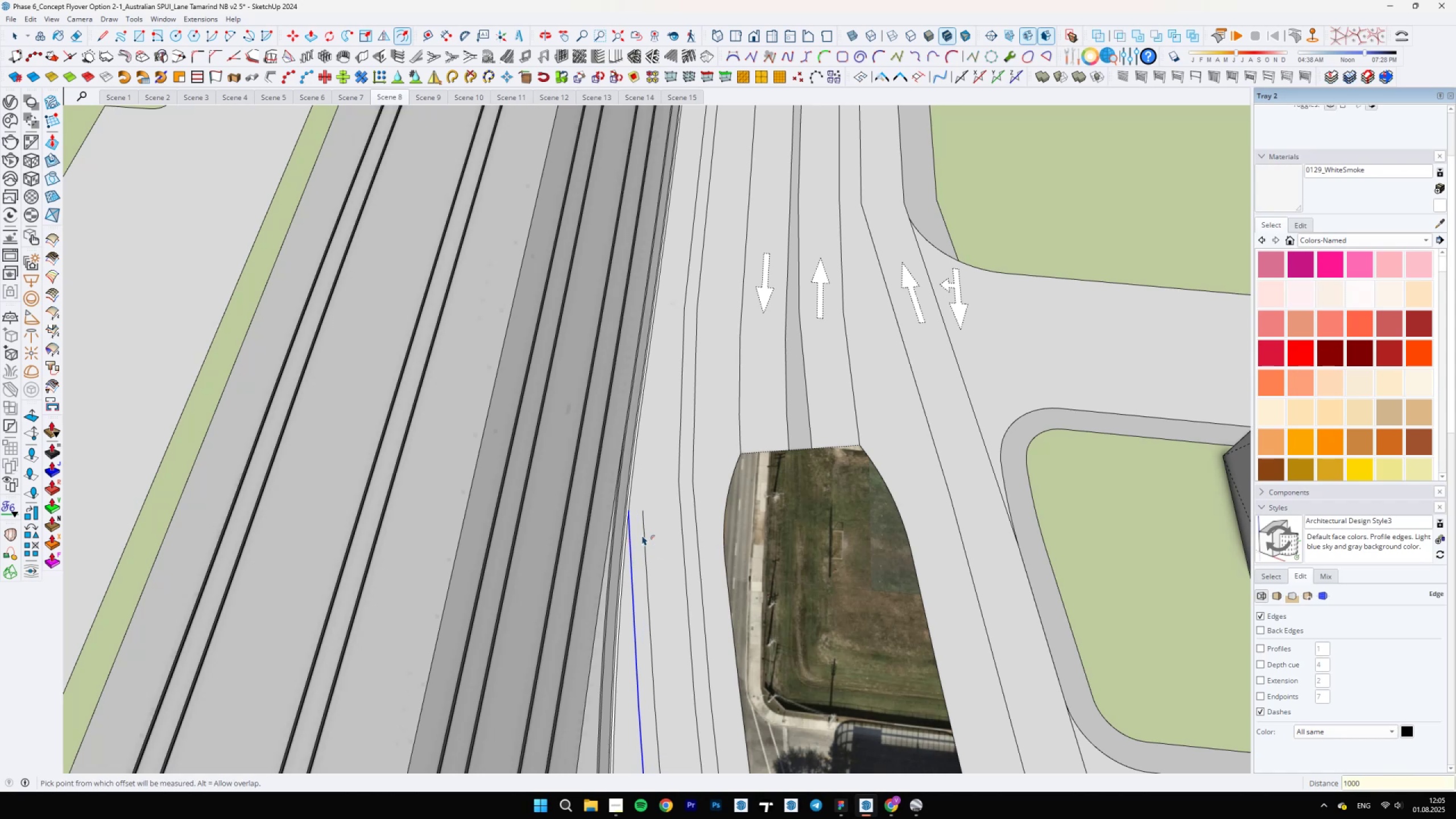 
scroll: coordinate [652, 390], scroll_direction: down, amount: 21.0
 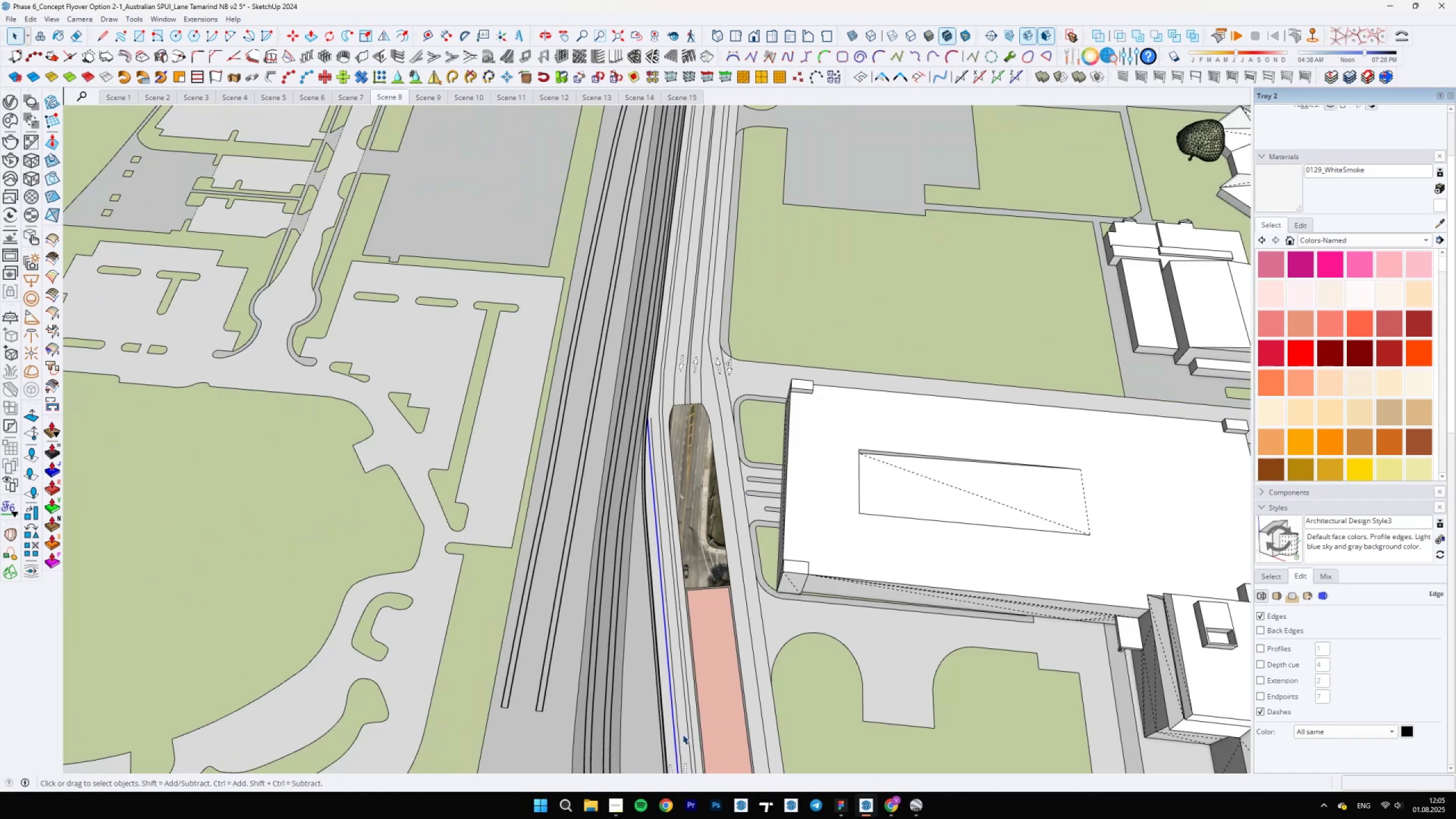 
hold_key(key=ShiftLeft, duration=0.48)
 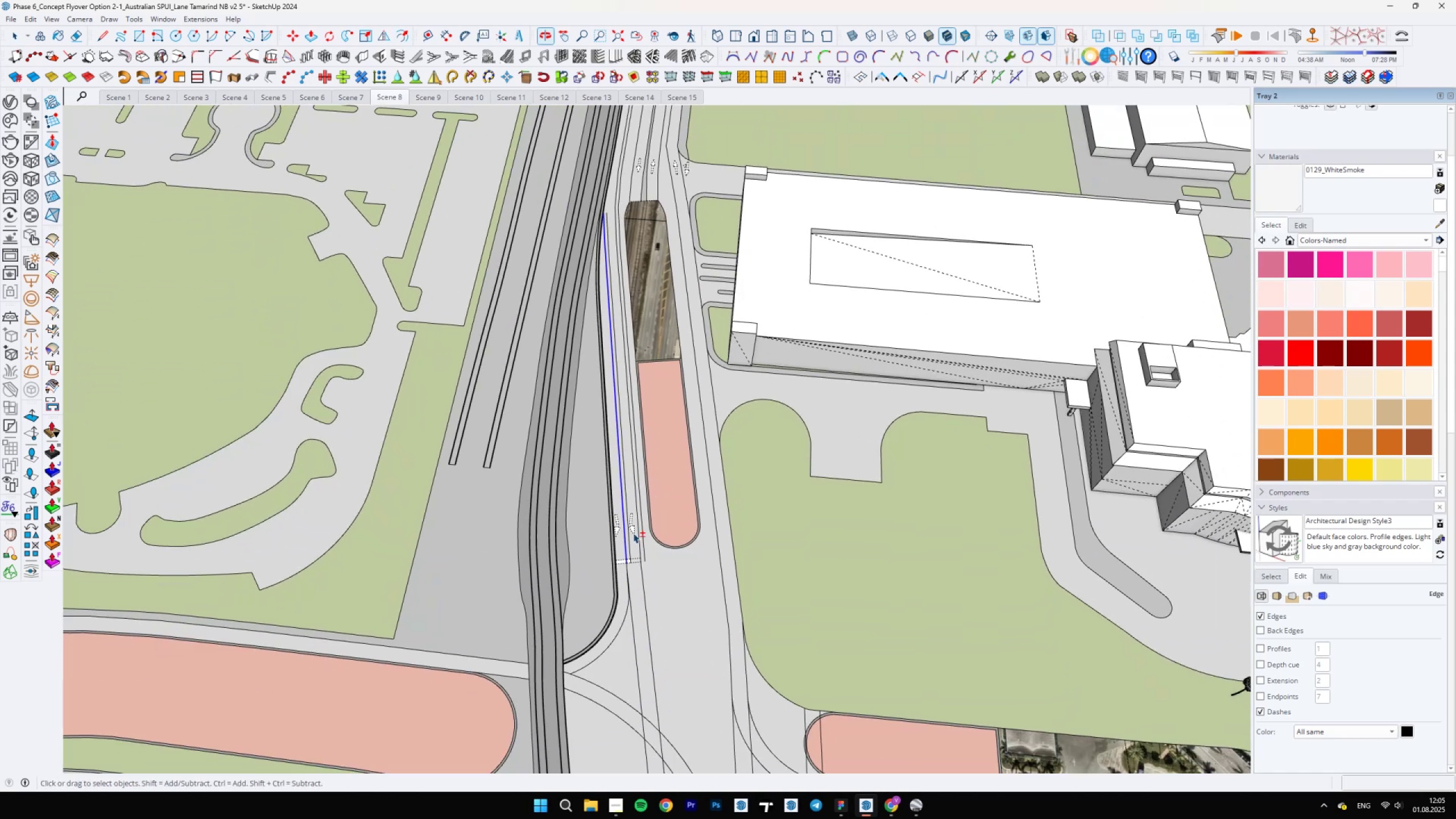 
scroll: coordinate [624, 521], scroll_direction: up, amount: 15.0
 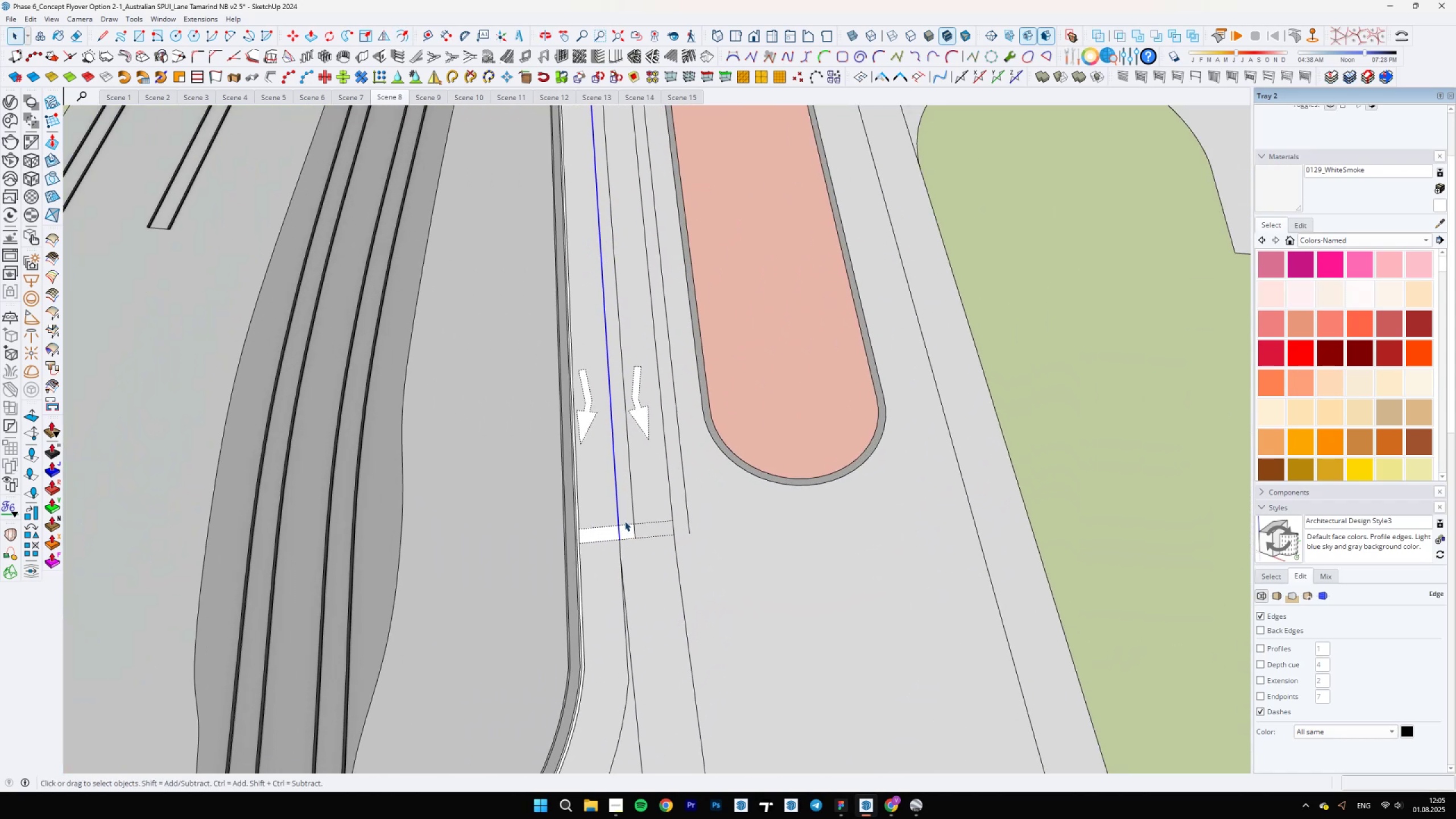 
scroll: coordinate [632, 486], scroll_direction: down, amount: 1.0
 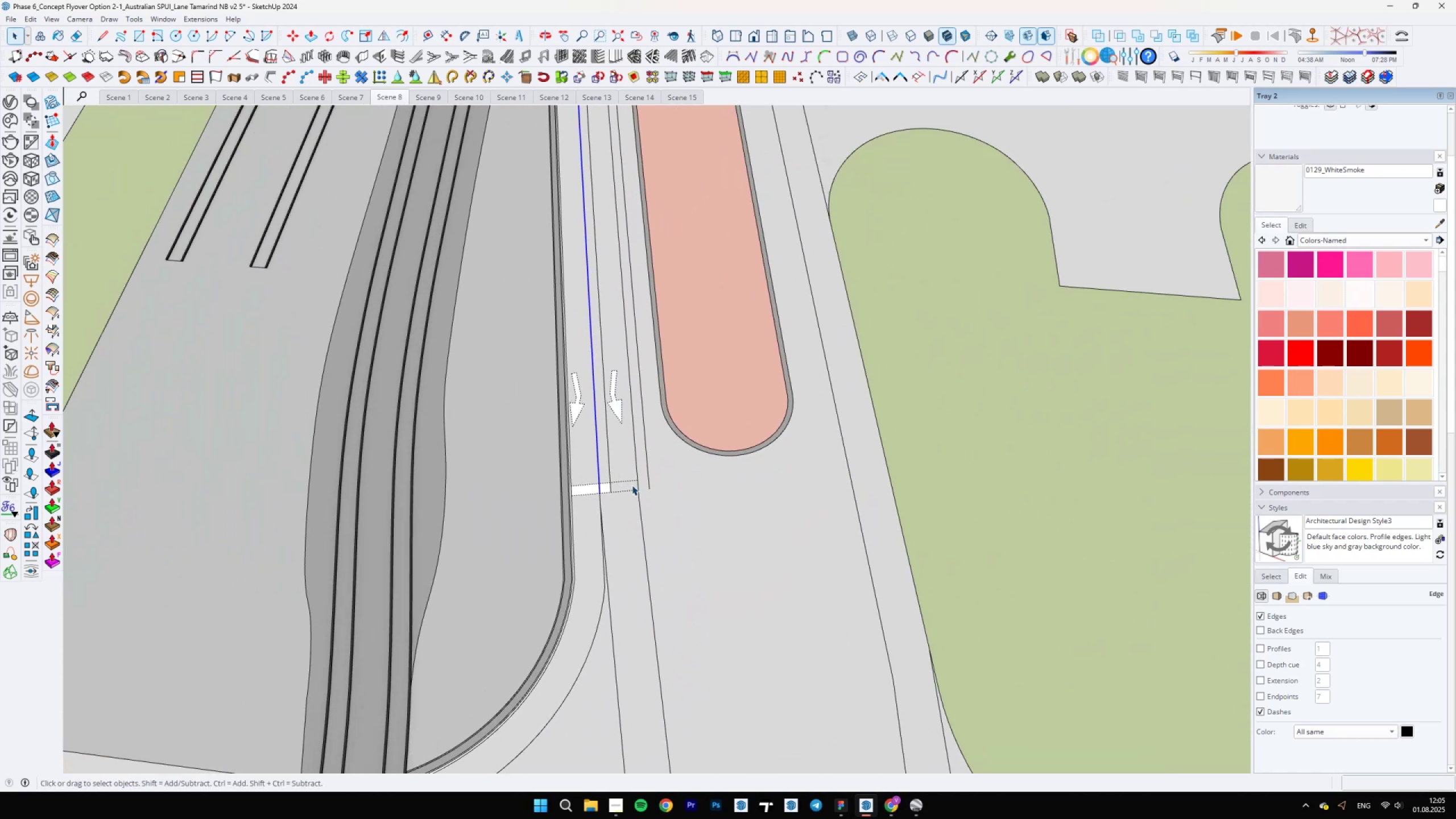 
key(L)
 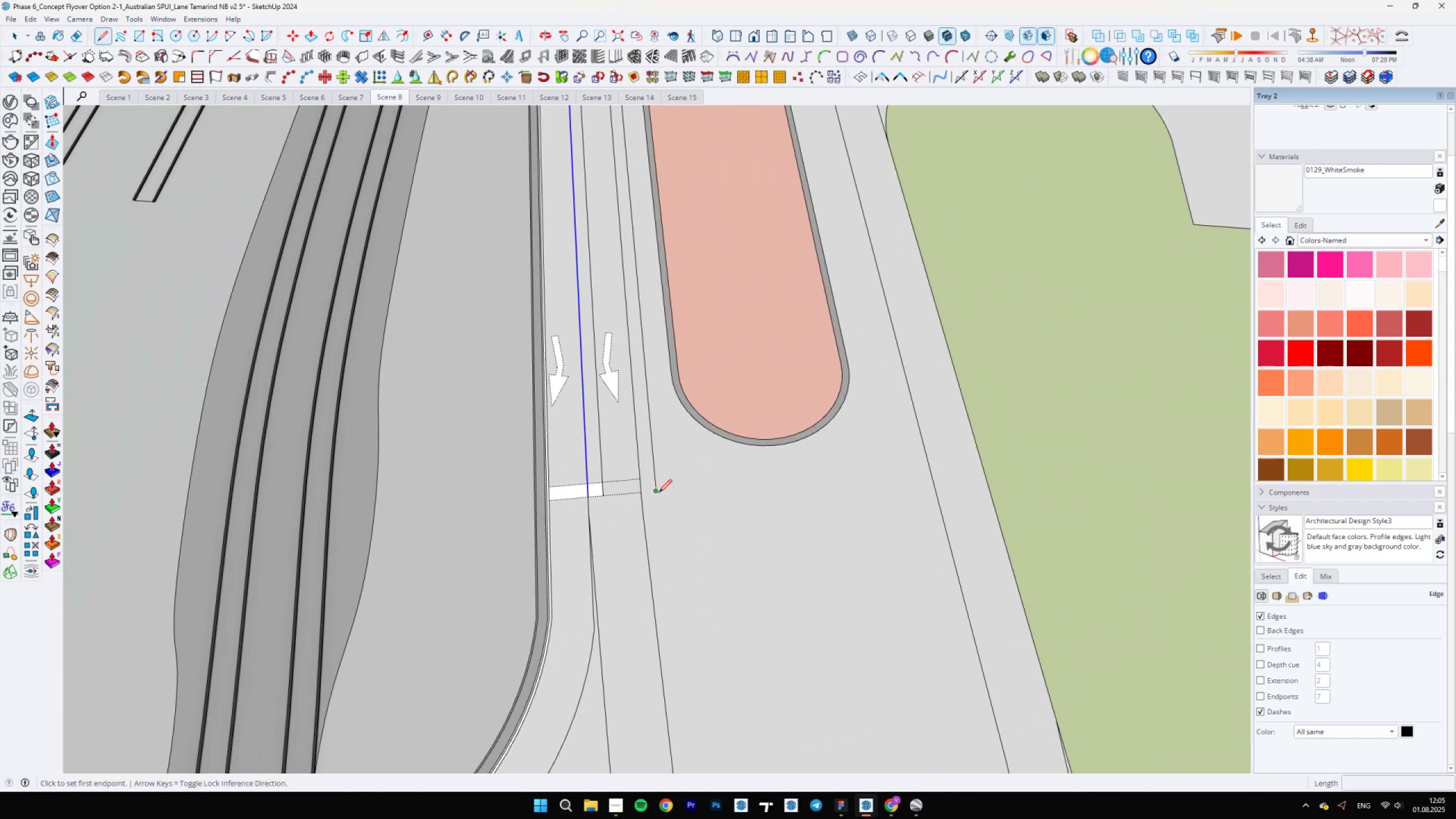 
left_click([658, 491])
 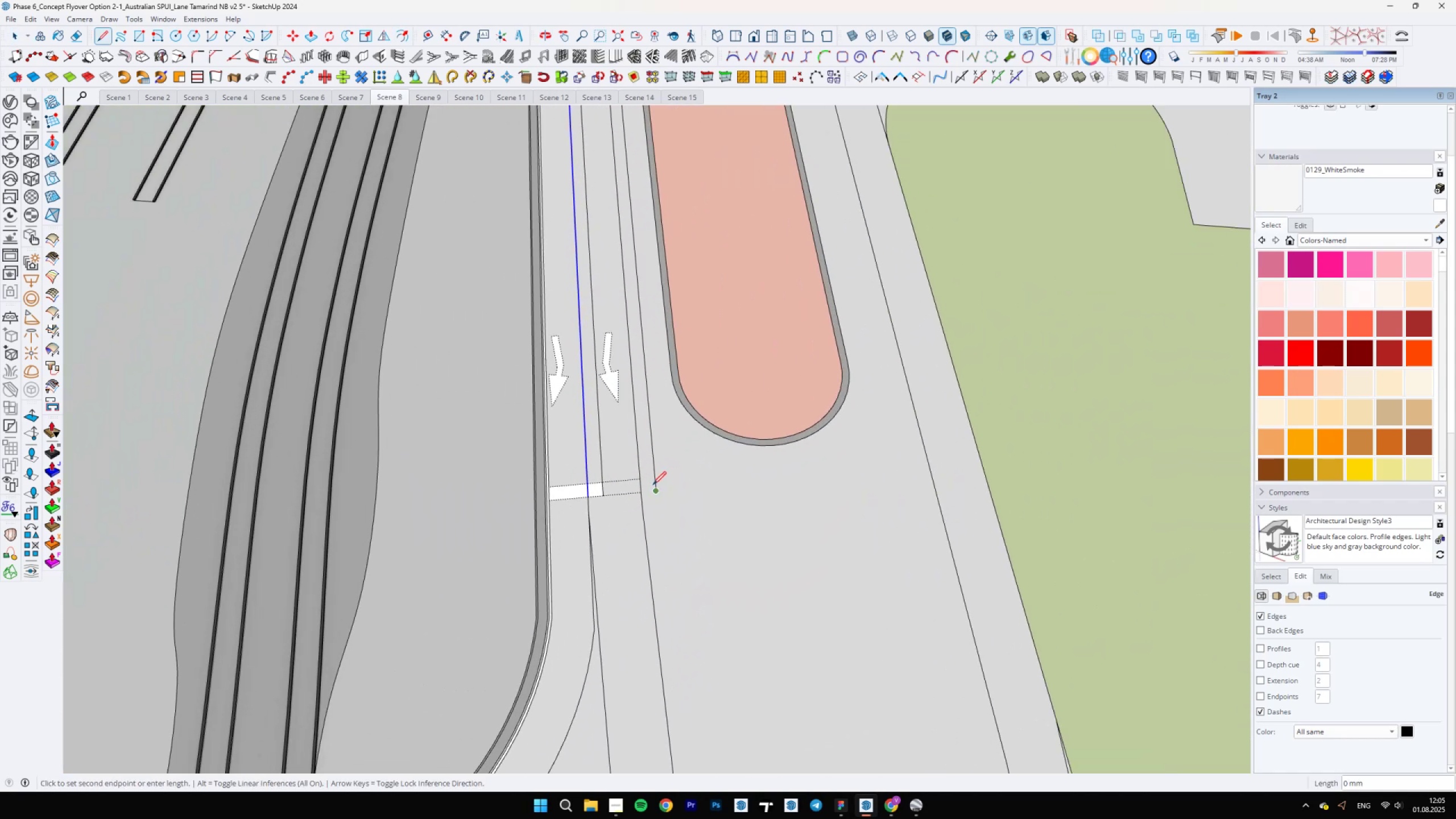 
scroll: coordinate [650, 636], scroll_direction: up, amount: 2.0
 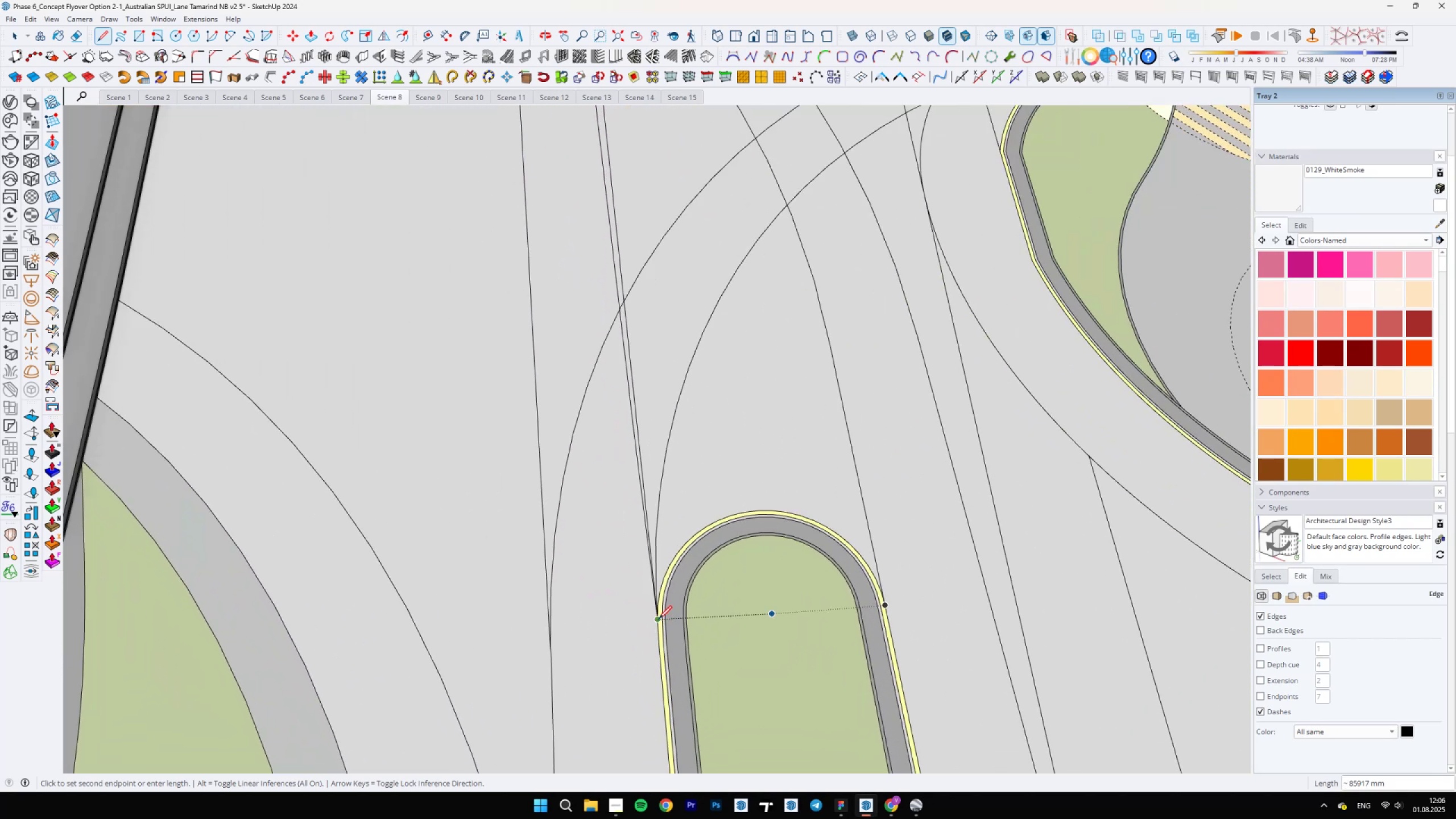 
left_click([659, 618])
 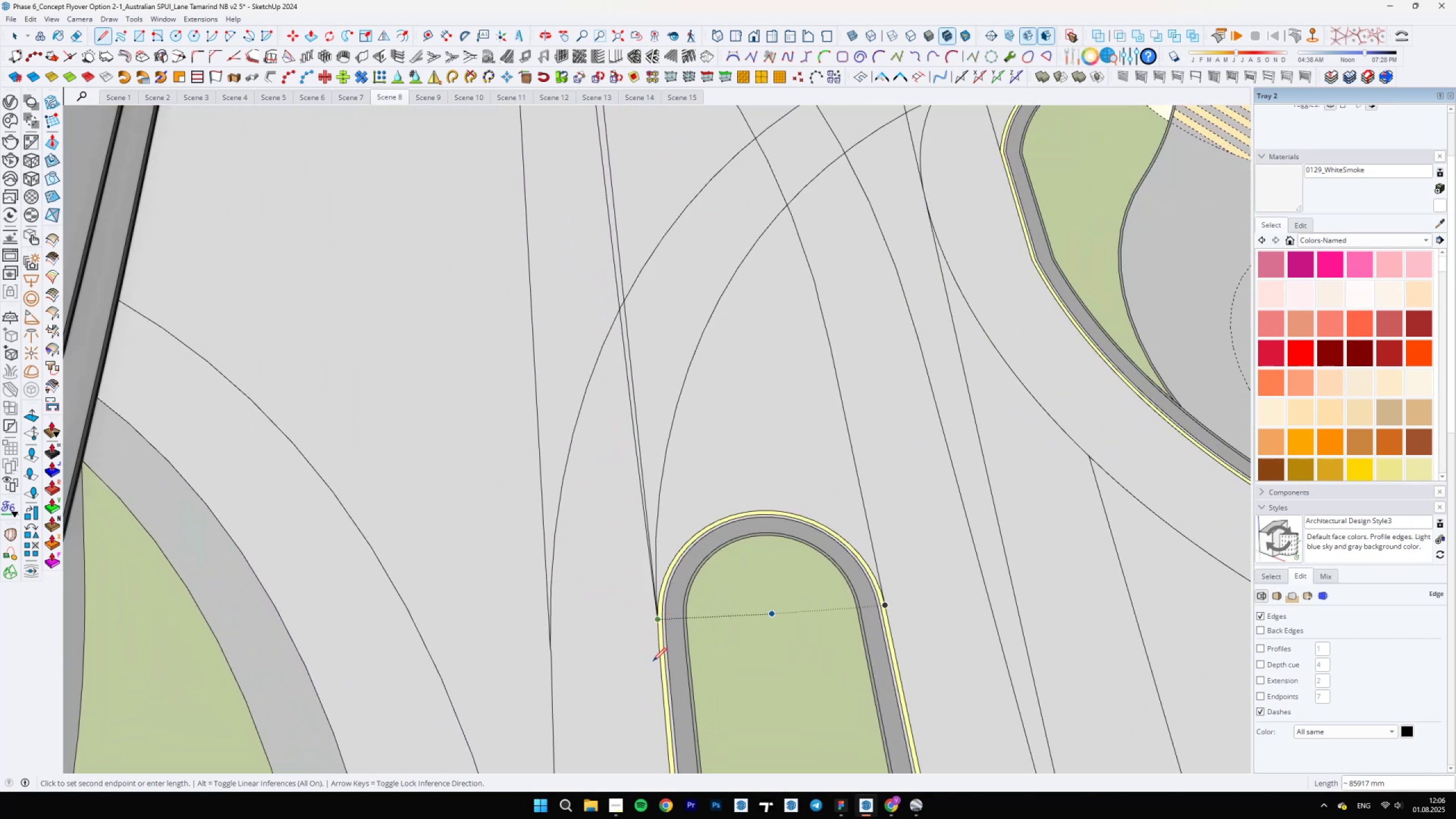 
scroll: coordinate [644, 694], scroll_direction: down, amount: 24.0
 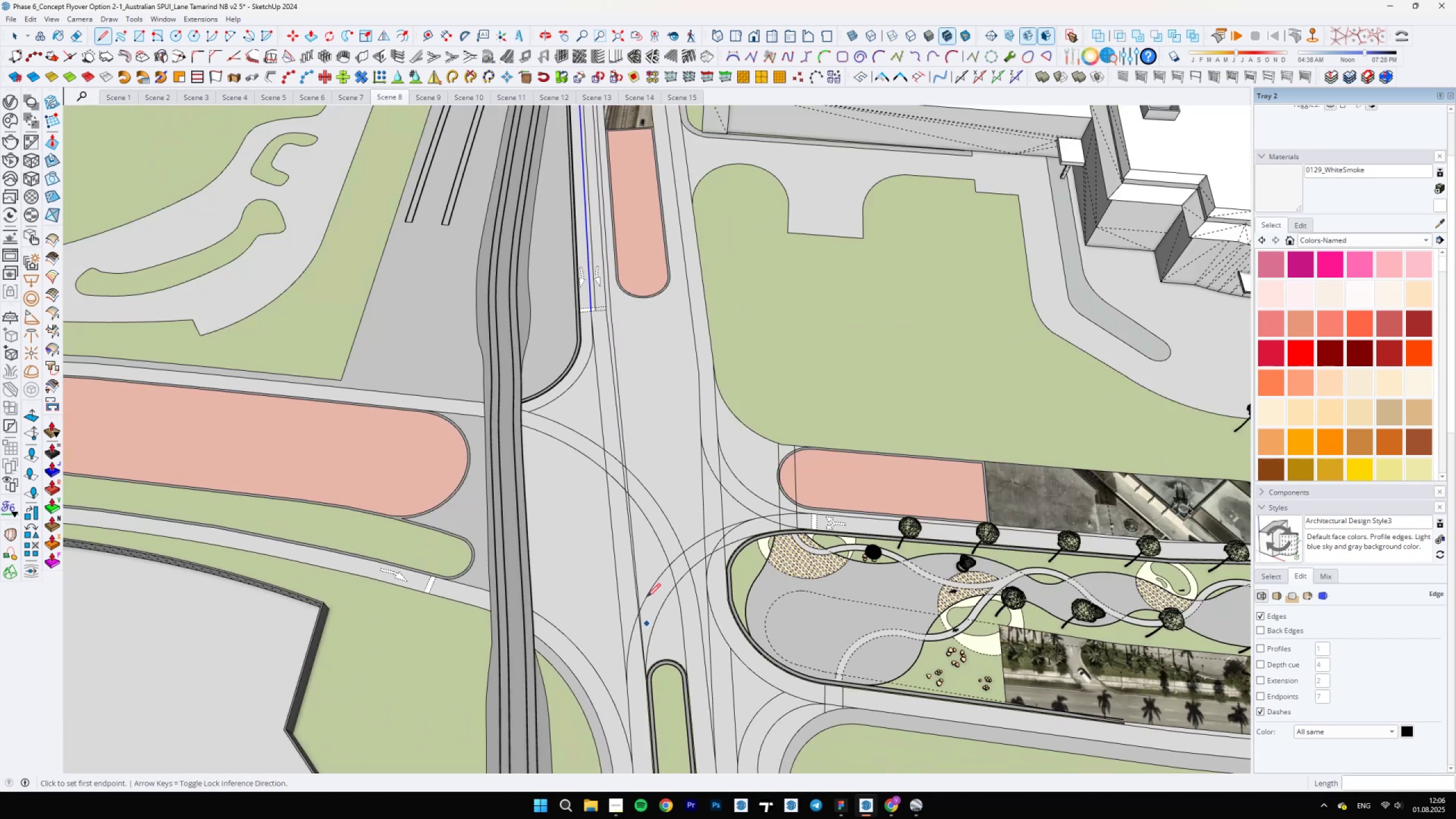 
scroll: coordinate [575, 228], scroll_direction: up, amount: 8.0
 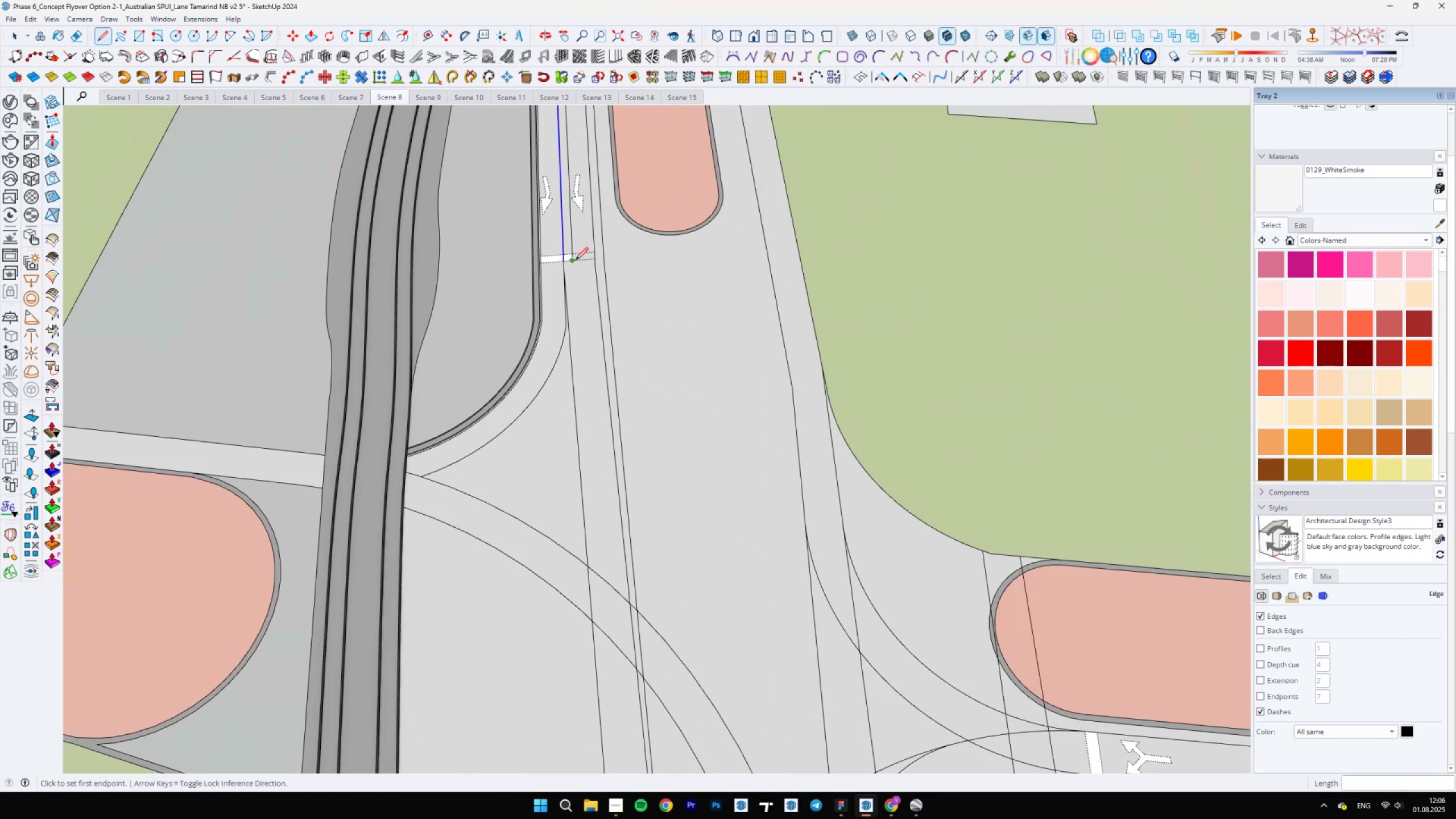 
left_click([575, 262])
 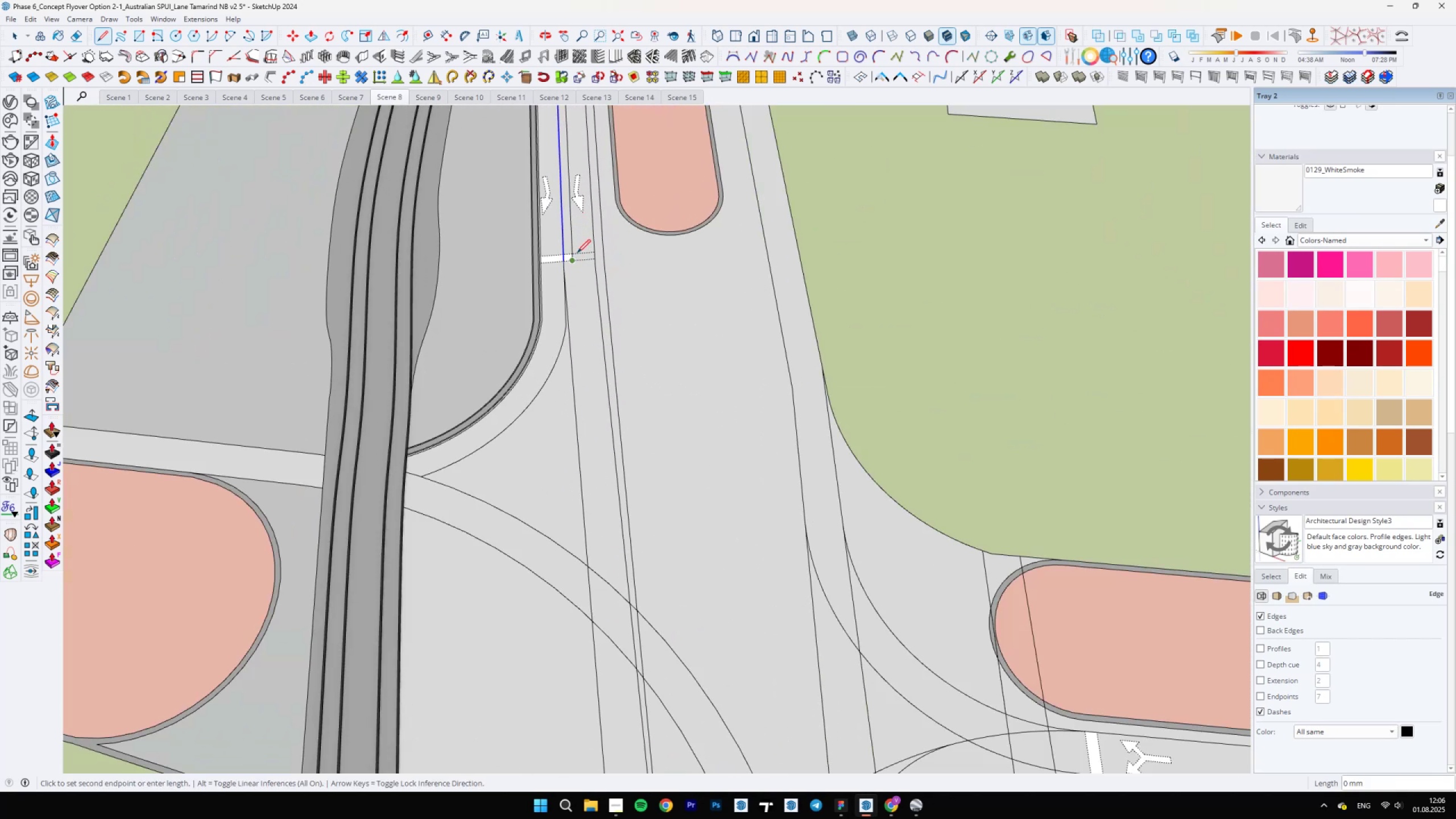 
scroll: coordinate [596, 491], scroll_direction: up, amount: 7.0
 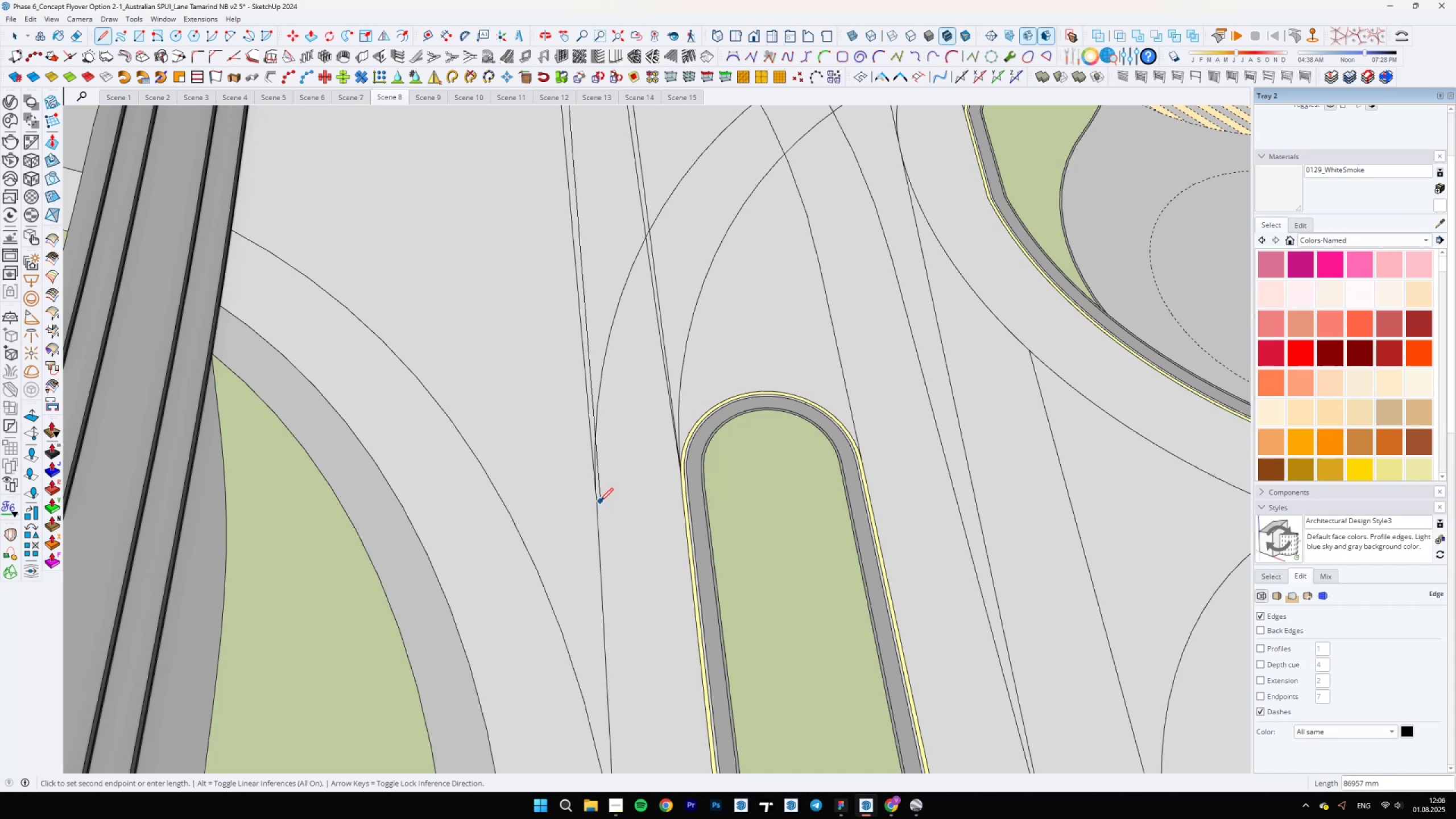 
left_click([599, 498])
 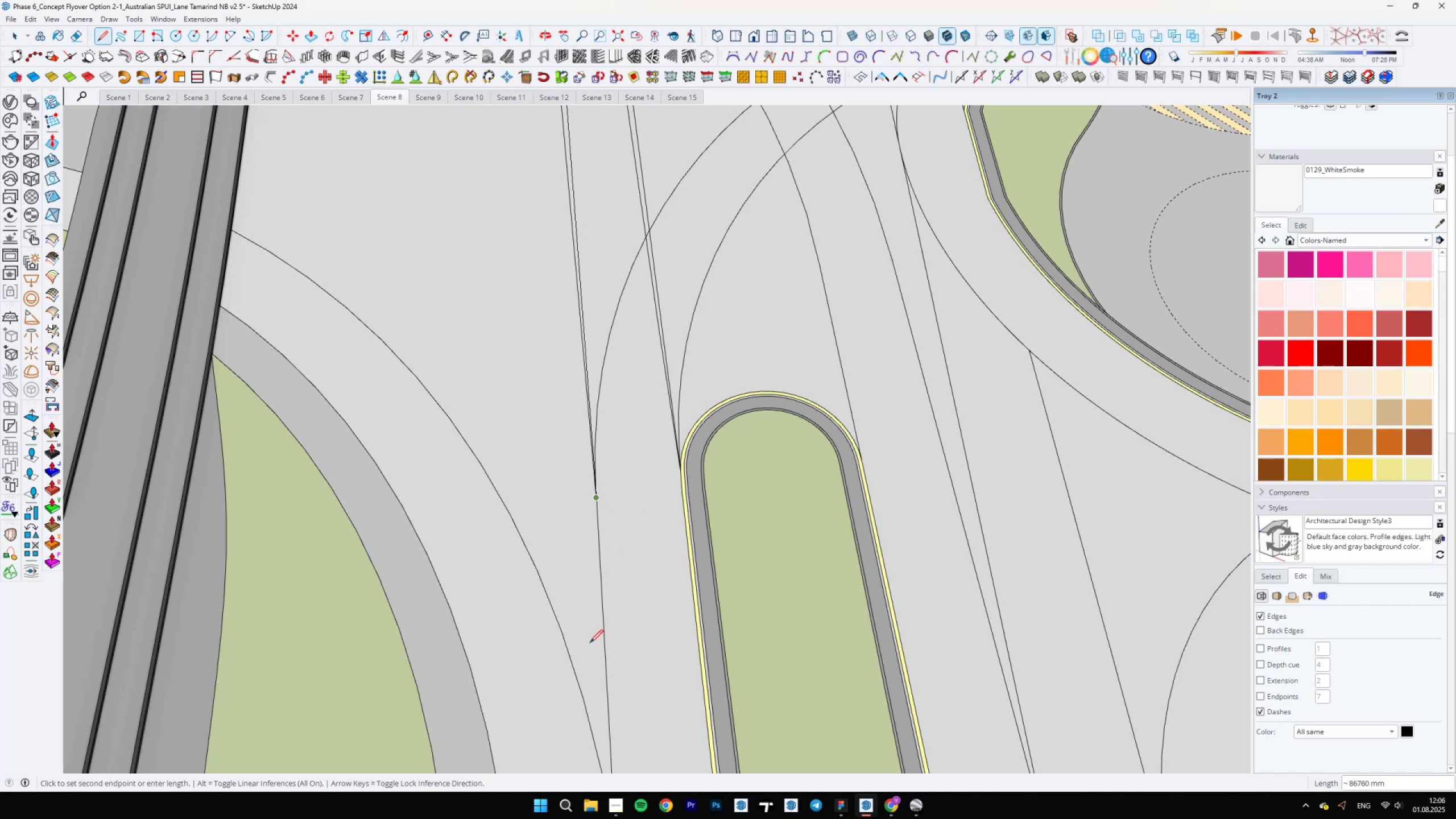 
scroll: coordinate [668, 408], scroll_direction: down, amount: 2.0
 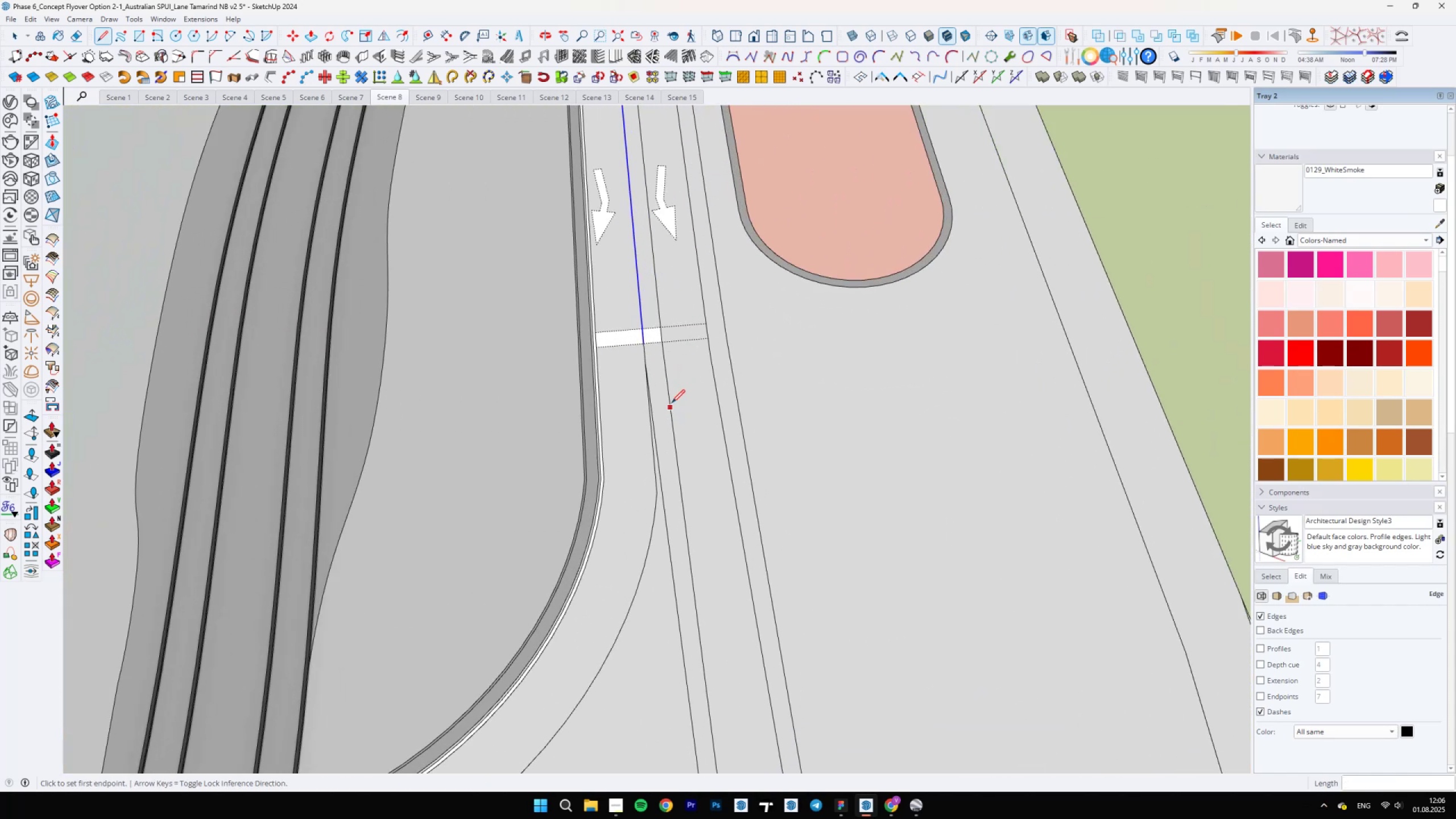 
key(E)
 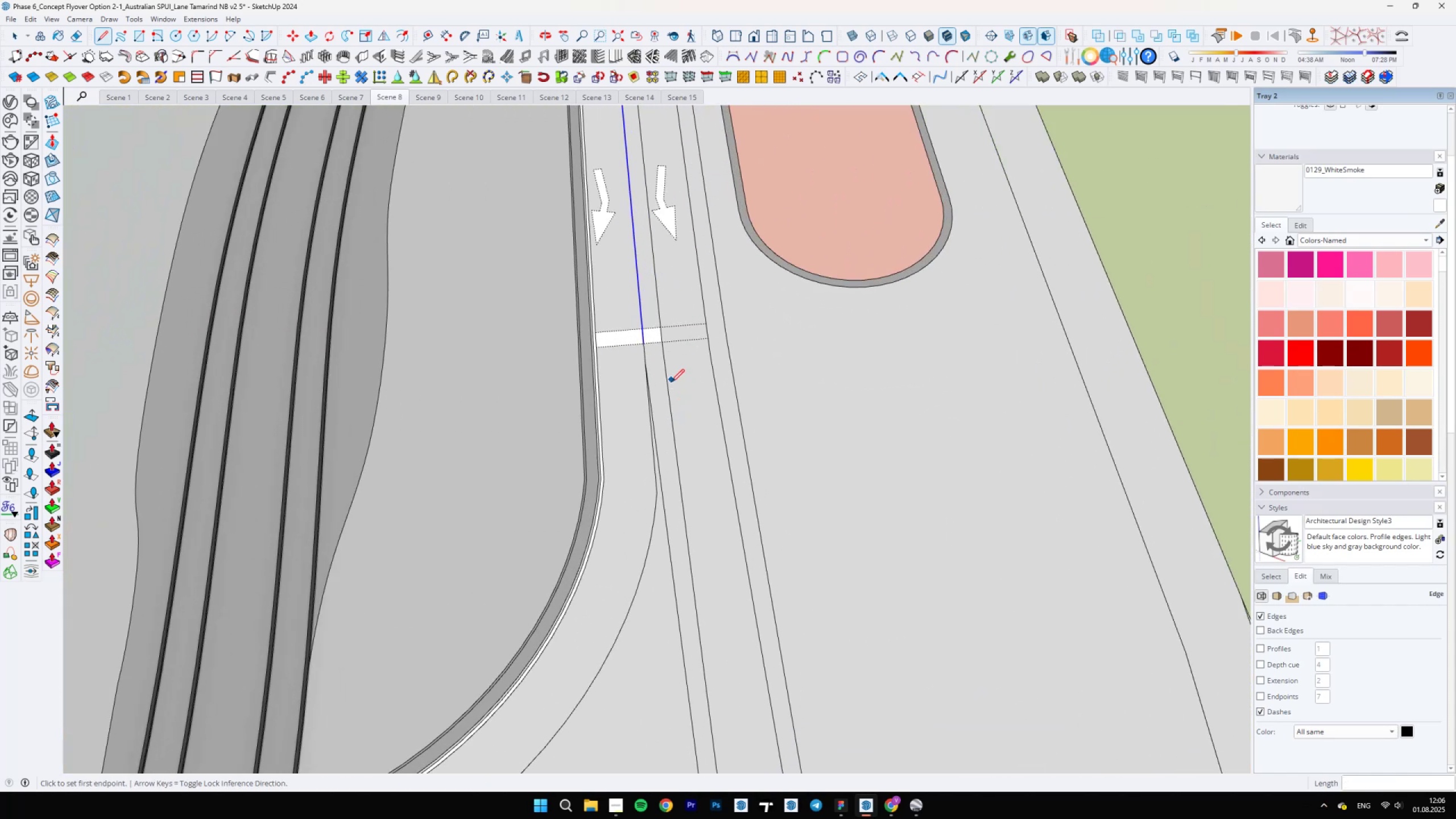 
scroll: coordinate [659, 497], scroll_direction: down, amount: 4.0
 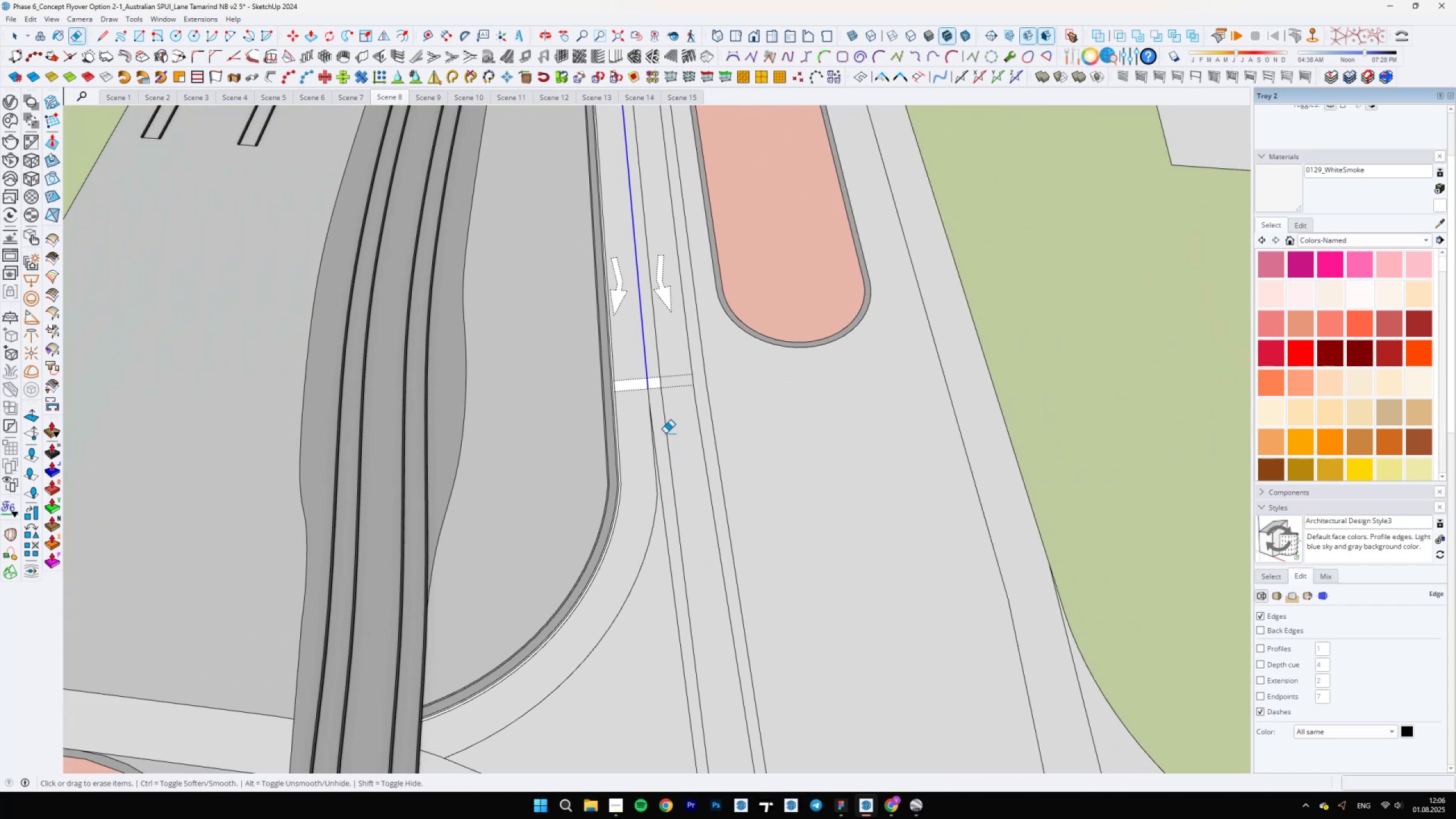 
scroll: coordinate [686, 406], scroll_direction: up, amount: 2.0
 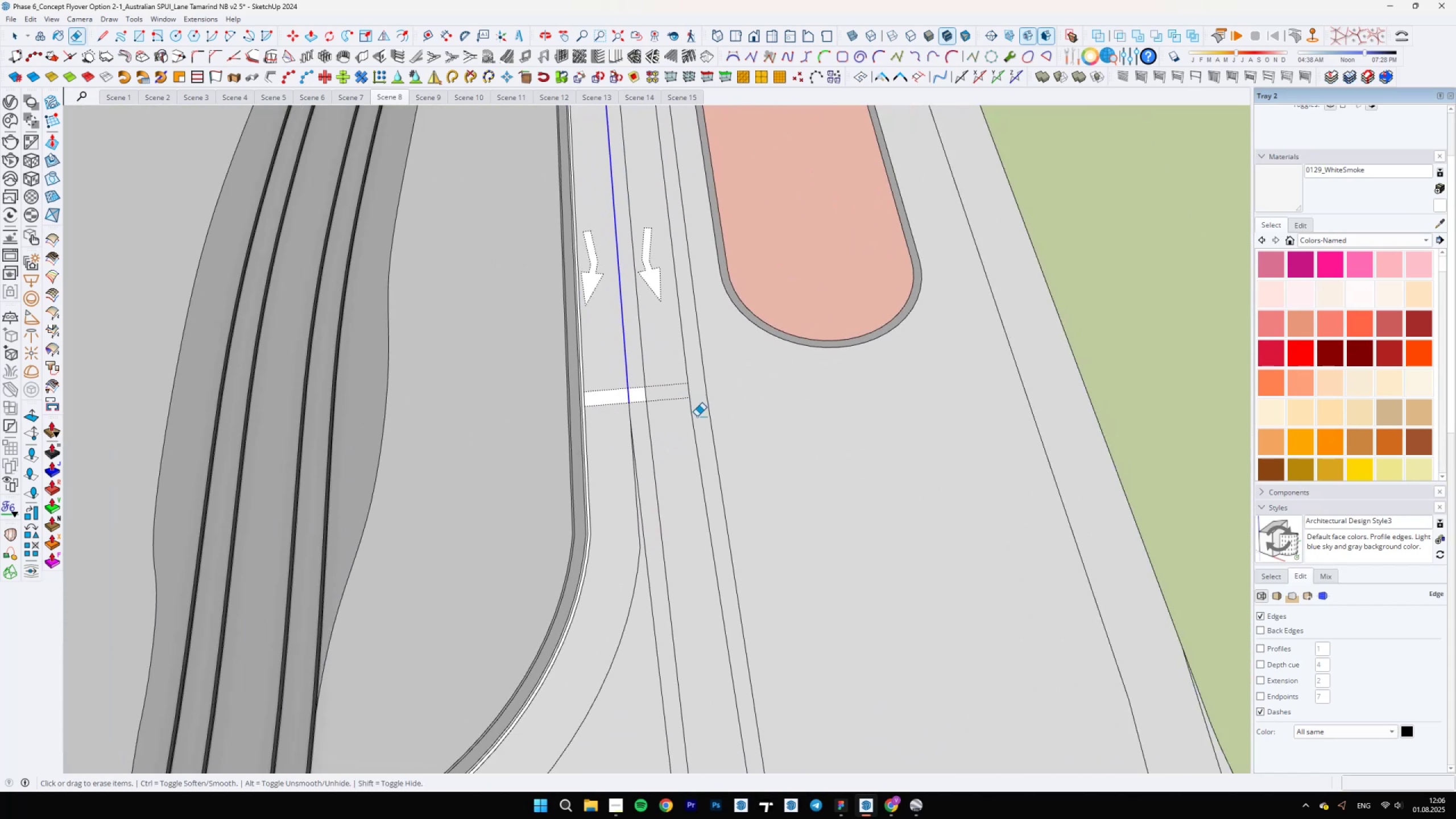 
left_click_drag(start_coordinate=[698, 425], to_coordinate=[689, 431])
 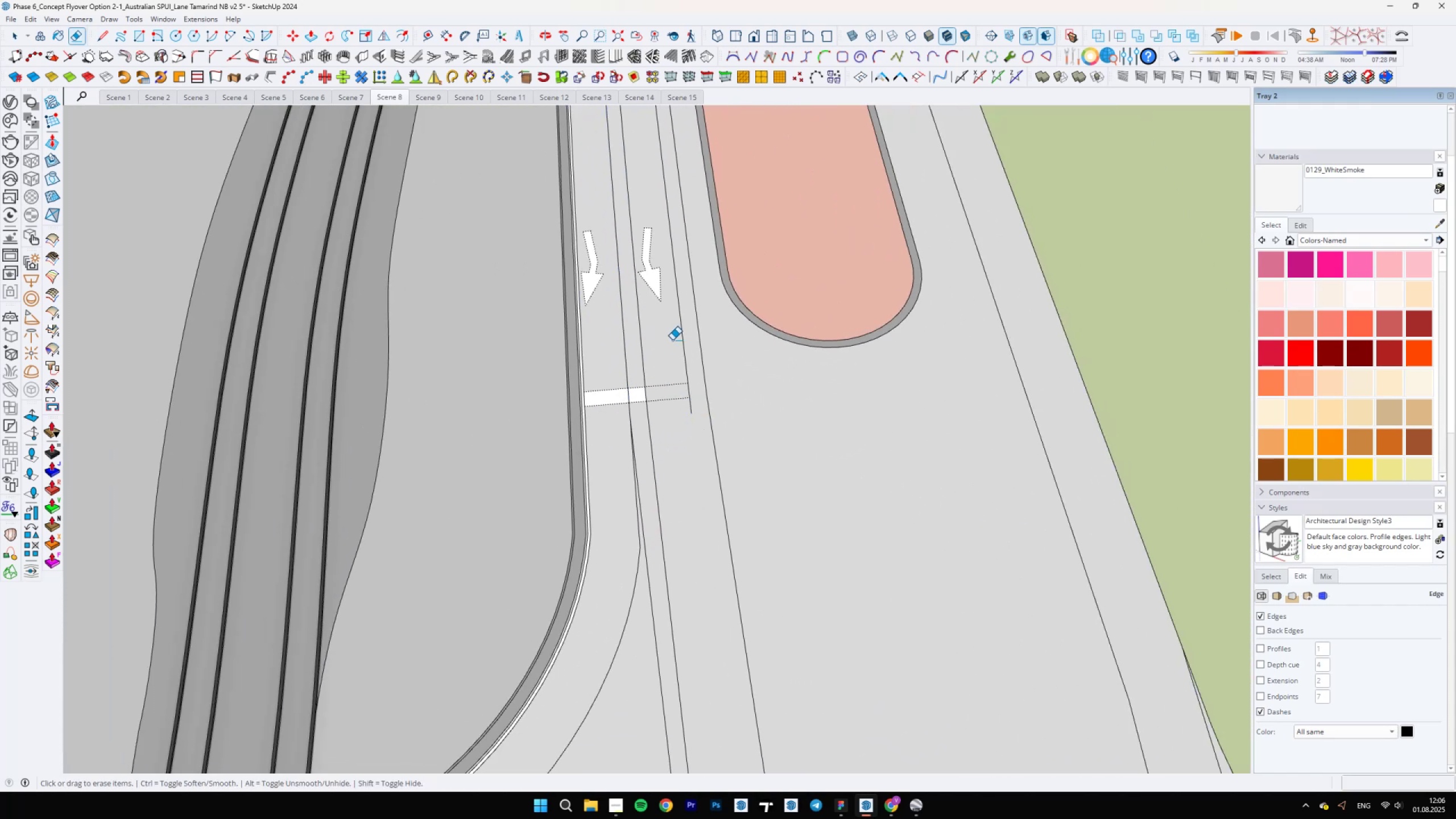 
scroll: coordinate [677, 387], scroll_direction: down, amount: 3.0
 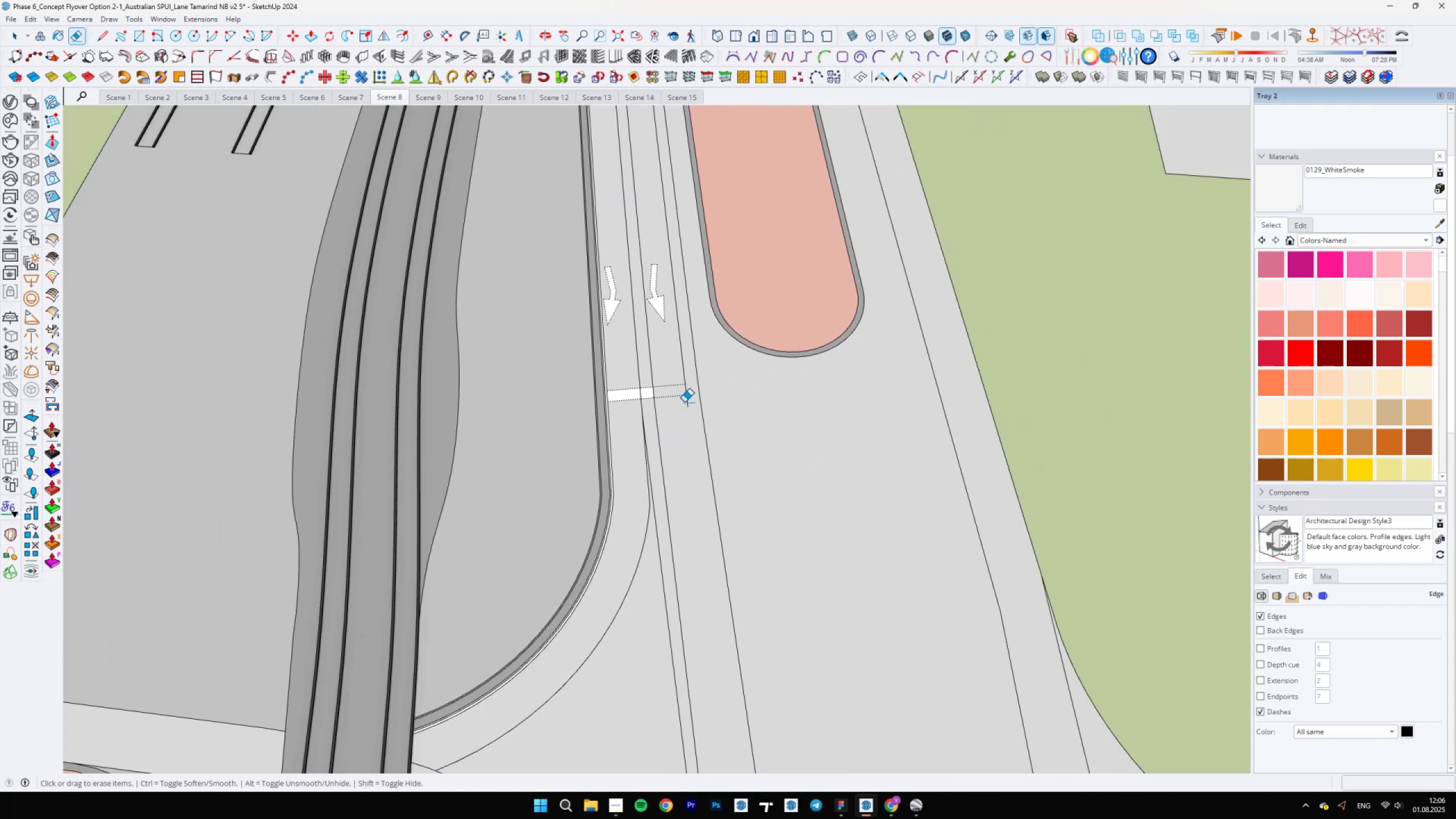 
left_click_drag(start_coordinate=[684, 403], to_coordinate=[694, 402])
 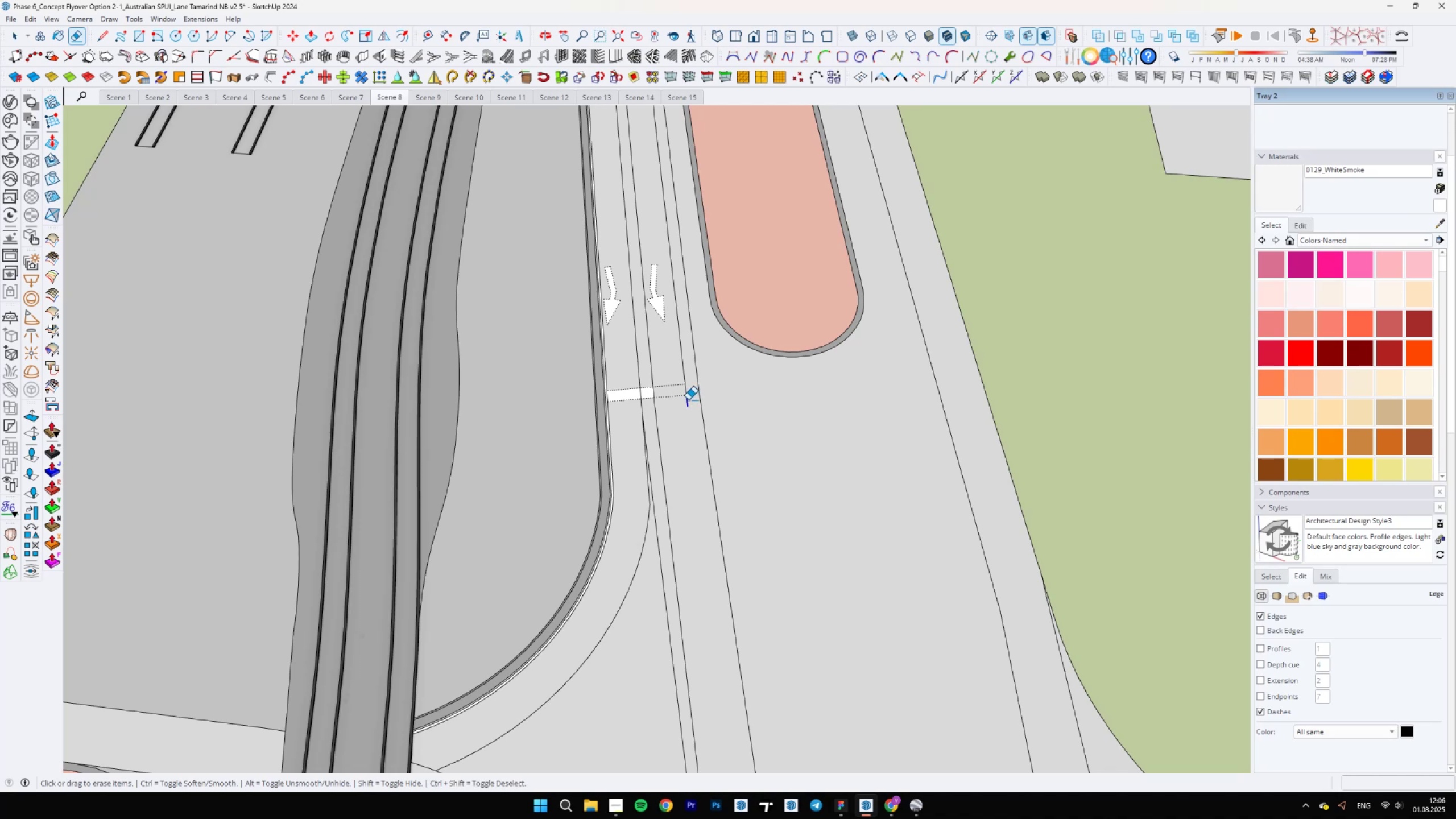 
scroll: coordinate [683, 497], scroll_direction: down, amount: 2.0
 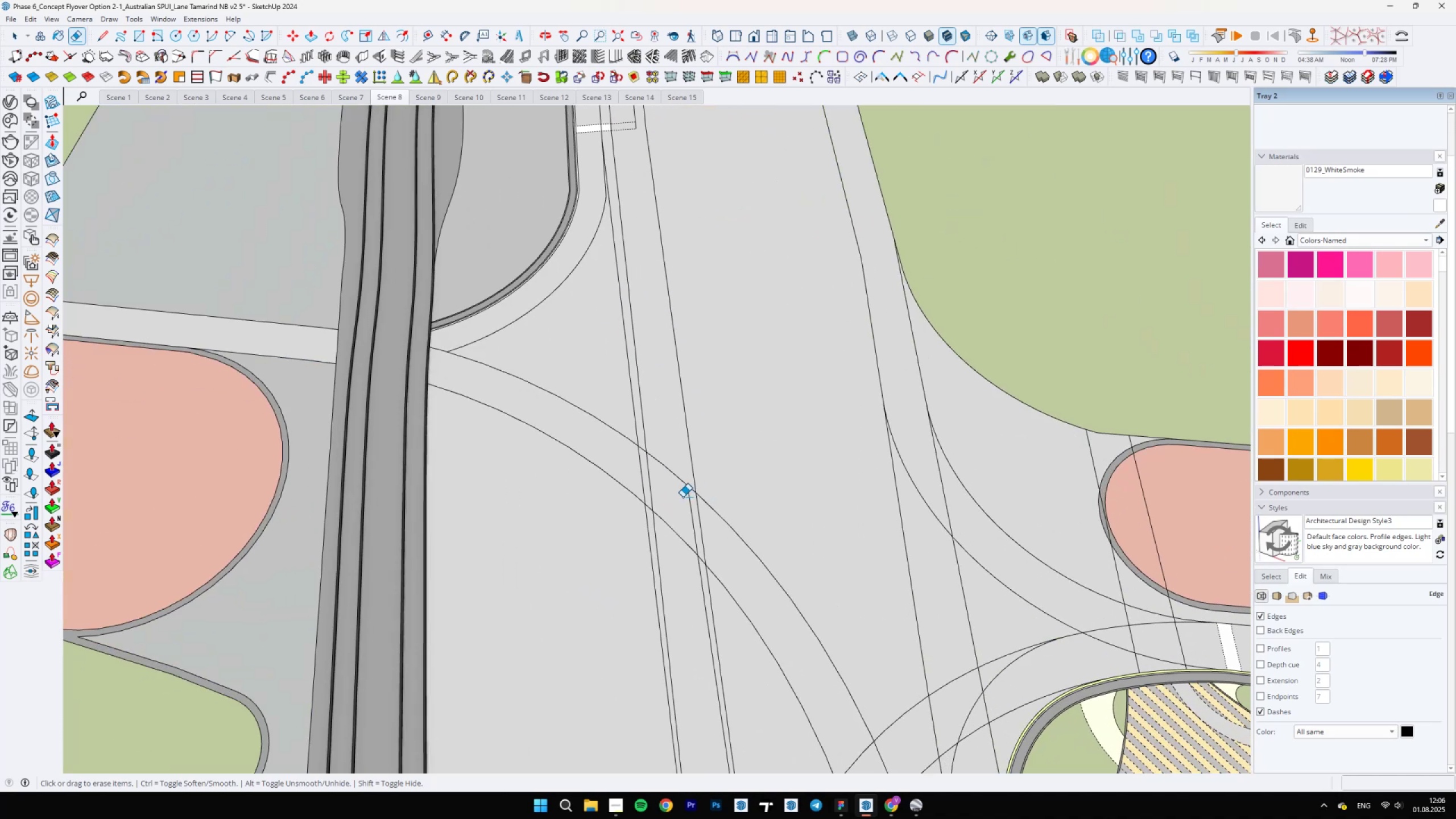 
left_click_drag(start_coordinate=[689, 497], to_coordinate=[692, 498])
 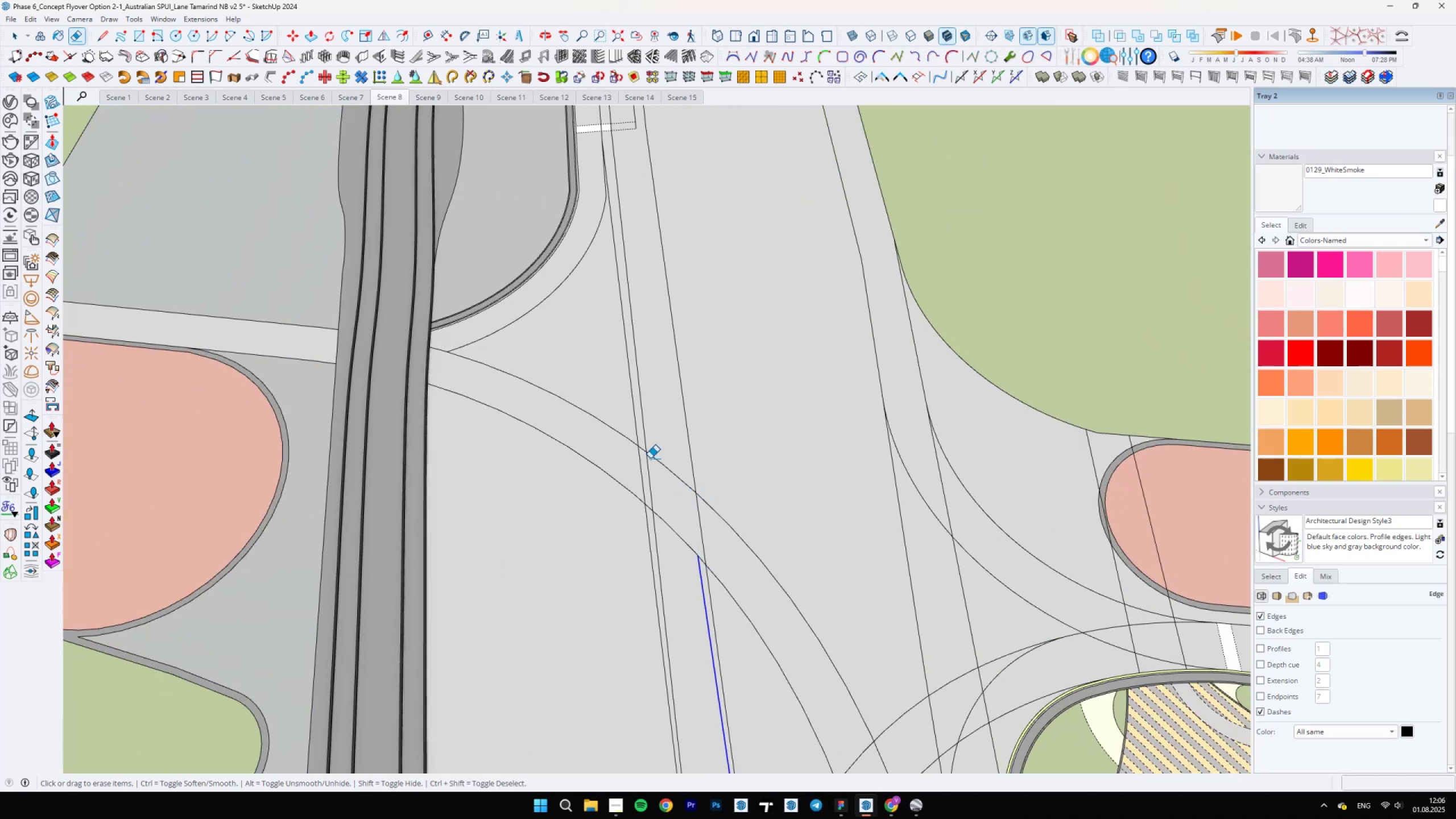 
scroll: coordinate [683, 582], scroll_direction: none, amount: 0.0
 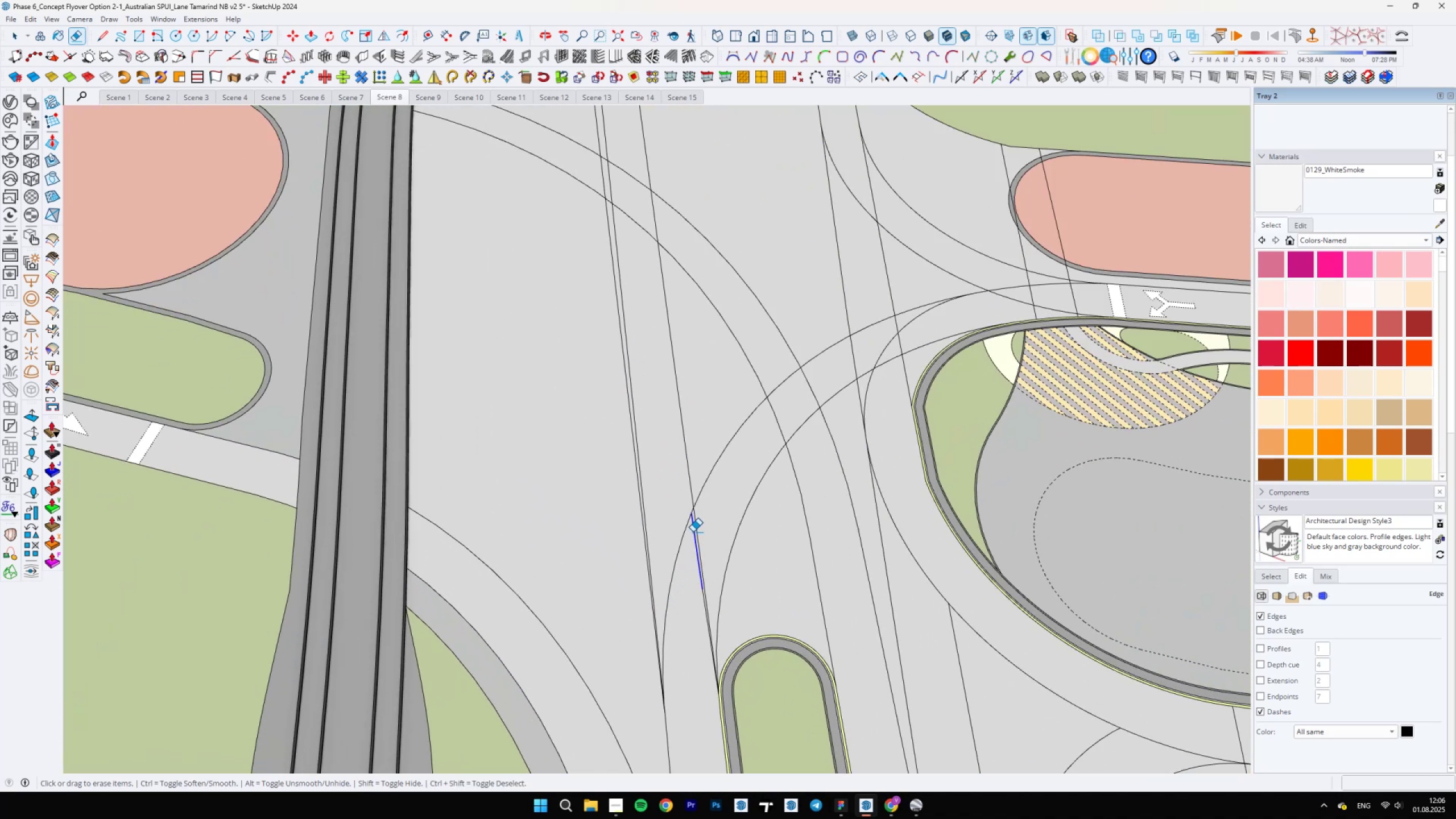 
scroll: coordinate [703, 586], scroll_direction: up, amount: 8.0
 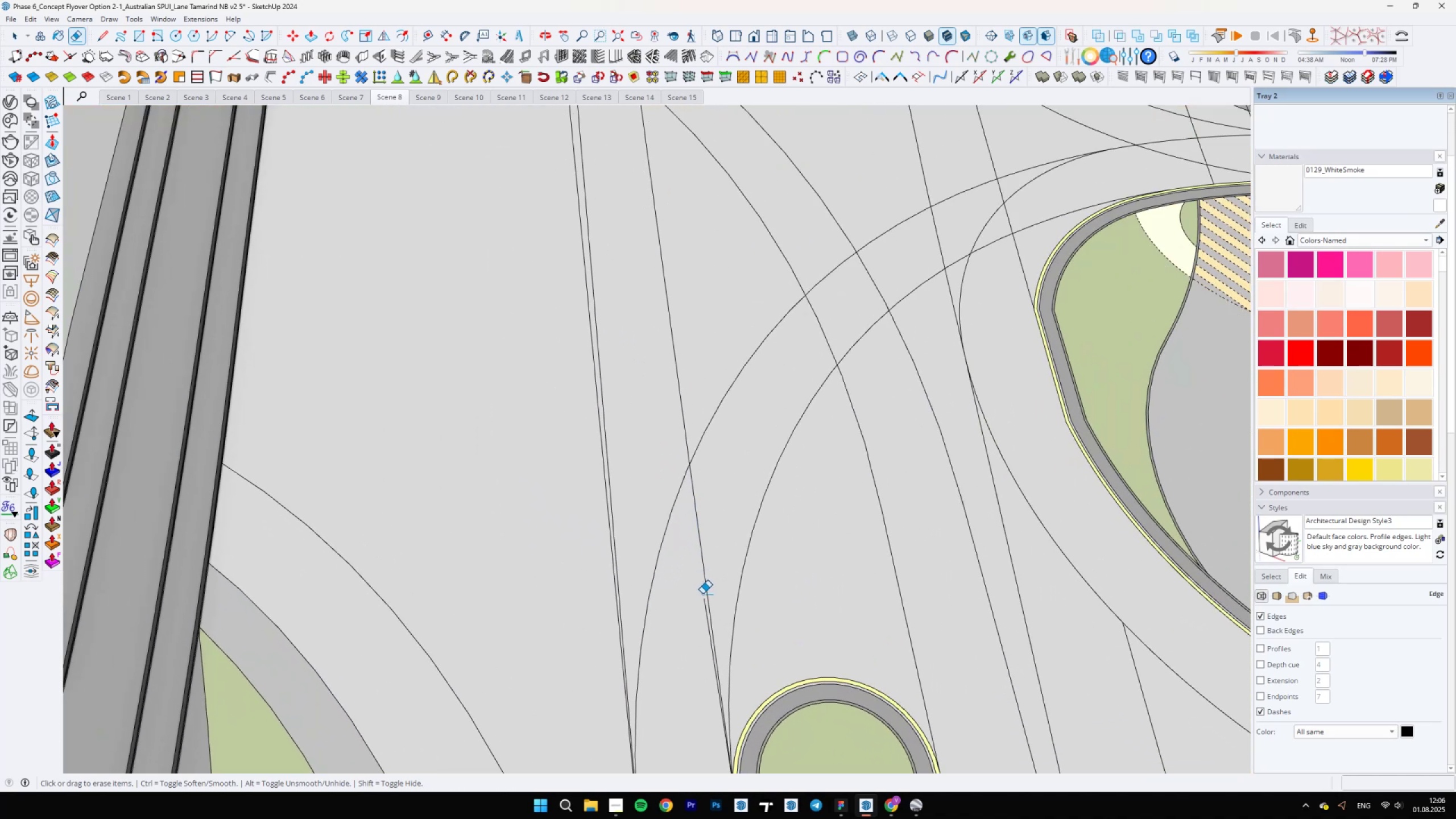 
left_click_drag(start_coordinate=[701, 596], to_coordinate=[705, 605])
 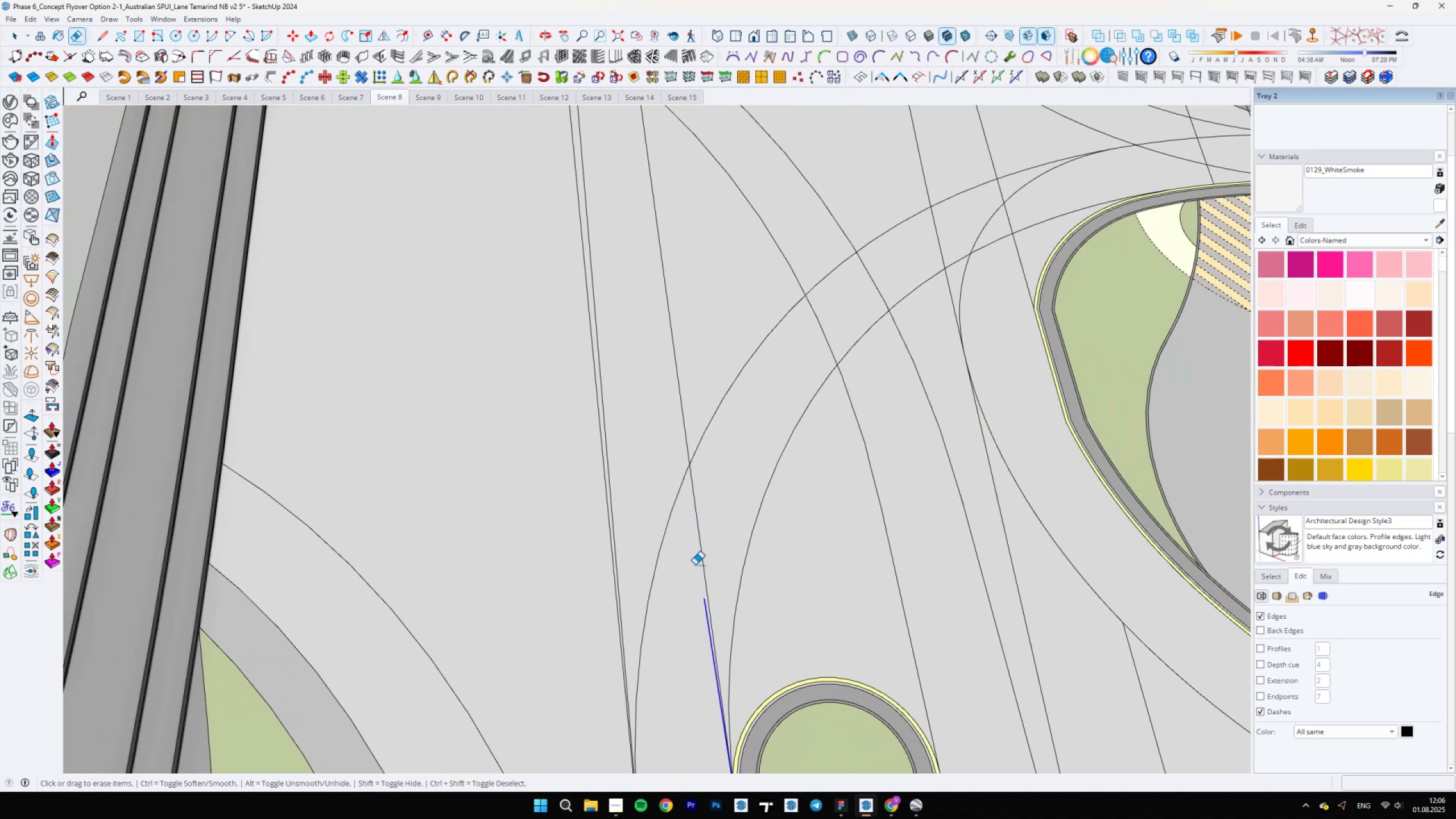 
scroll: coordinate [688, 566], scroll_direction: down, amount: 12.0
 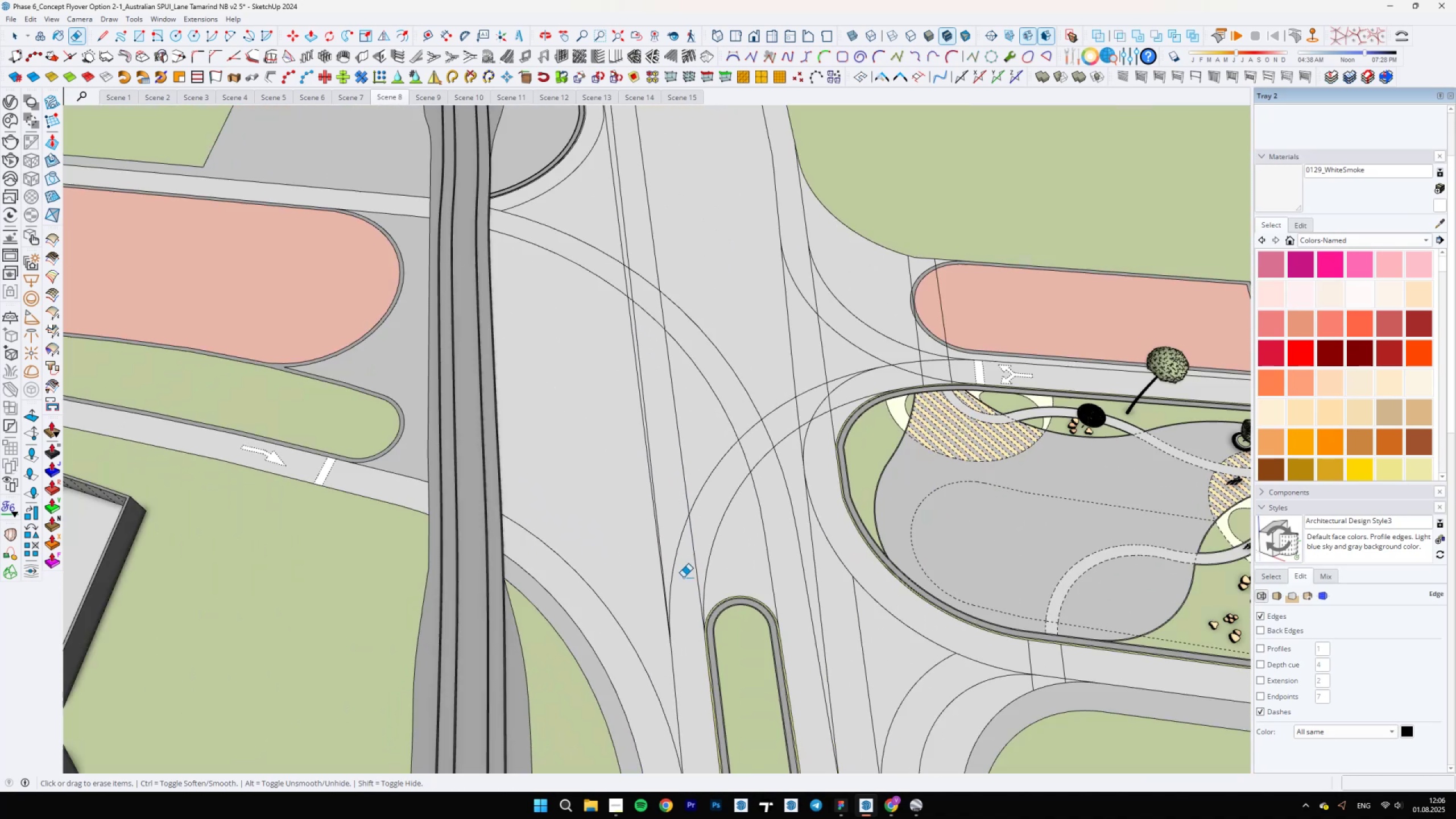 
scroll: coordinate [639, 340], scroll_direction: up, amount: 4.0
 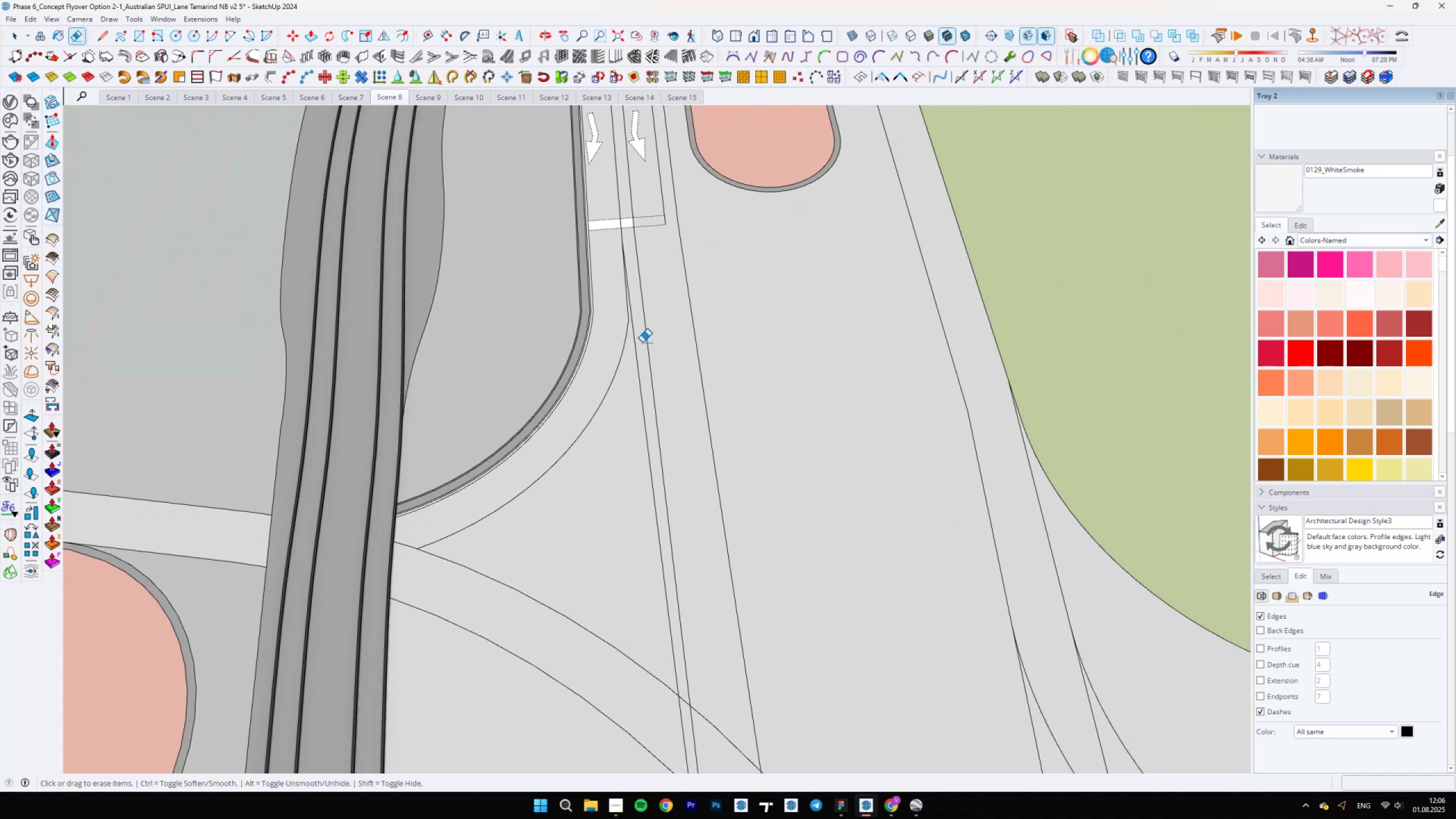 
left_click_drag(start_coordinate=[643, 345], to_coordinate=[638, 358])
 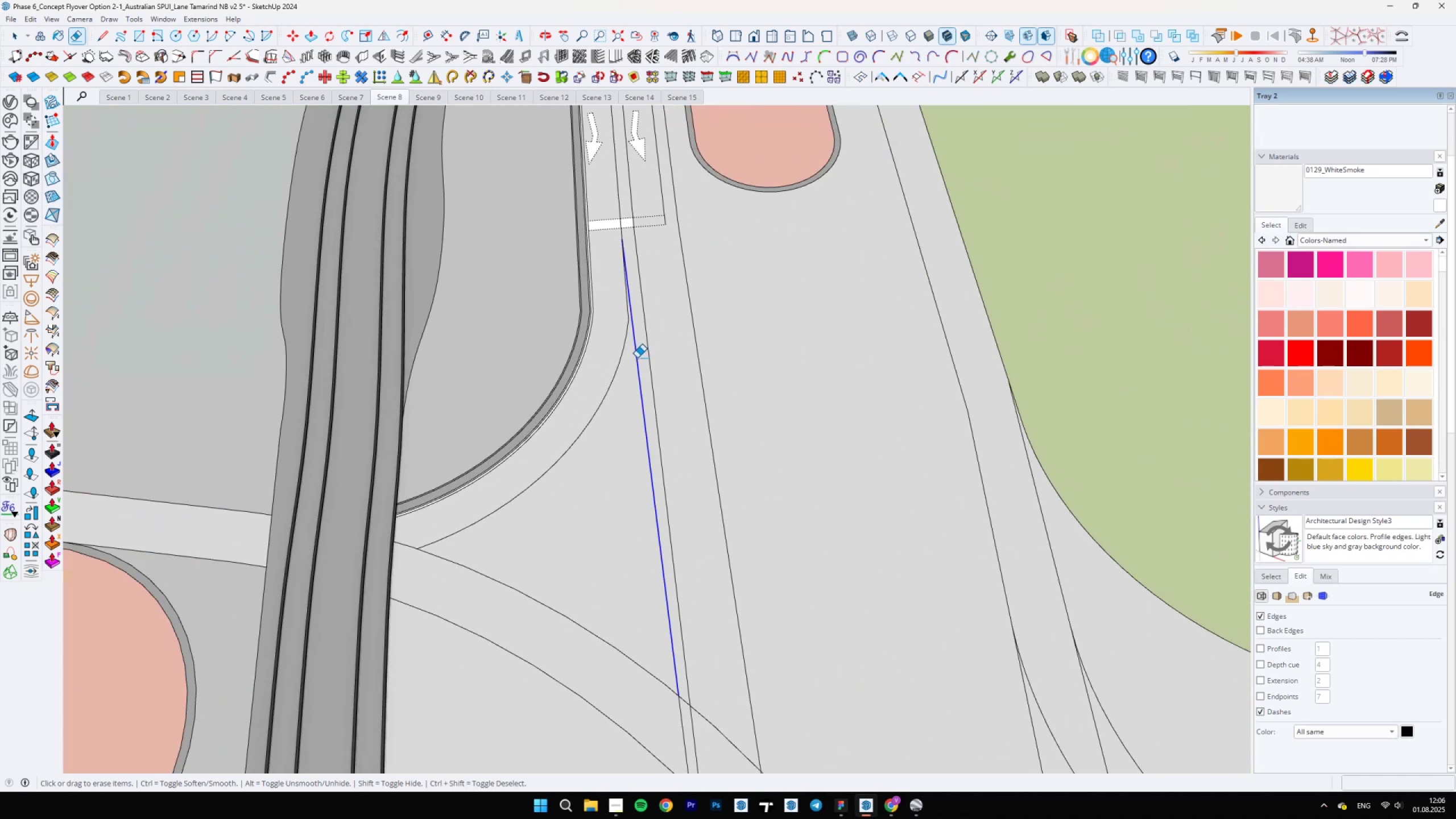 
scroll: coordinate [680, 589], scroll_direction: none, amount: 0.0
 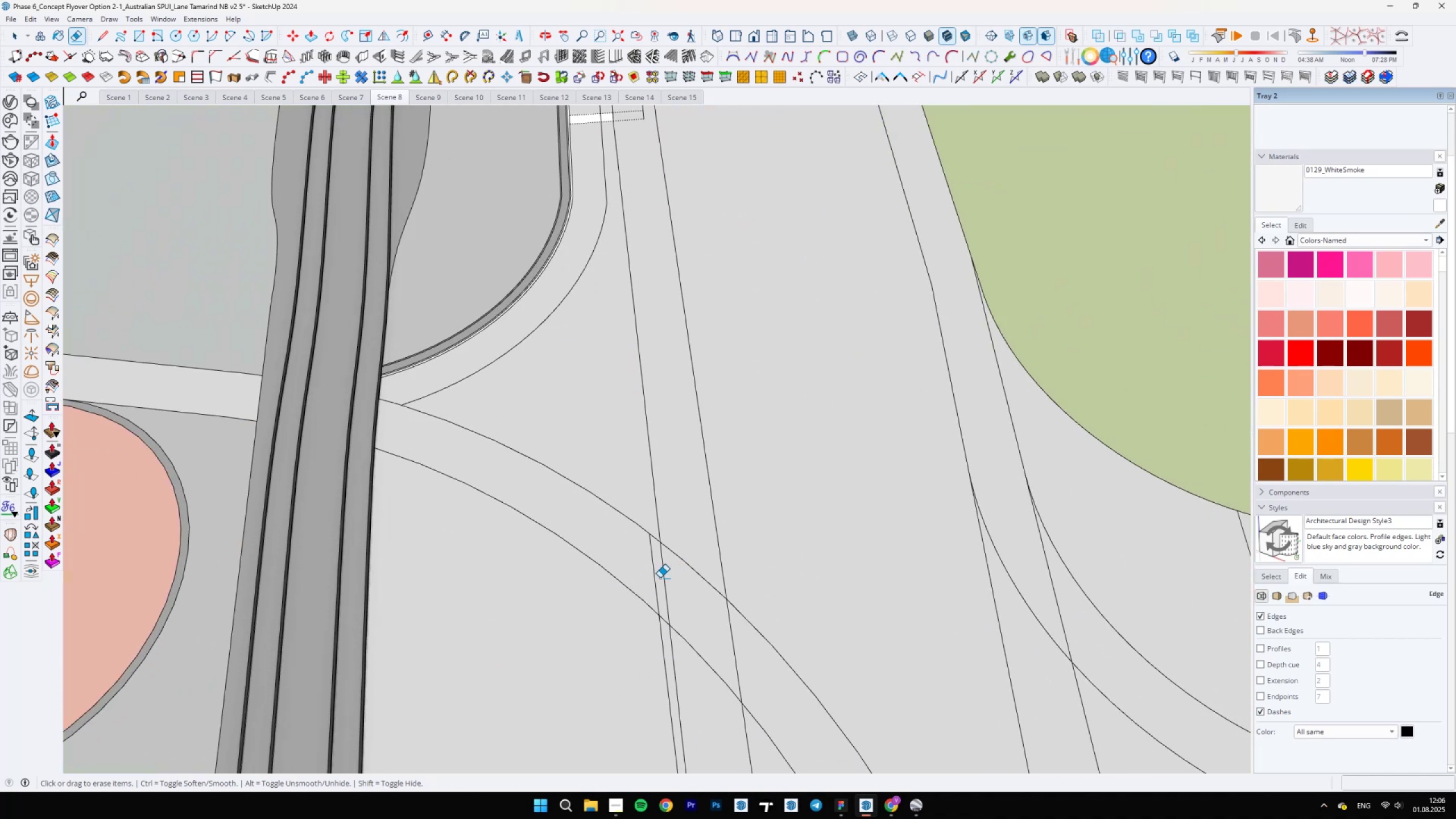 
left_click_drag(start_coordinate=[659, 577], to_coordinate=[652, 577])
 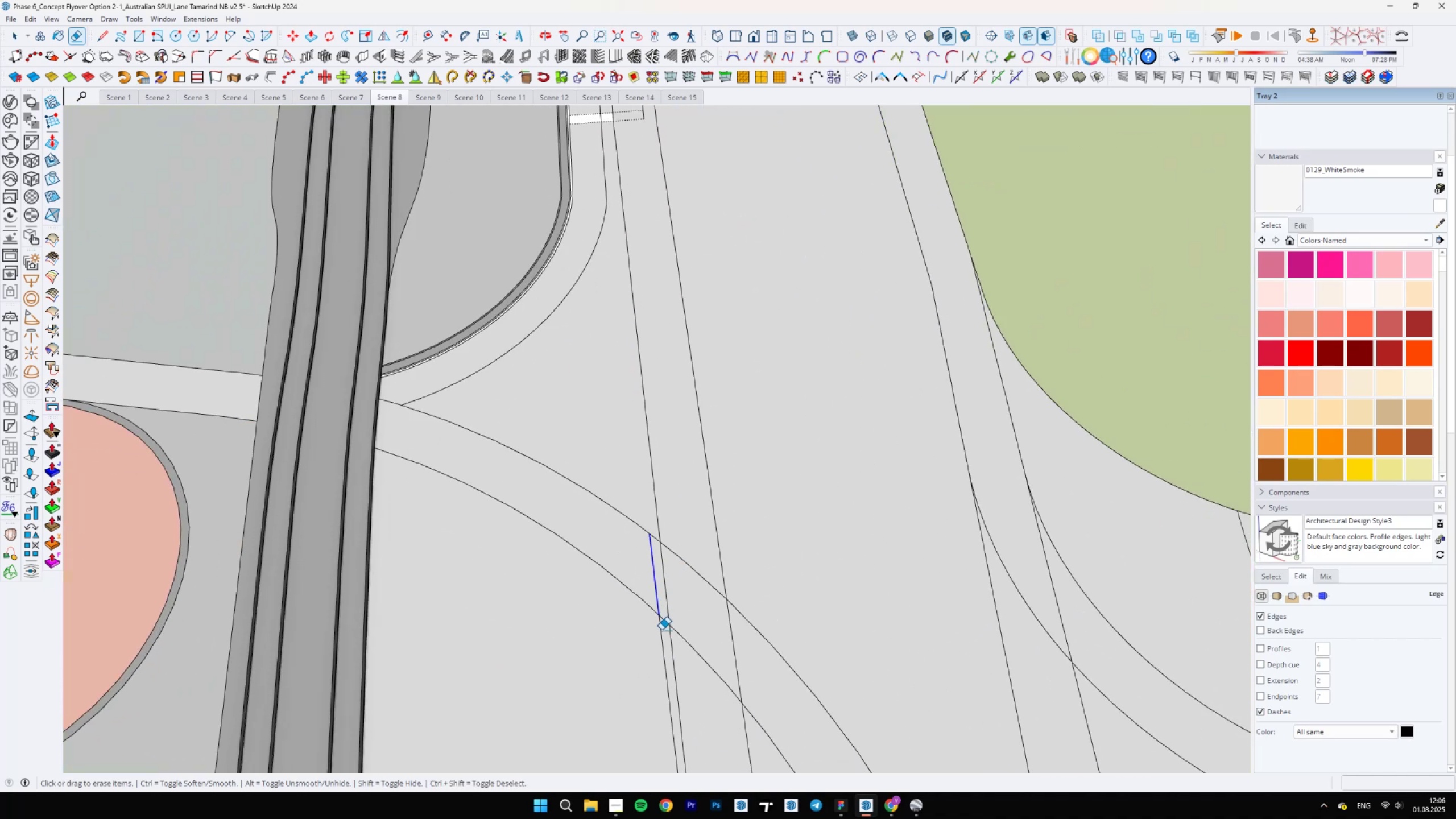 
left_click_drag(start_coordinate=[666, 632], to_coordinate=[662, 632])
 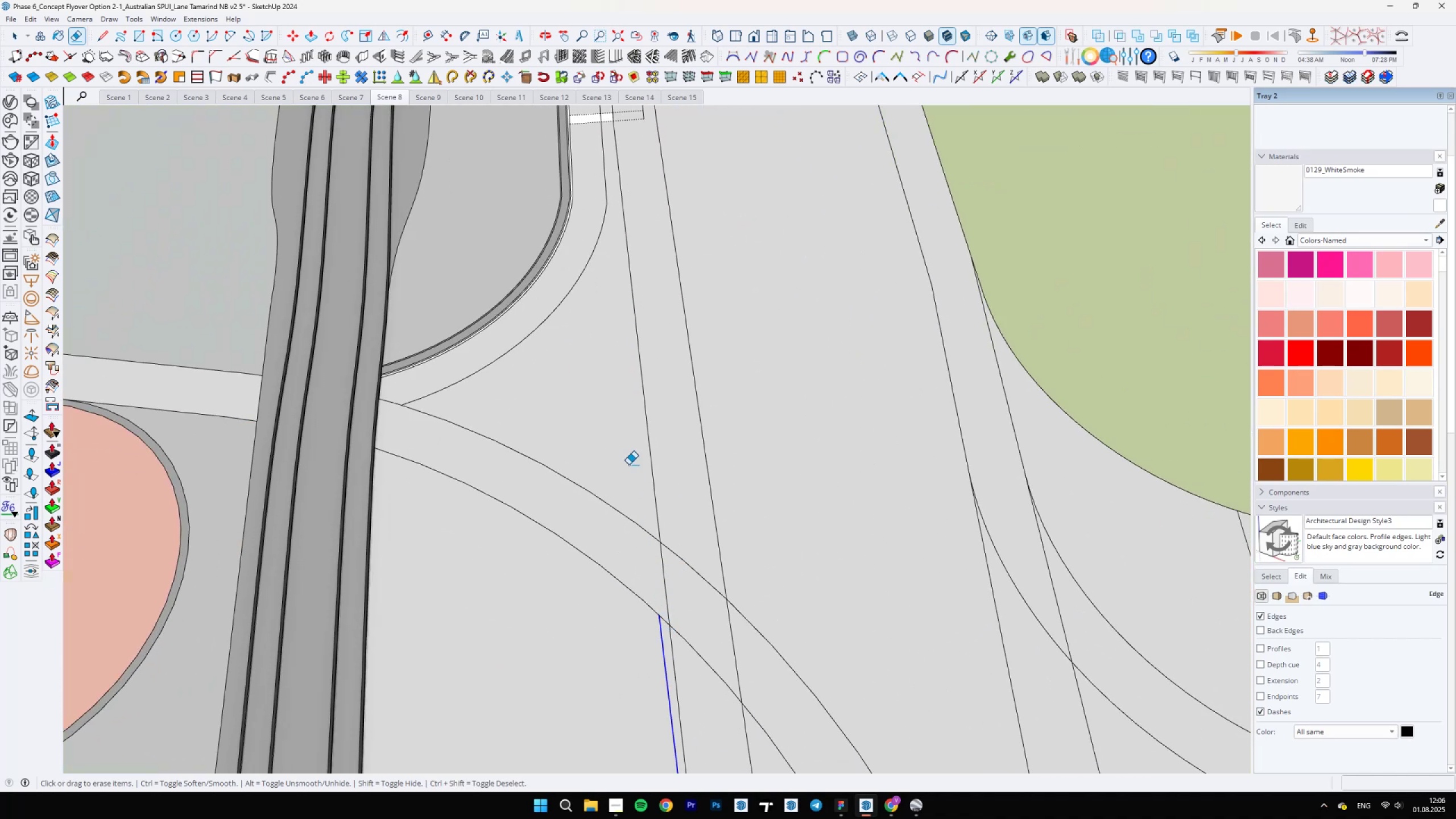 
scroll: coordinate [632, 437], scroll_direction: down, amount: 18.0
 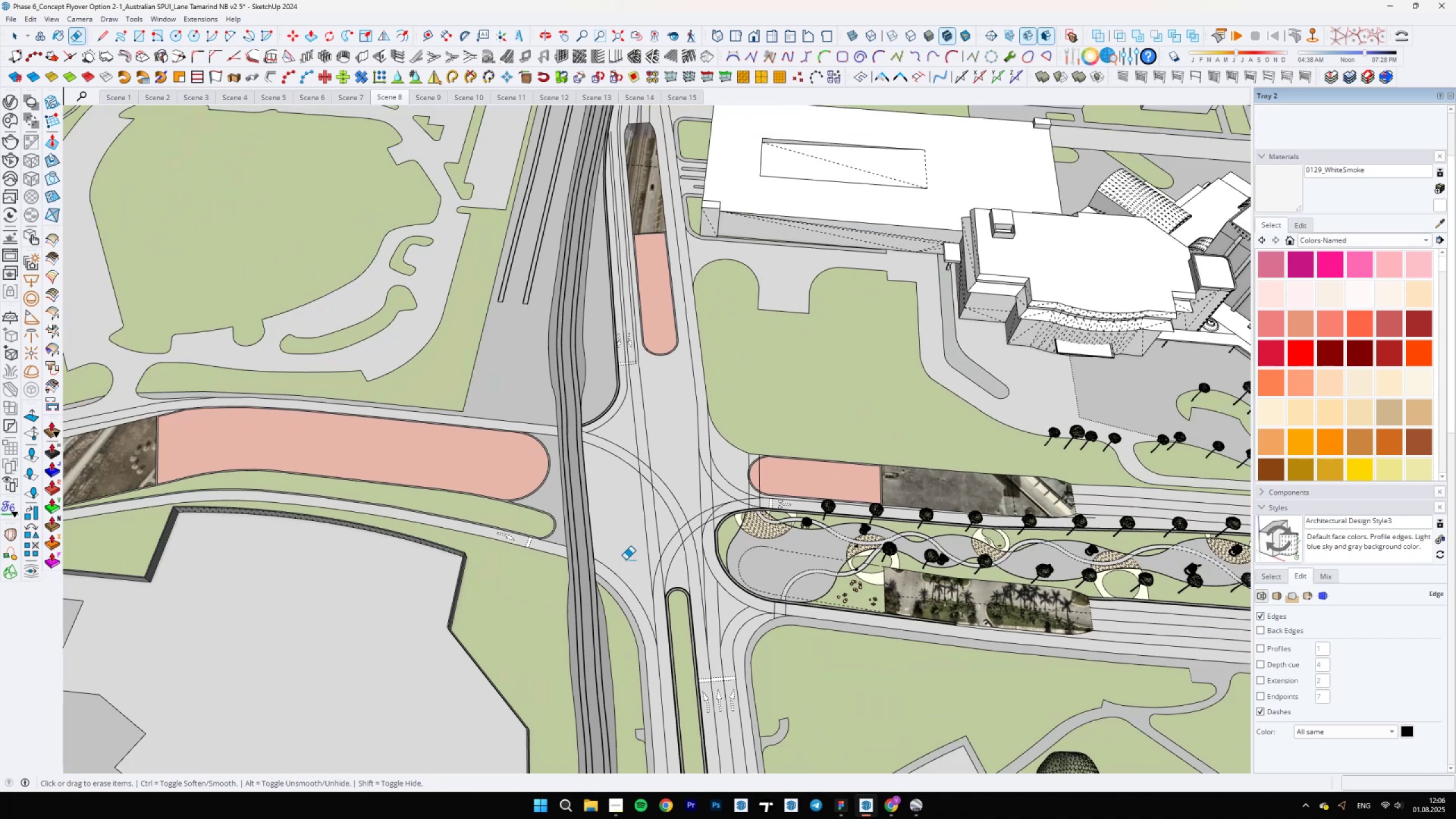 
scroll: coordinate [673, 444], scroll_direction: up, amount: 19.0
 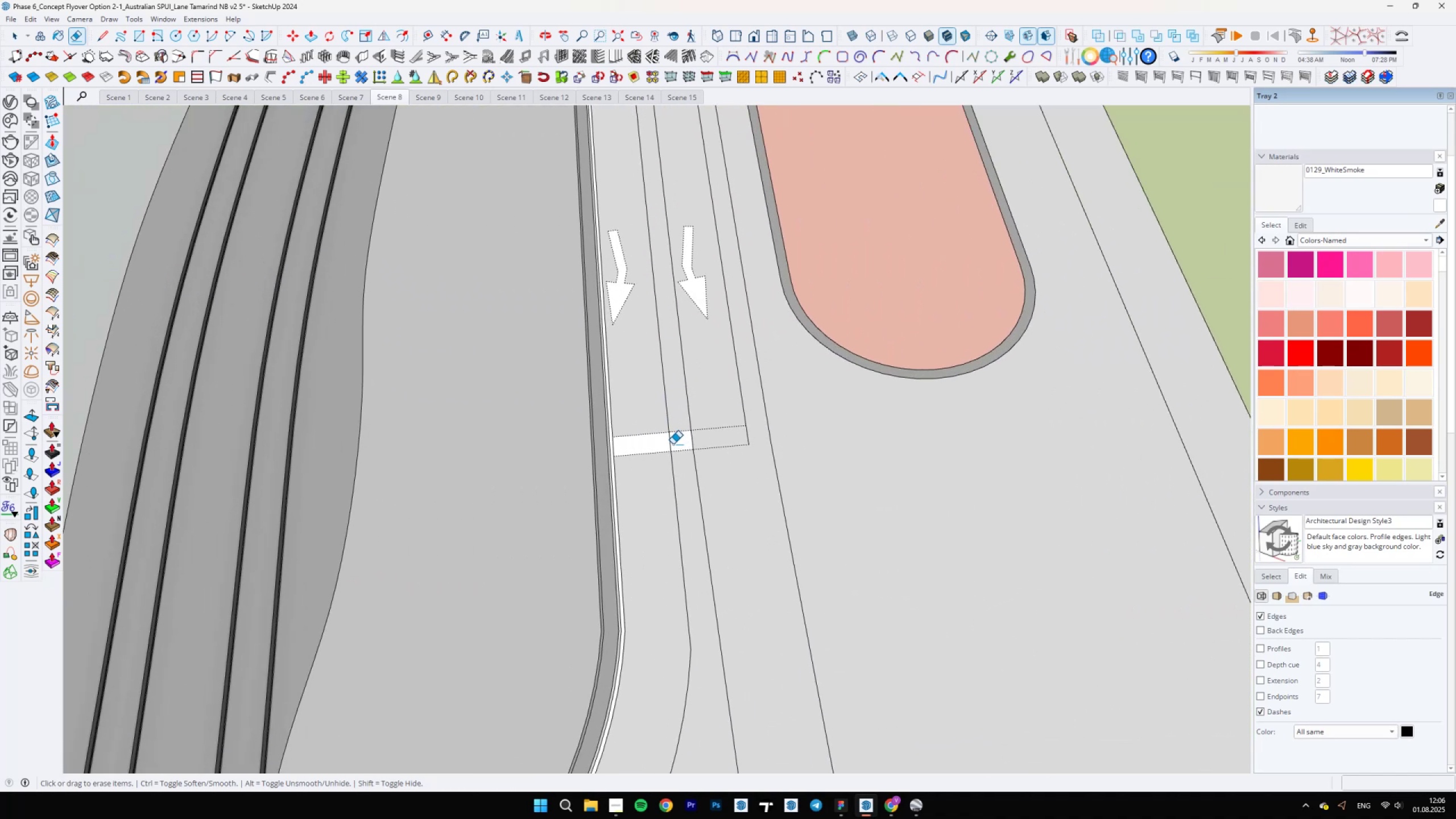 
key(L)
 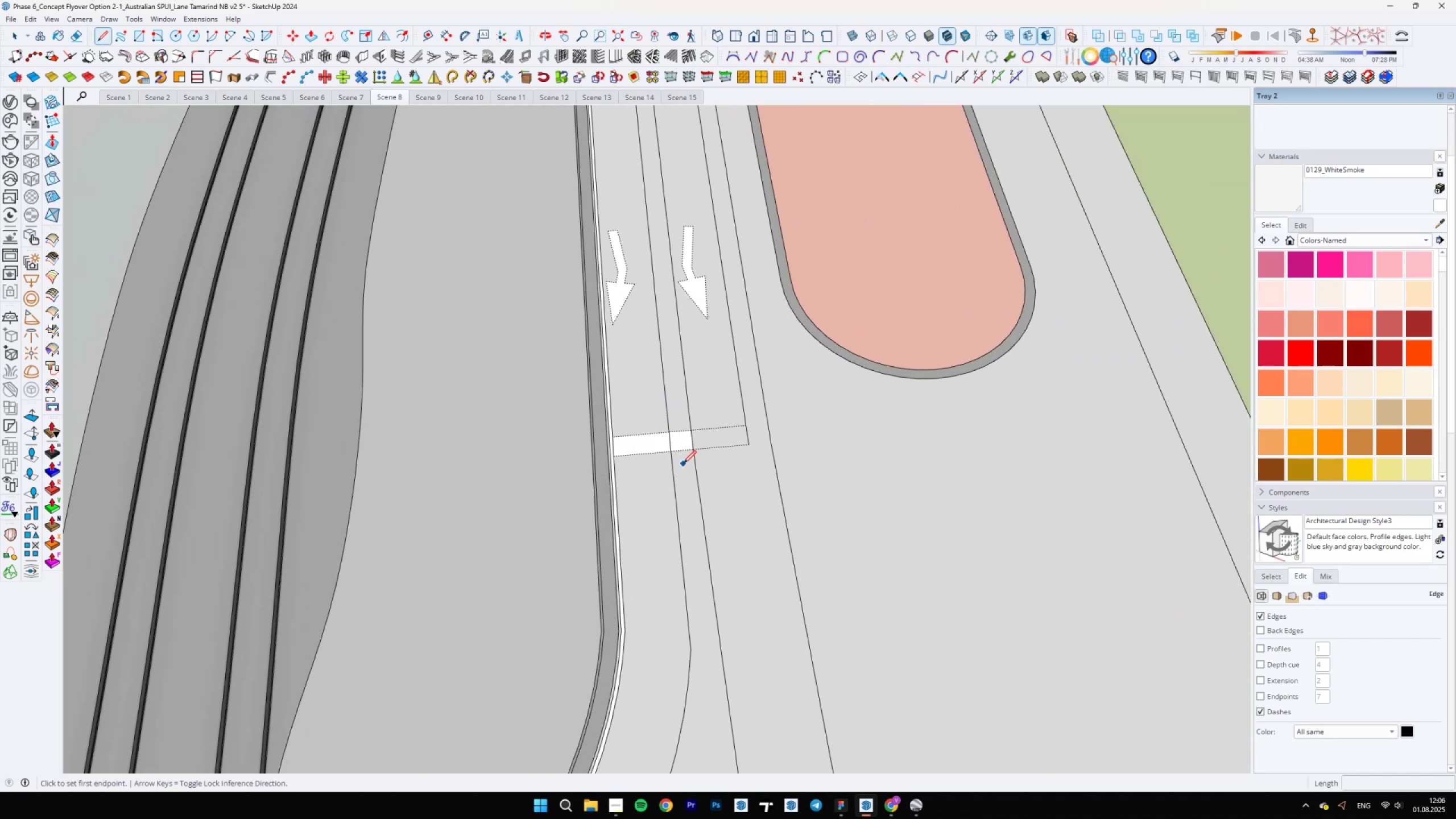 
scroll: coordinate [659, 329], scroll_direction: down, amount: 23.0
 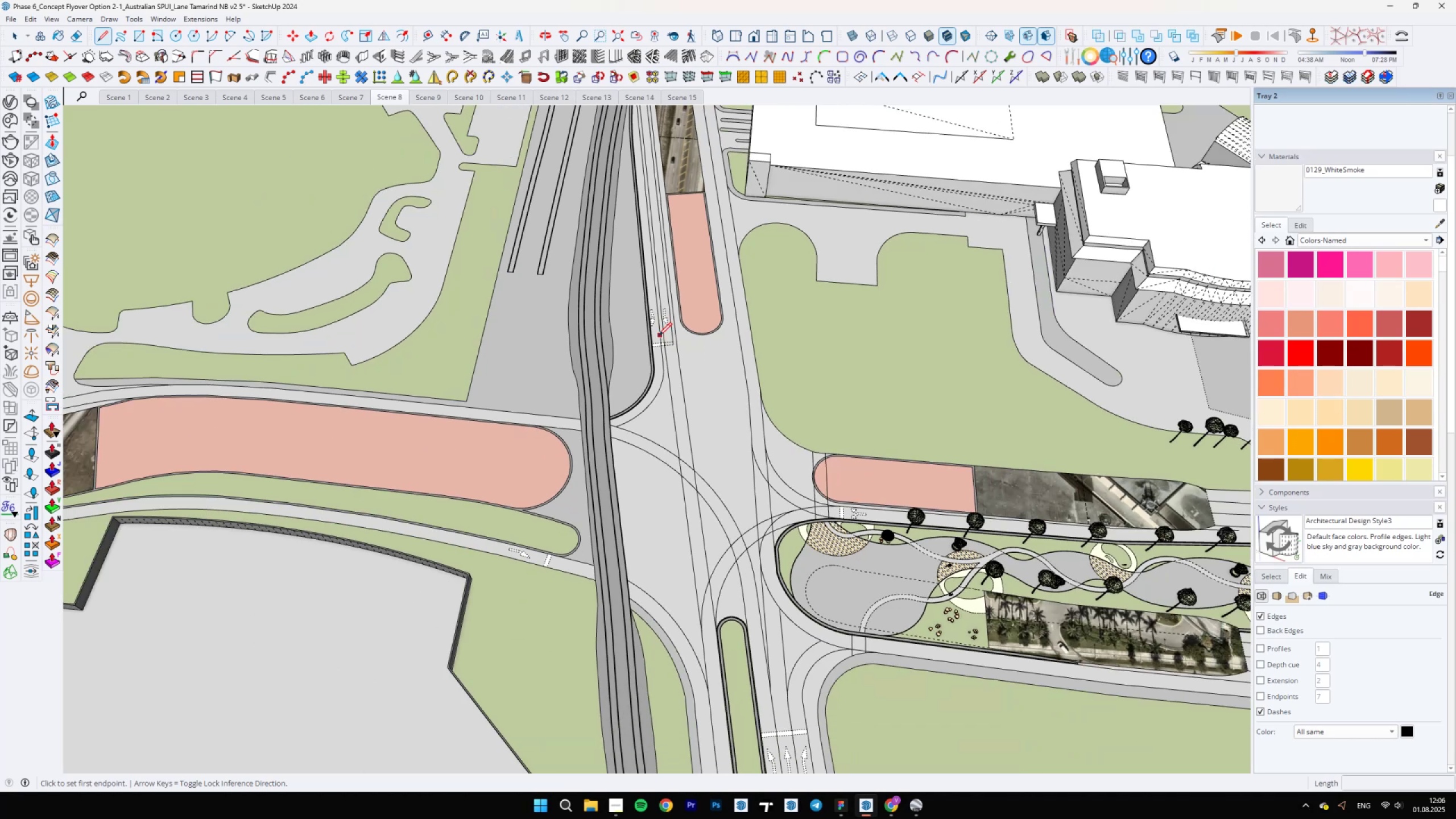 
wait(13.56)
 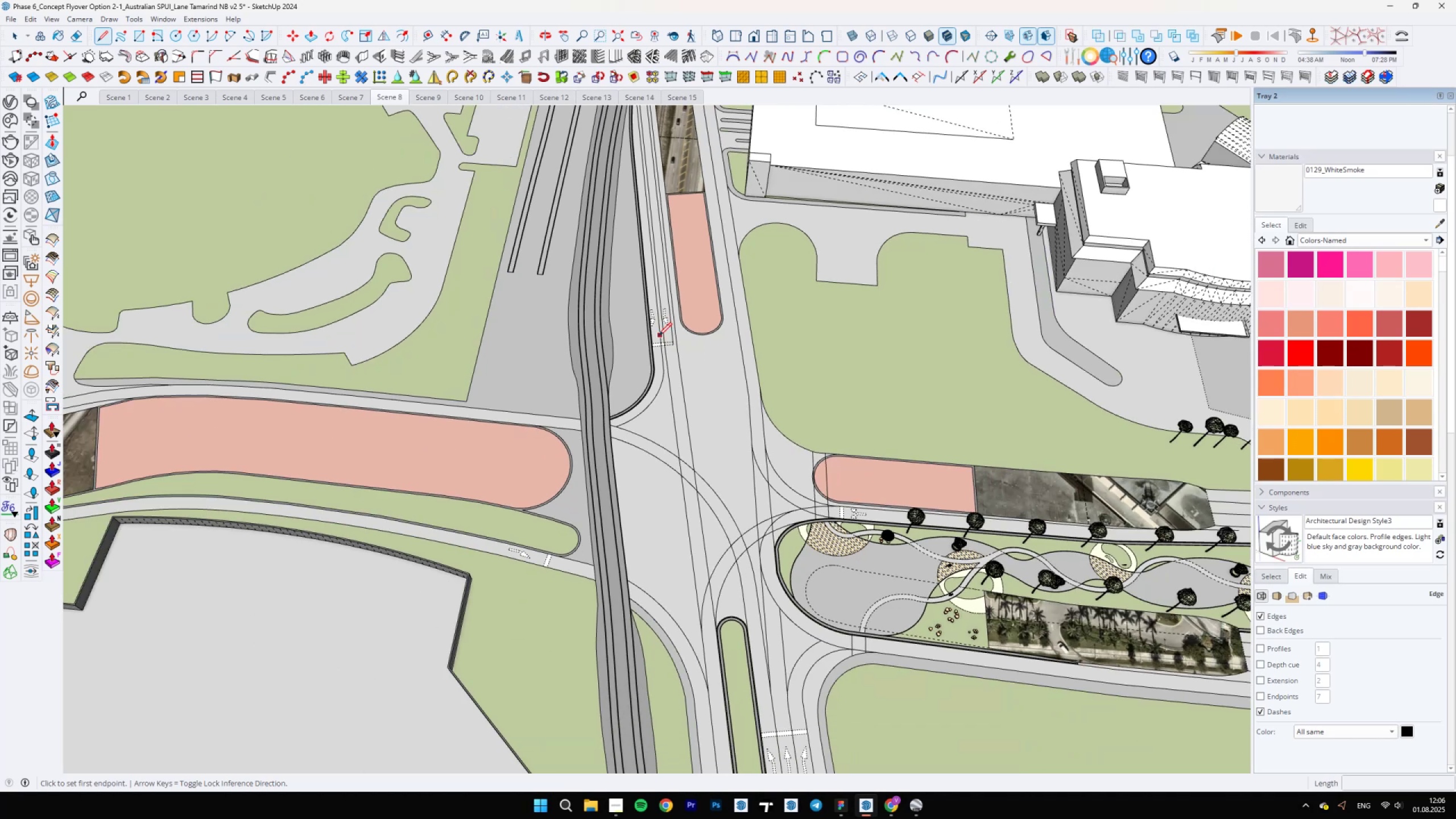 
scroll: coordinate [670, 313], scroll_direction: up, amount: 18.0
 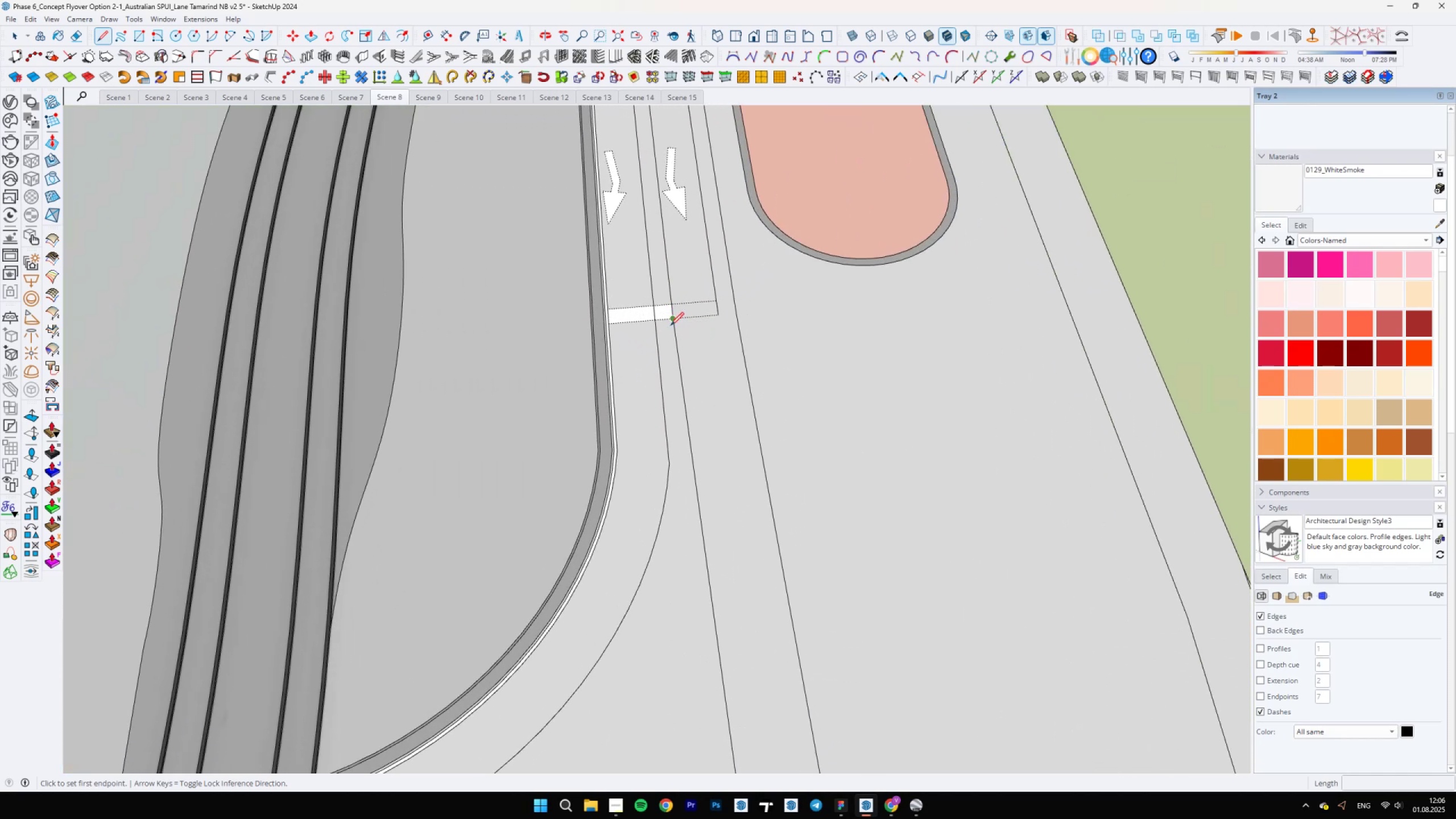 
key(A)
 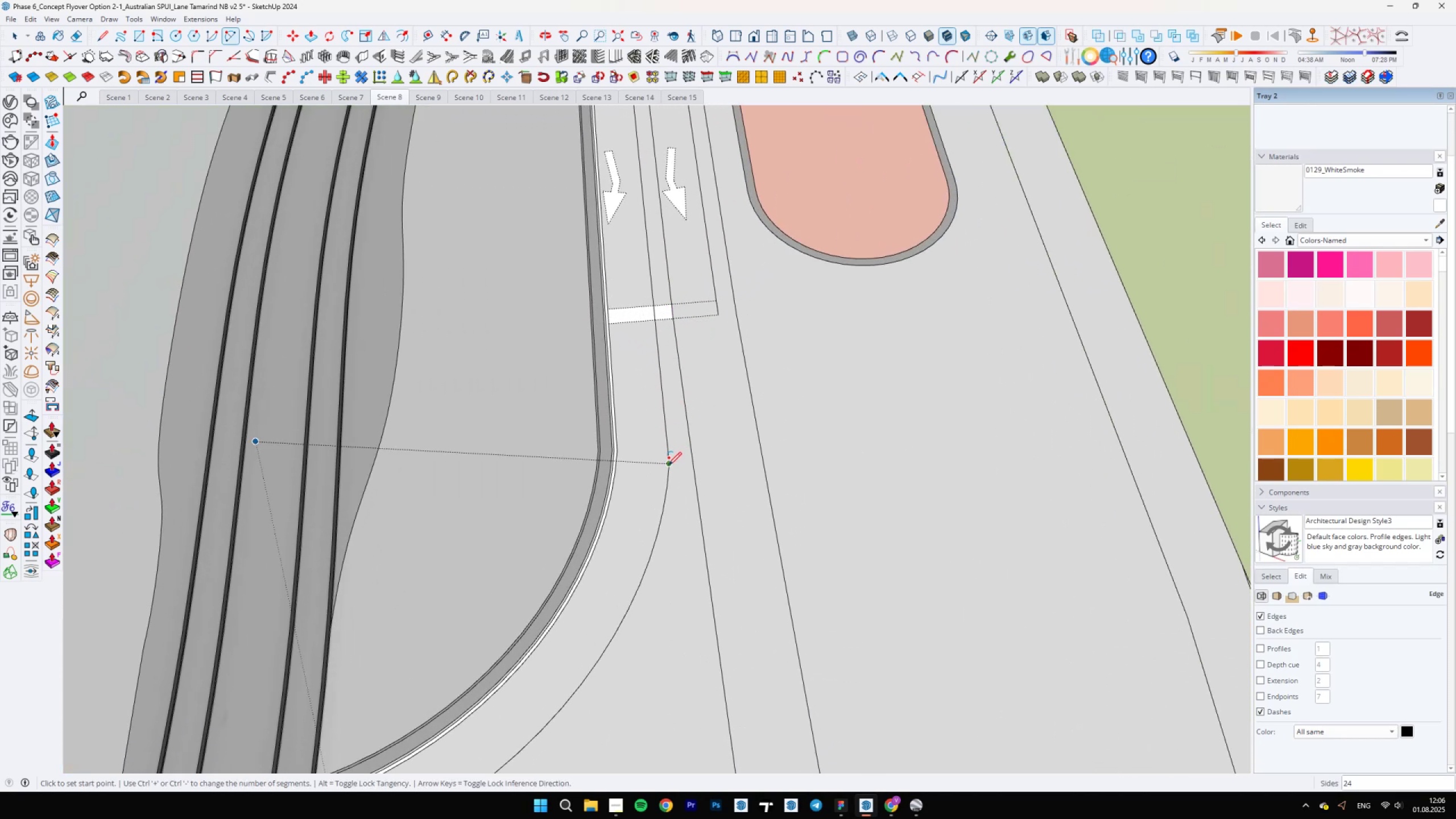 
scroll: coordinate [580, 541], scroll_direction: down, amount: 11.0
 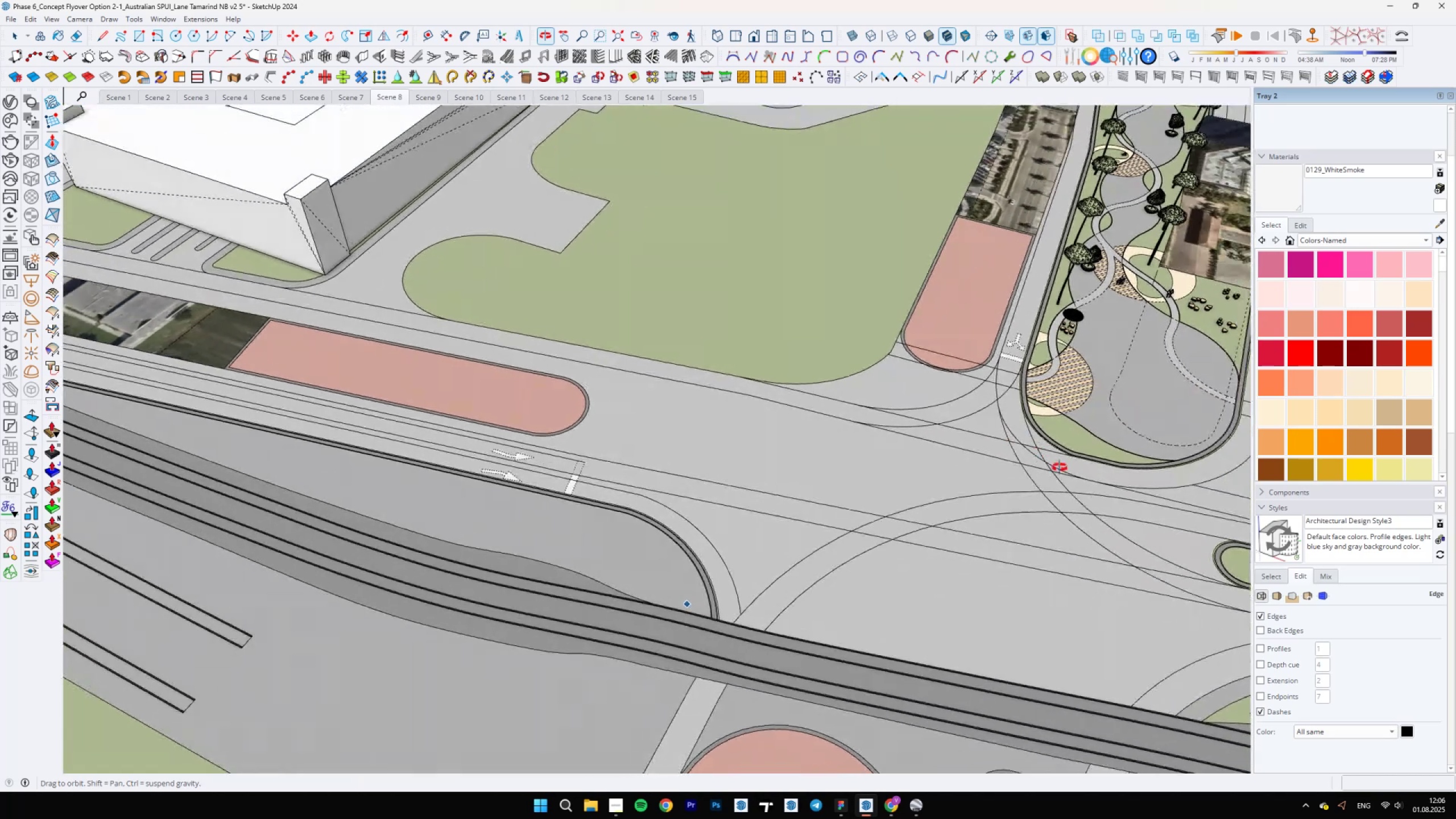 
scroll: coordinate [768, 610], scroll_direction: up, amount: 11.0
 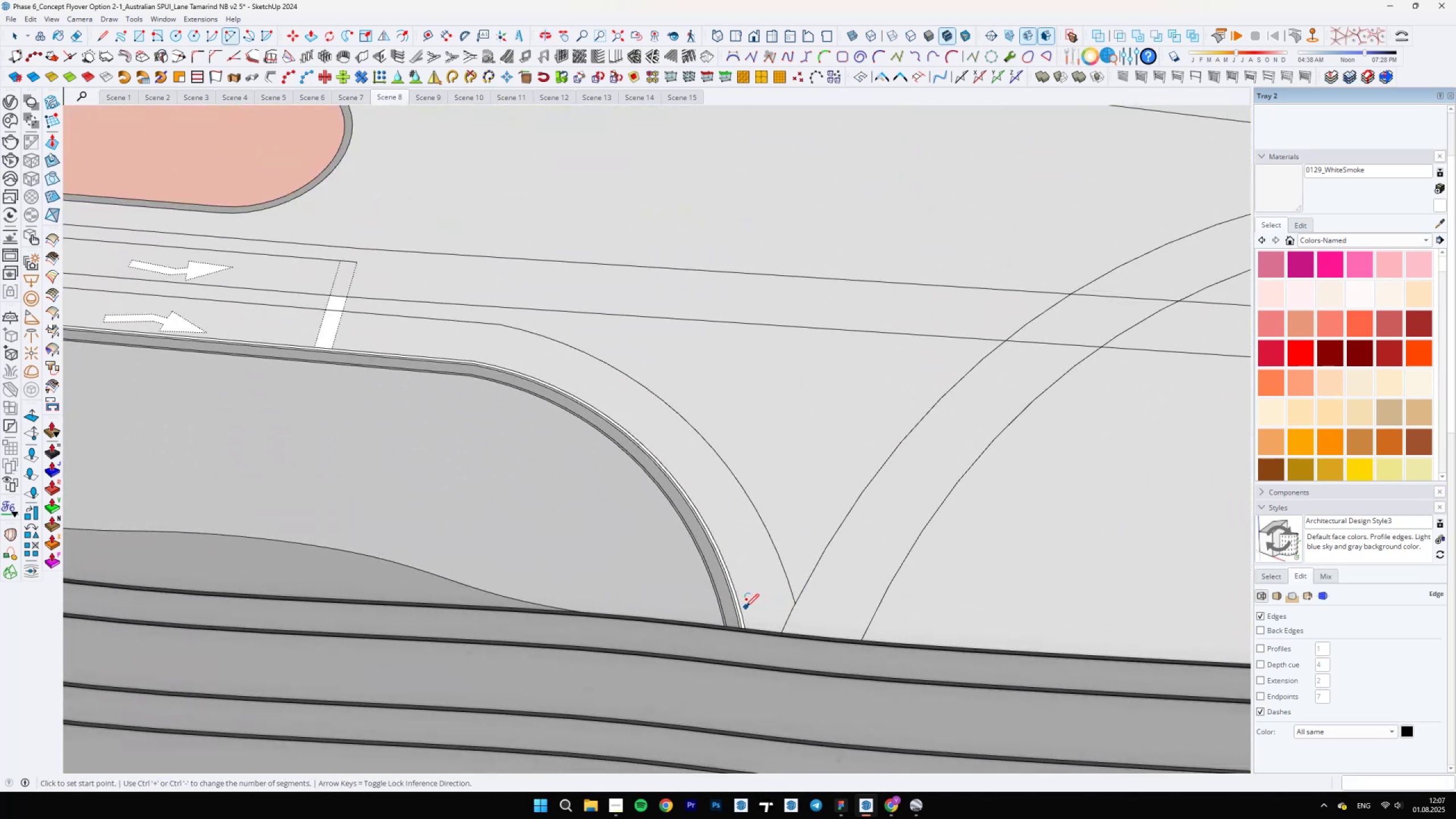 
scroll: coordinate [745, 607], scroll_direction: down, amount: 4.0
 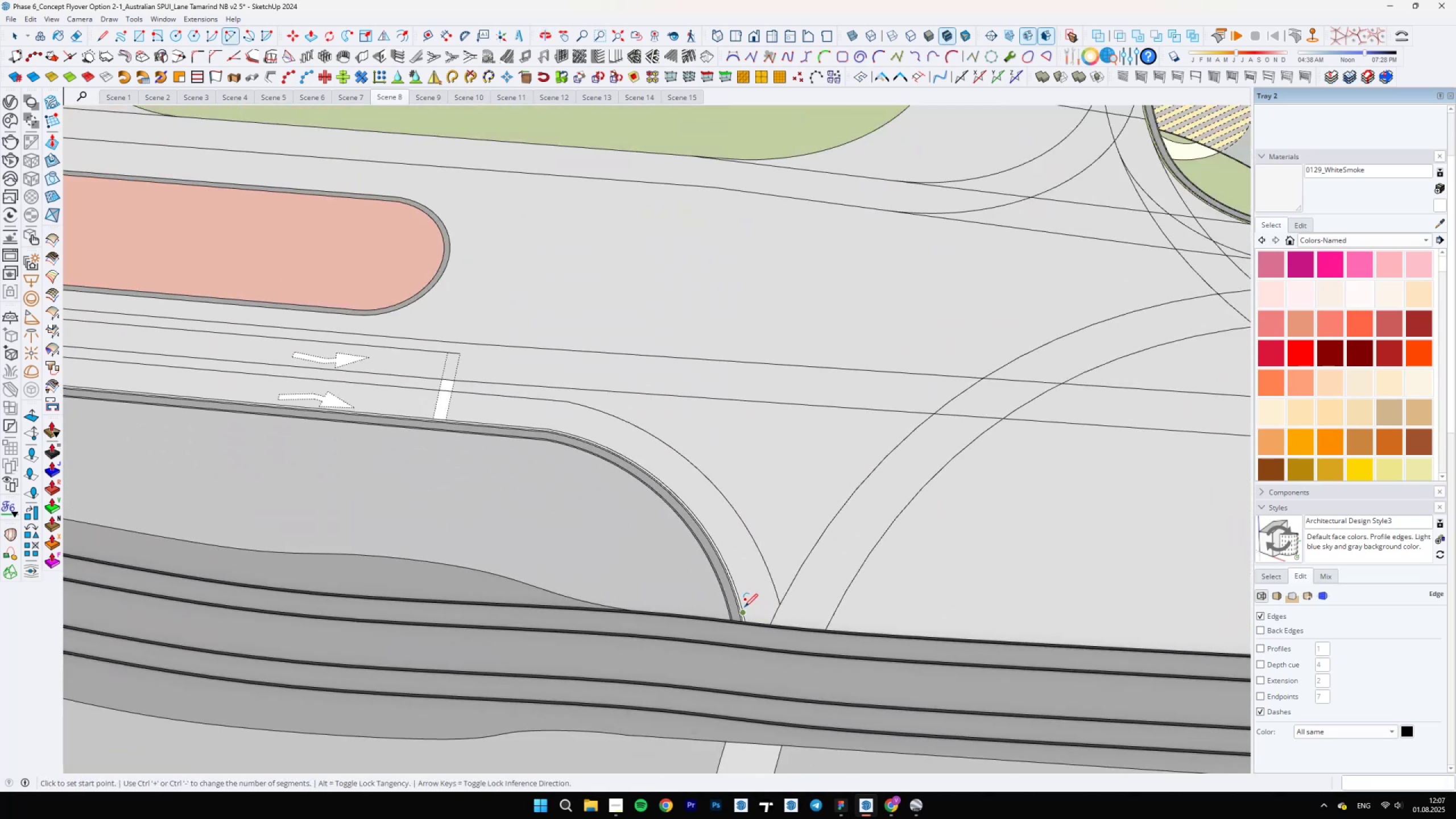 
key(Space)
 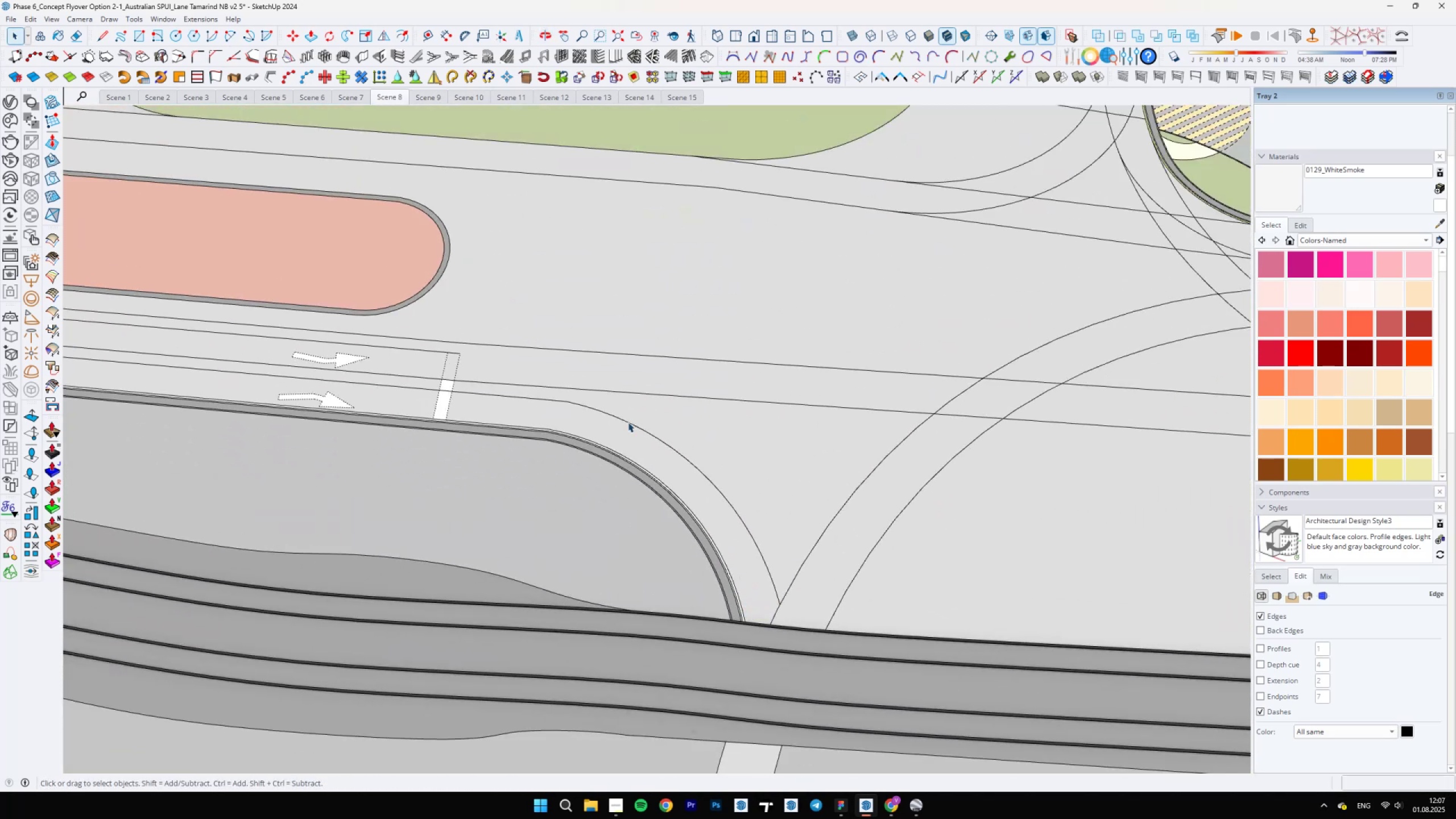 
scroll: coordinate [667, 446], scroll_direction: down, amount: 3.0
 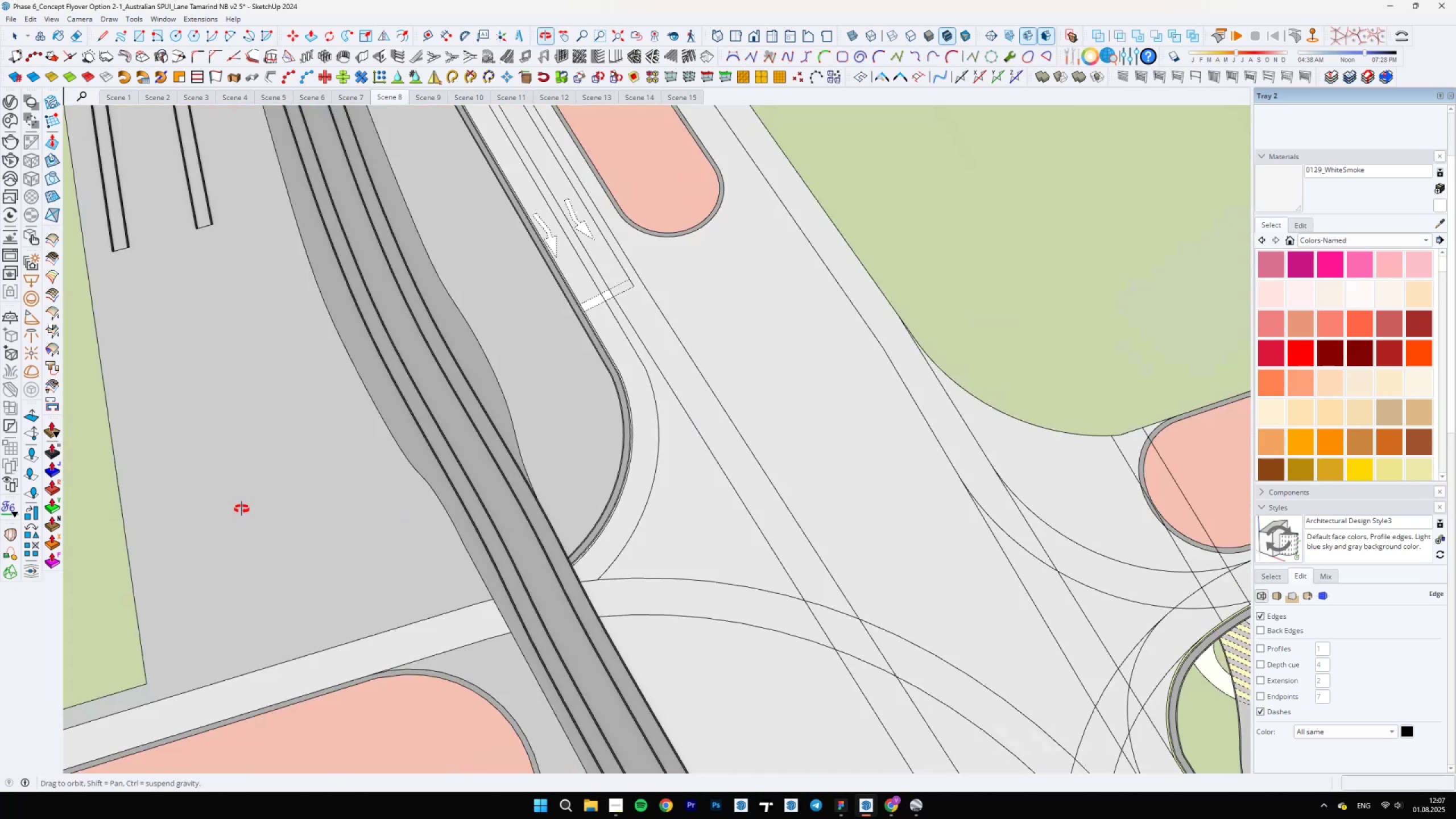 
scroll: coordinate [646, 301], scroll_direction: up, amount: 10.0
 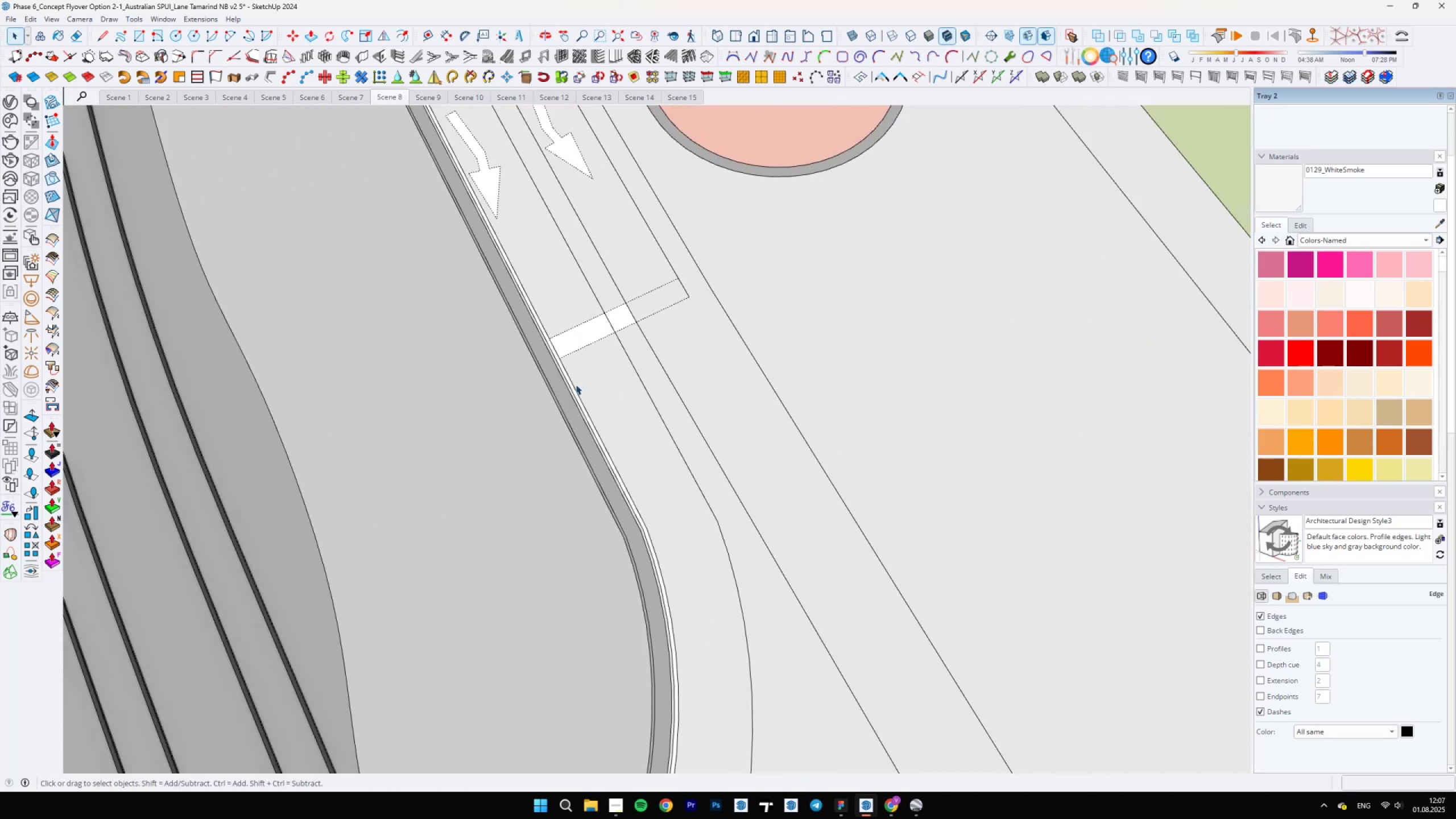 
left_click([572, 386])
 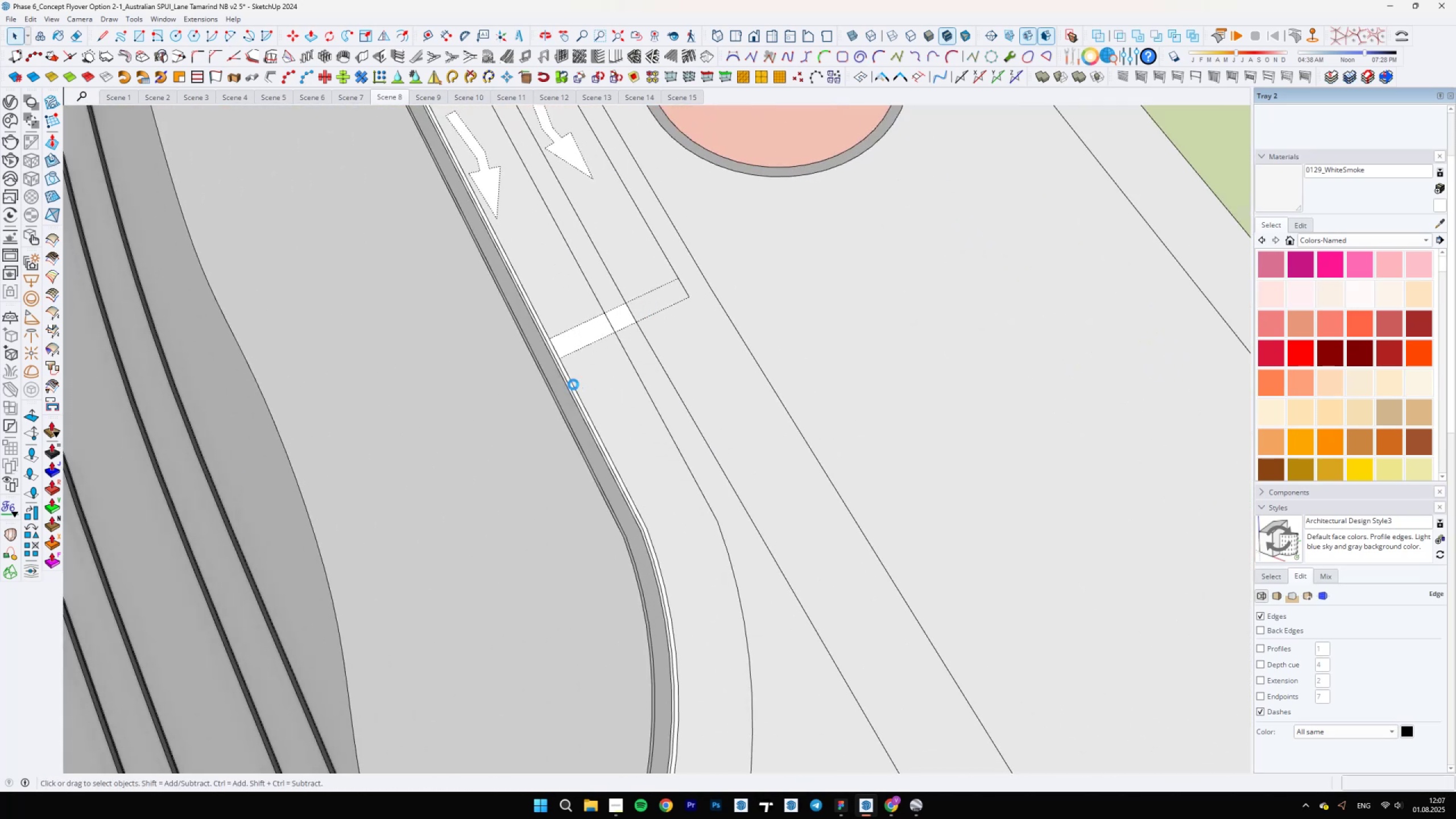 
scroll: coordinate [583, 382], scroll_direction: down, amount: 15.0
 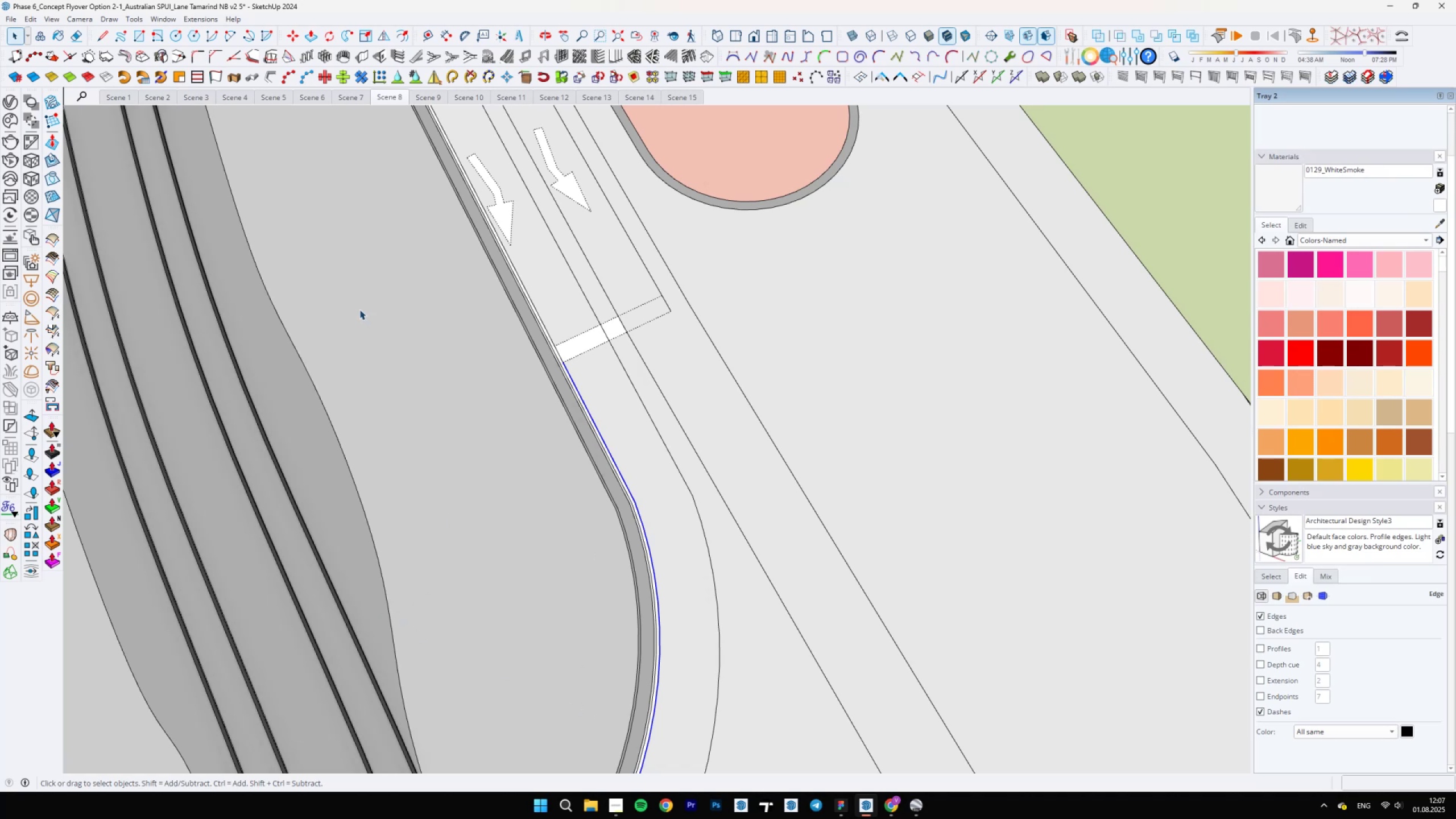 
wait(5.94)
 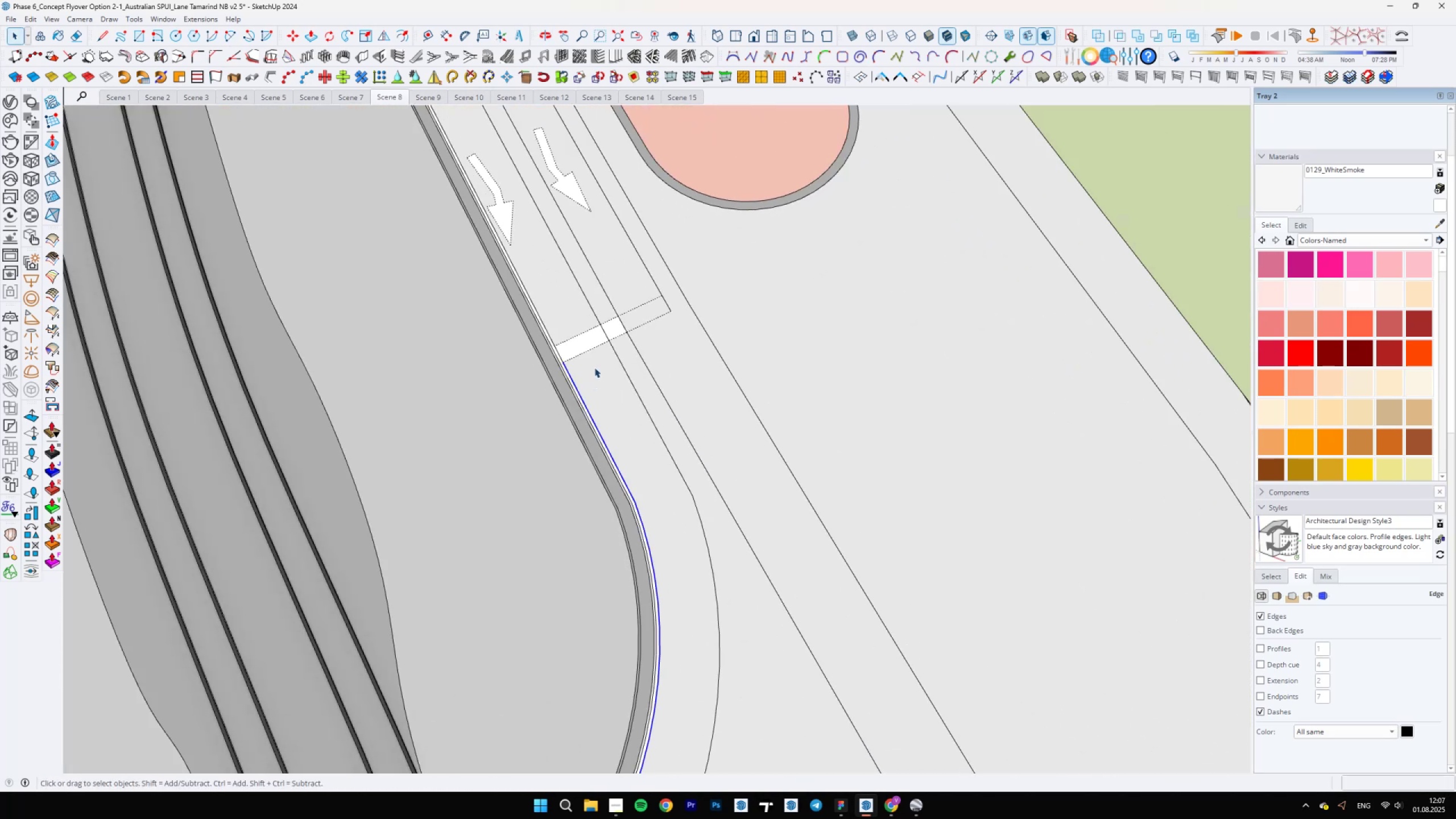 
scroll: coordinate [359, 309], scroll_direction: down, amount: 1.0
 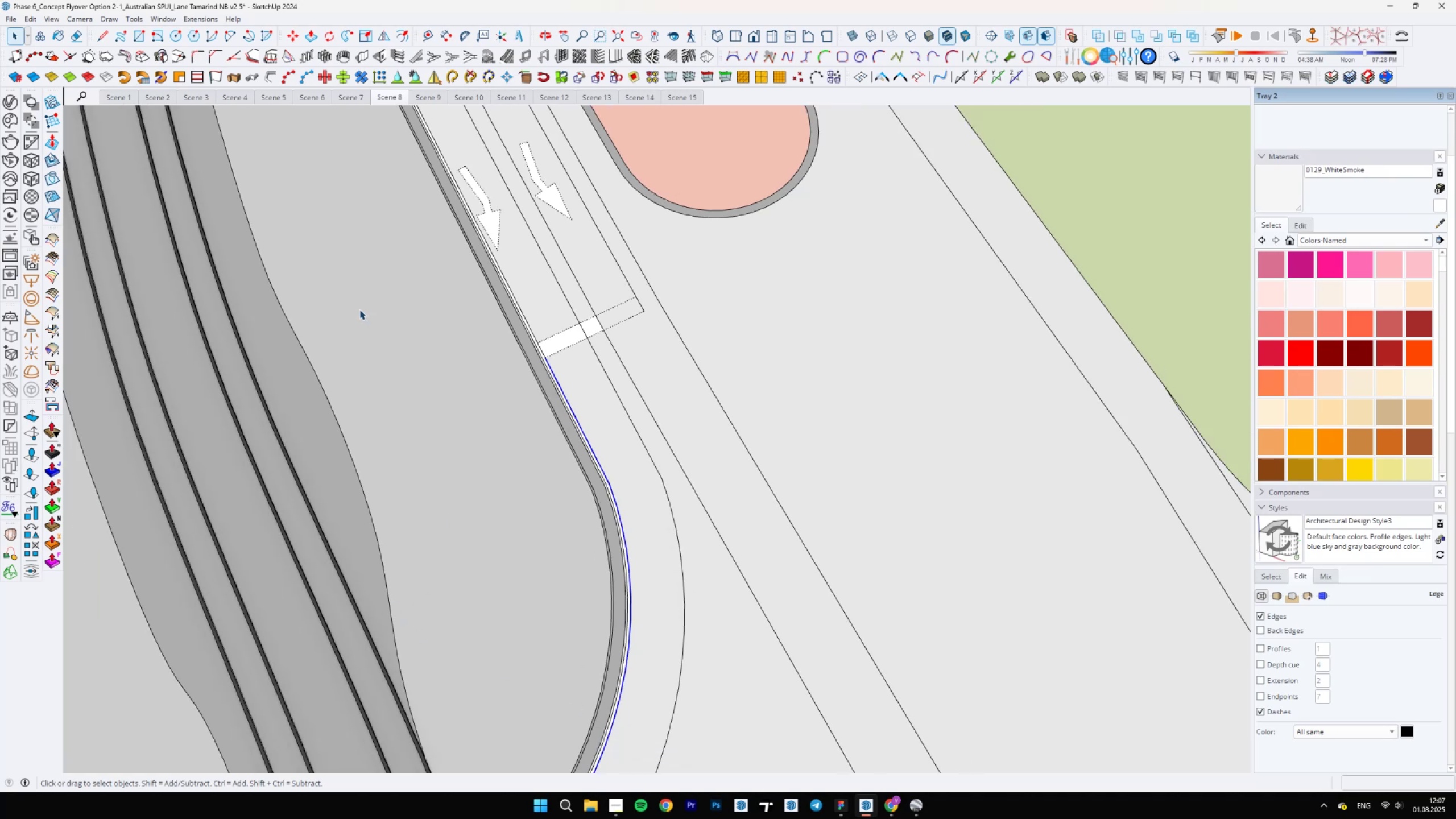 
left_click([359, 309])
 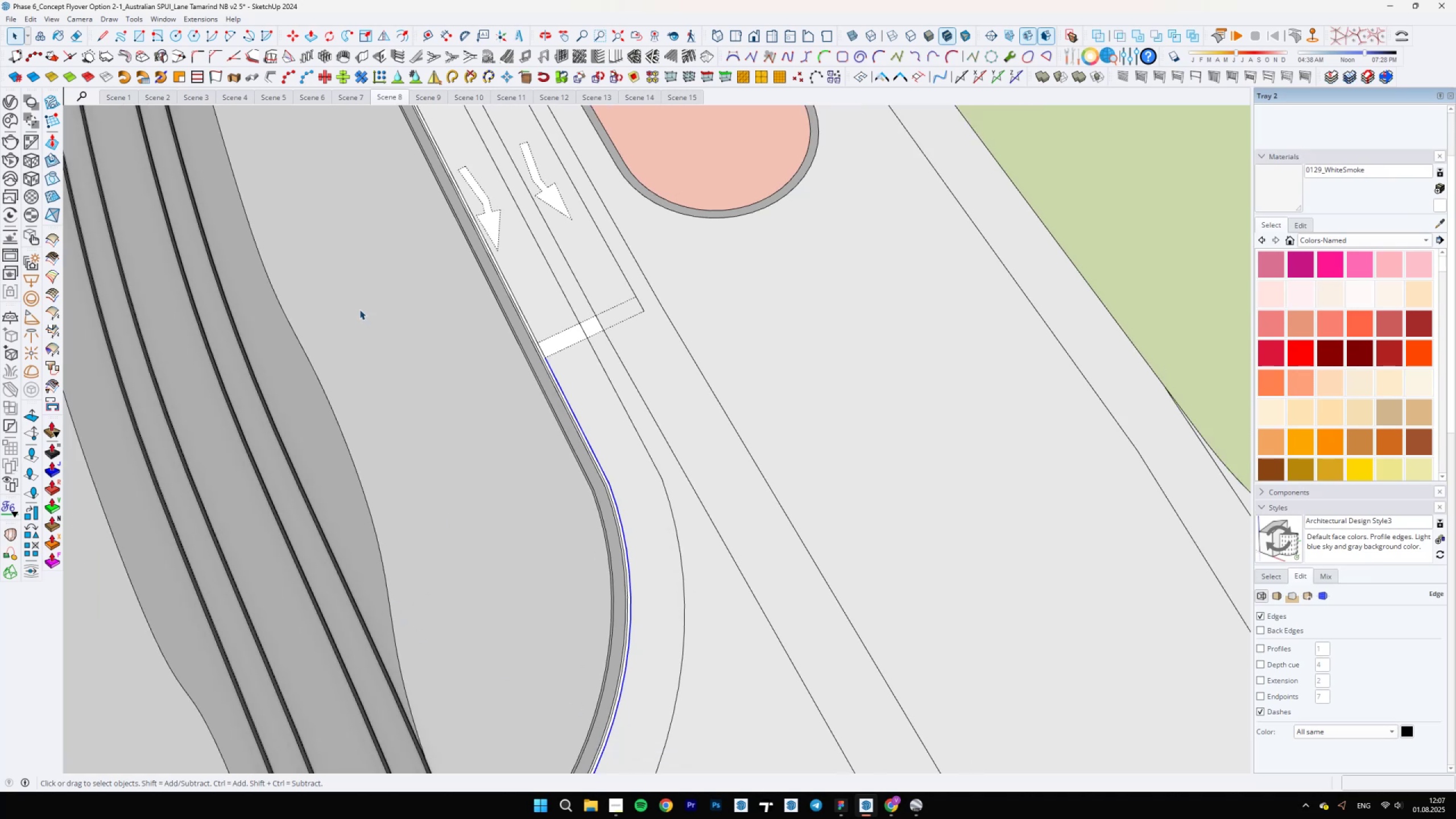 
scroll: coordinate [359, 309], scroll_direction: up, amount: 1.0
 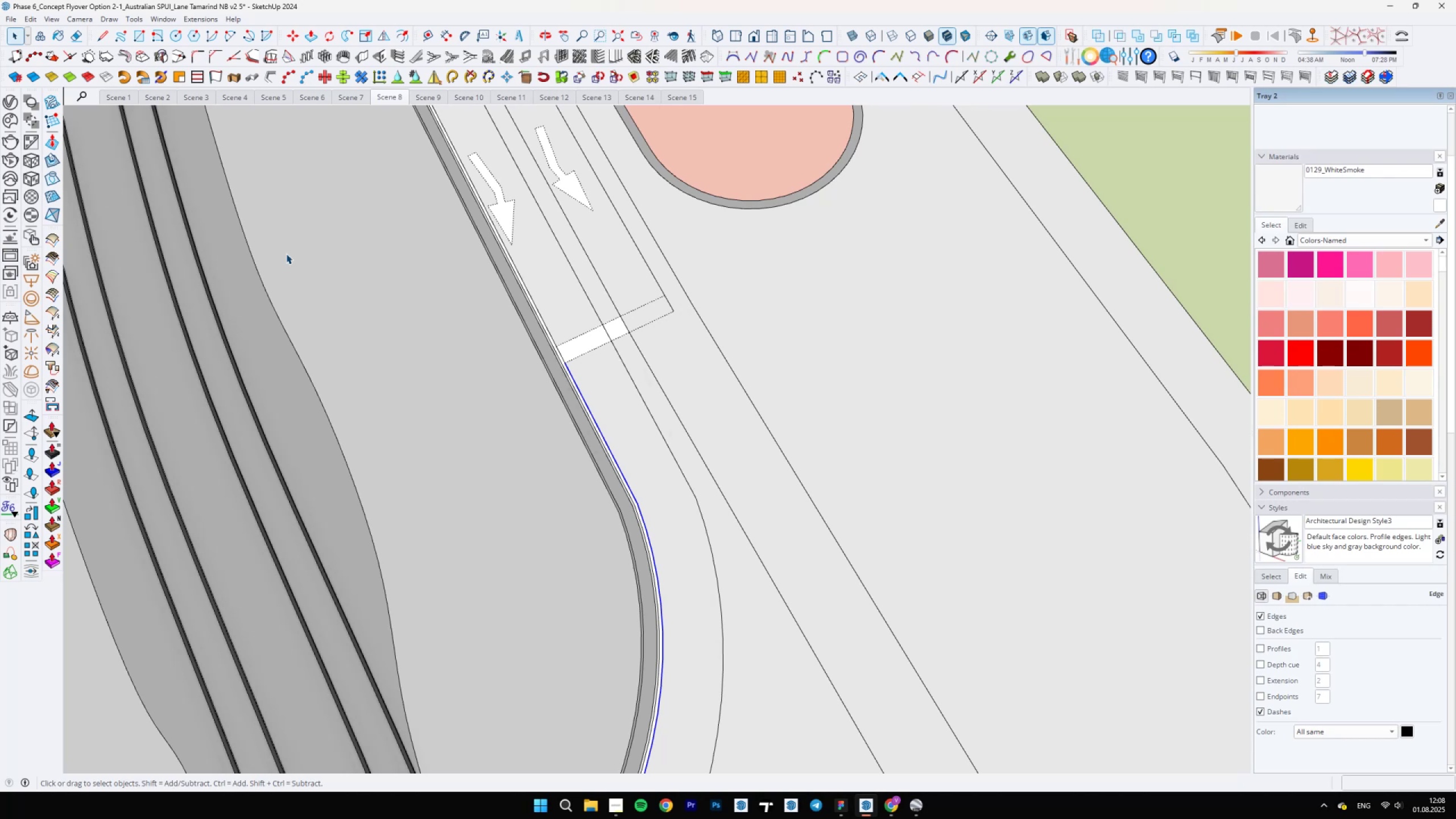 
wait(52.39)
 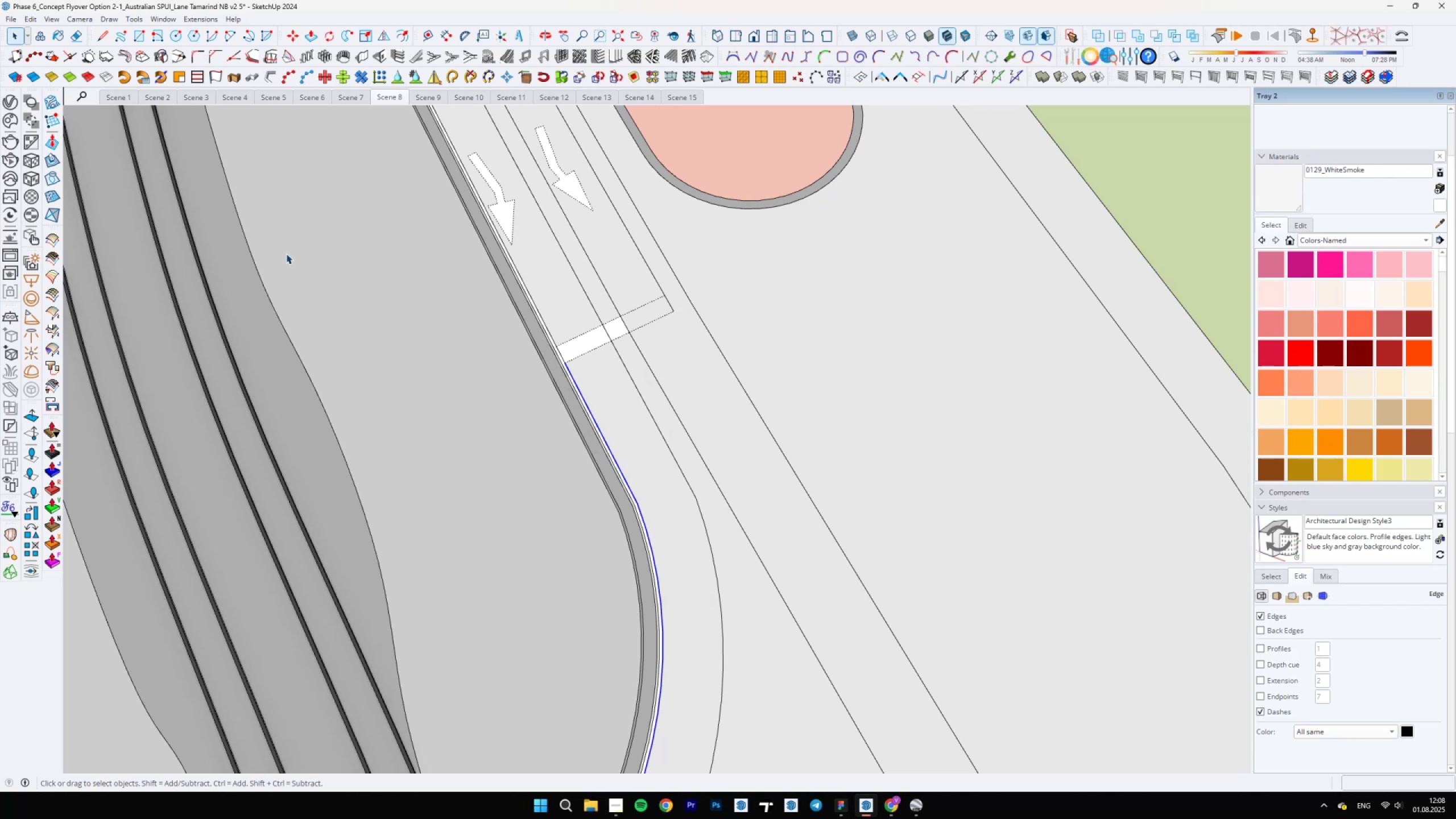 
scroll: coordinate [653, 230], scroll_direction: down, amount: 8.0
 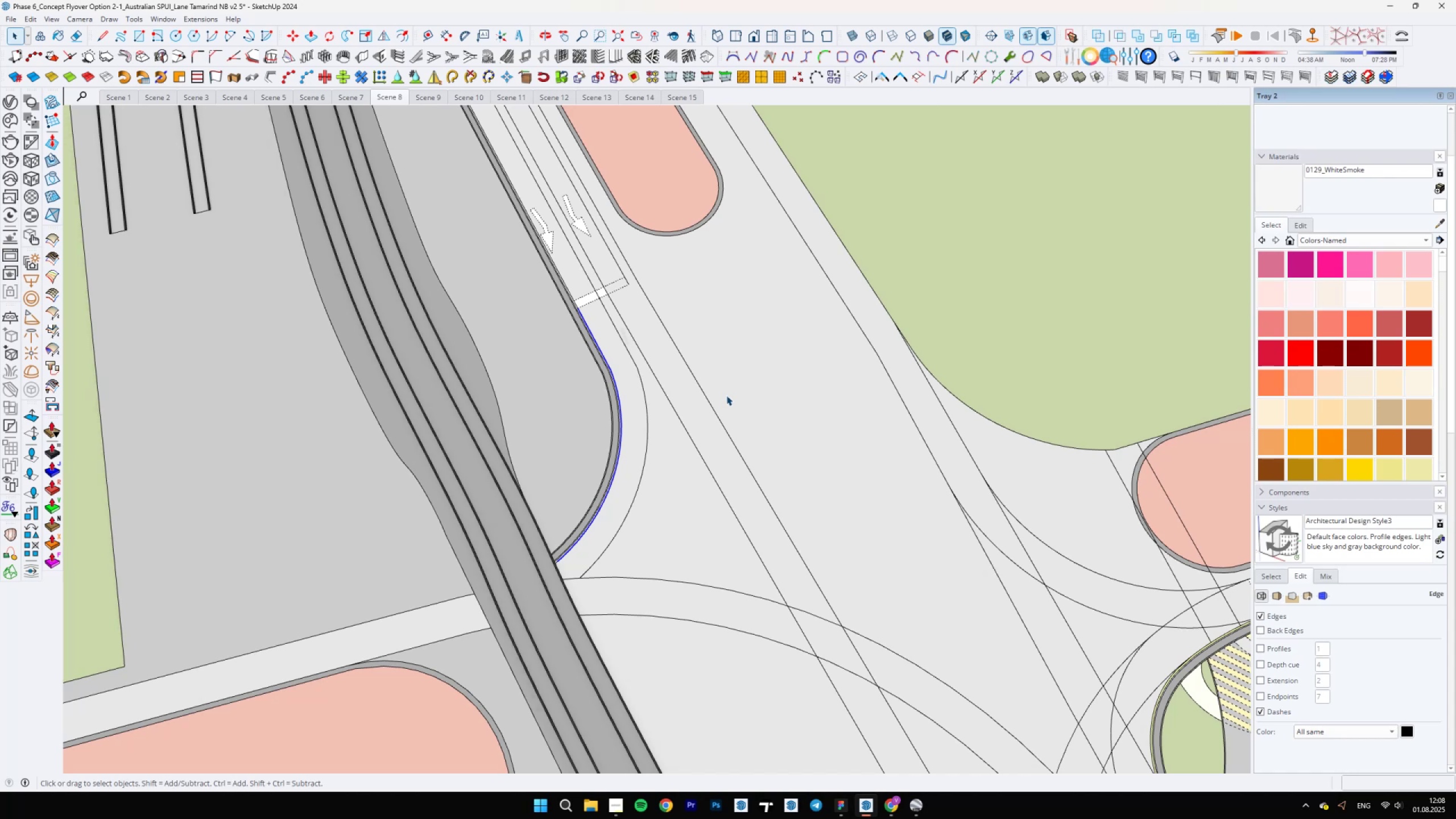 
wait(23.69)
 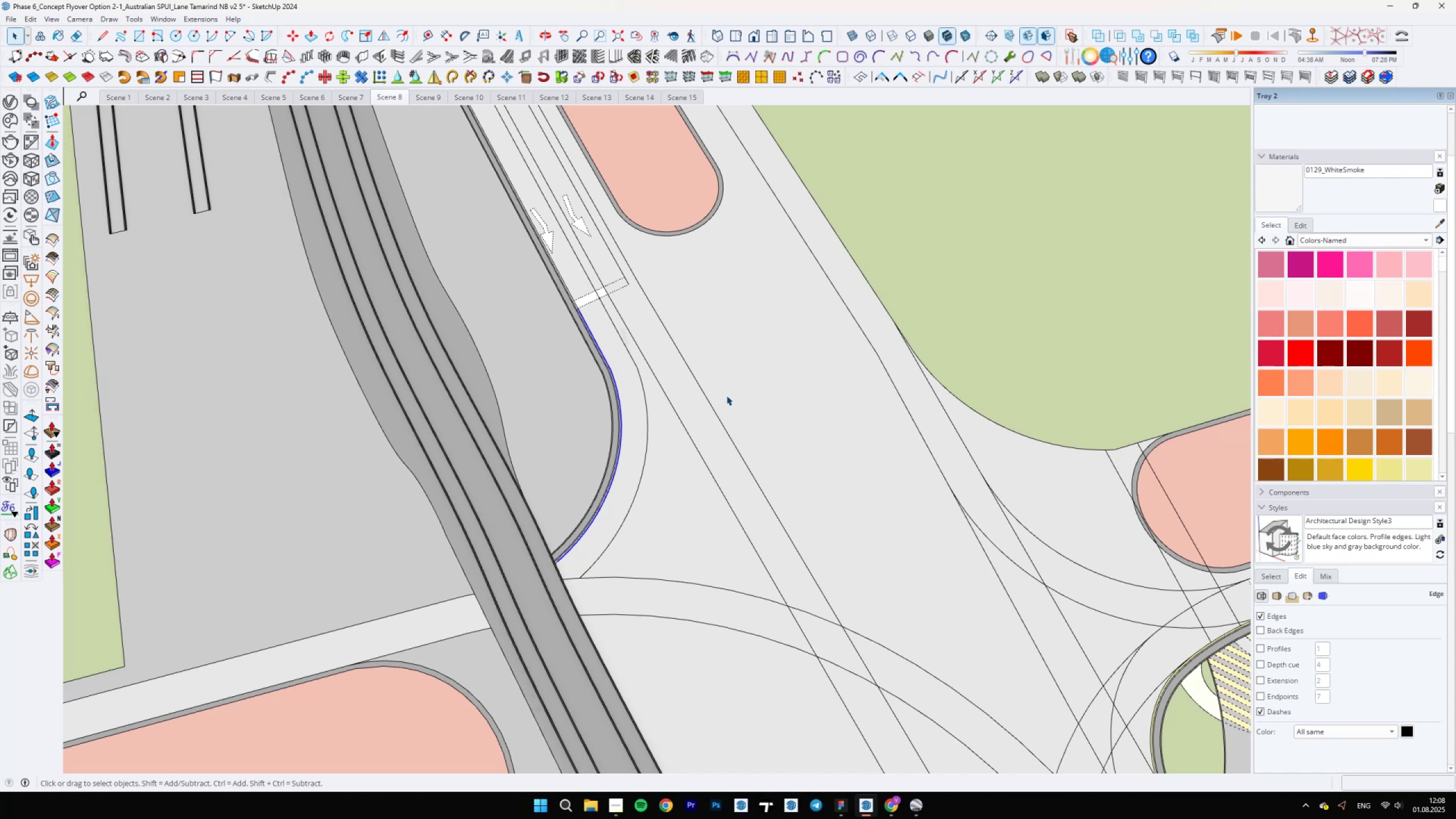 
scroll: coordinate [651, 503], scroll_direction: none, amount: 0.0
 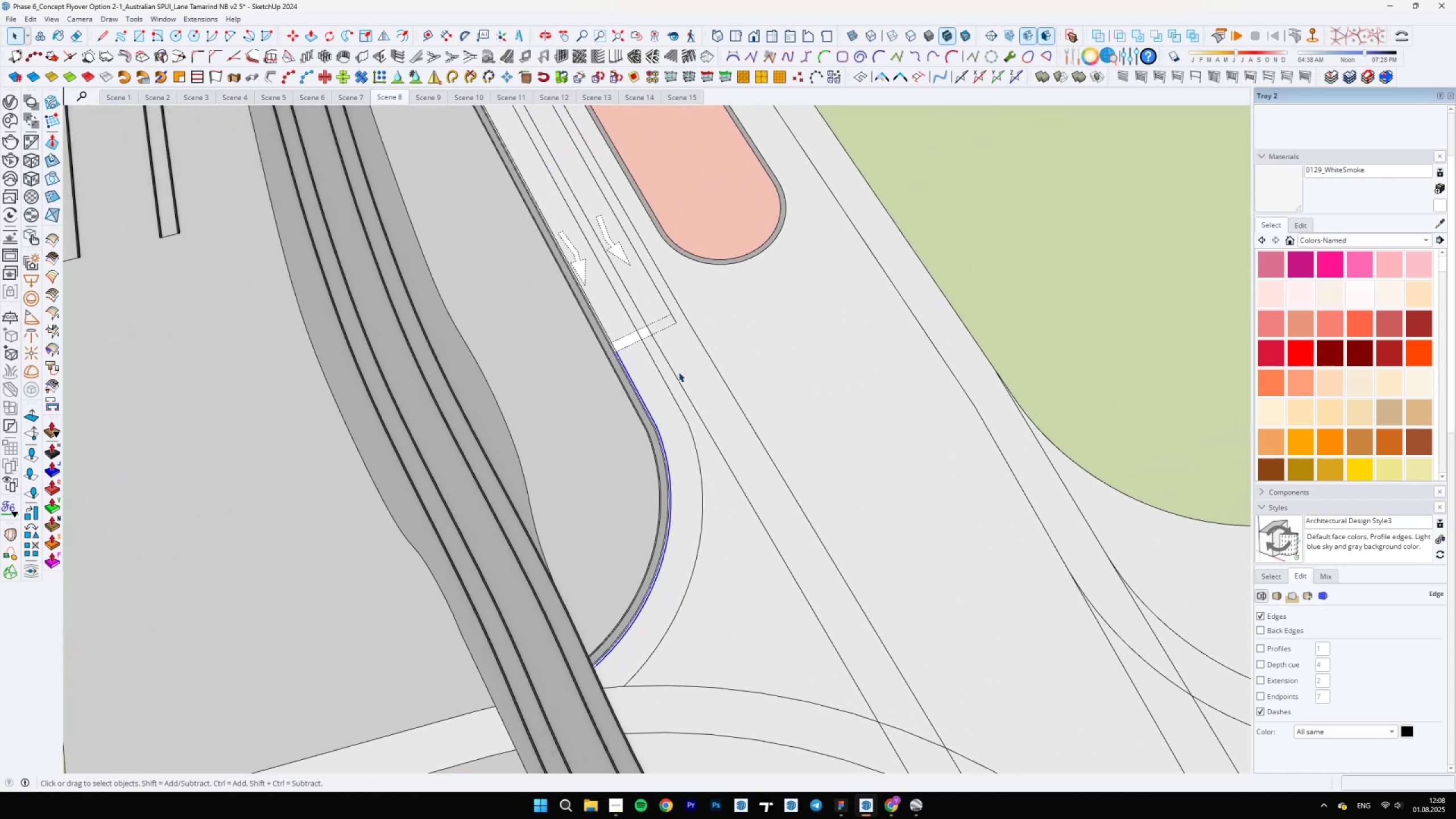 
scroll: coordinate [610, 477], scroll_direction: up, amount: 6.0
 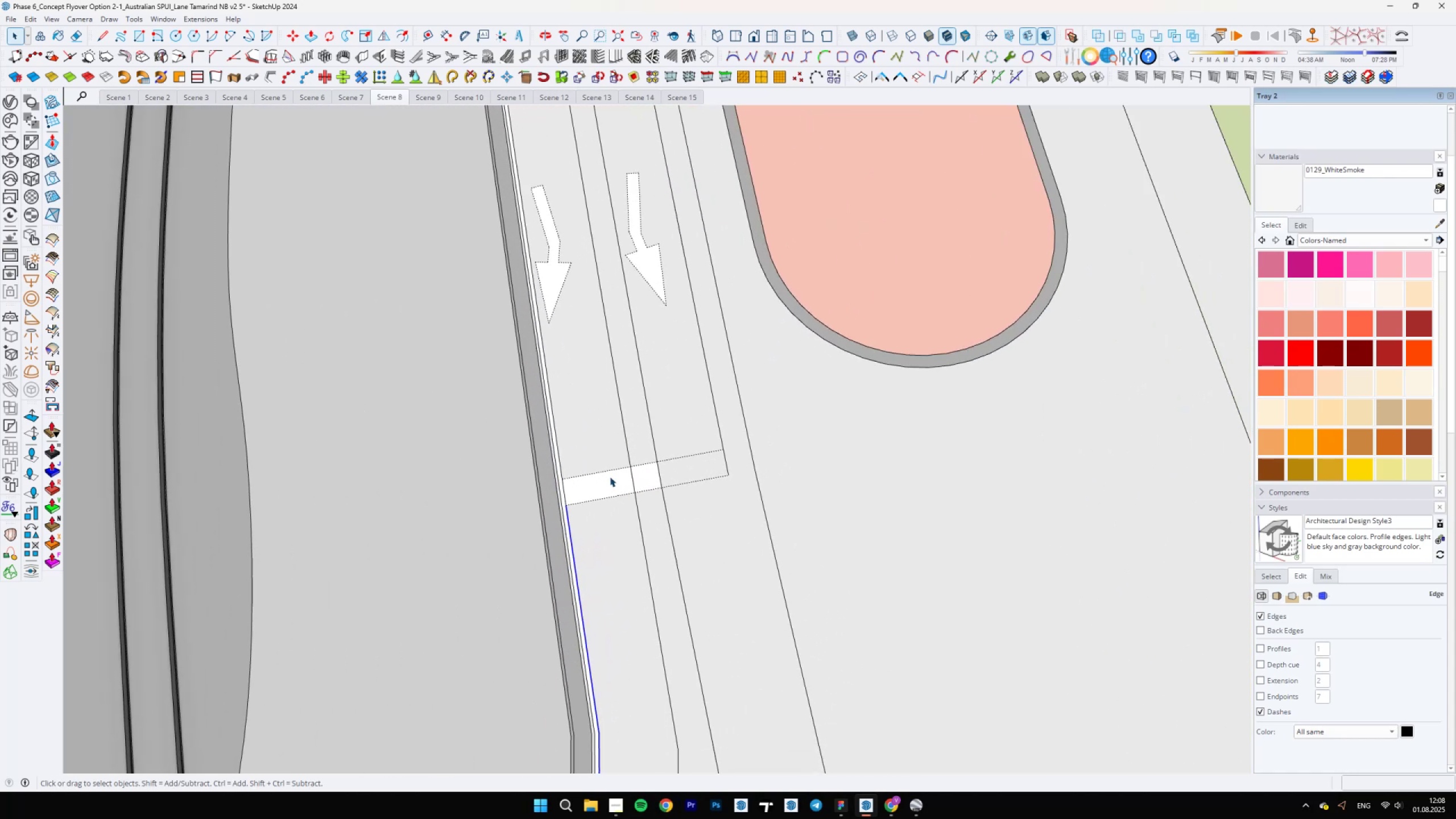 
scroll: coordinate [610, 477], scroll_direction: down, amount: 10.0
 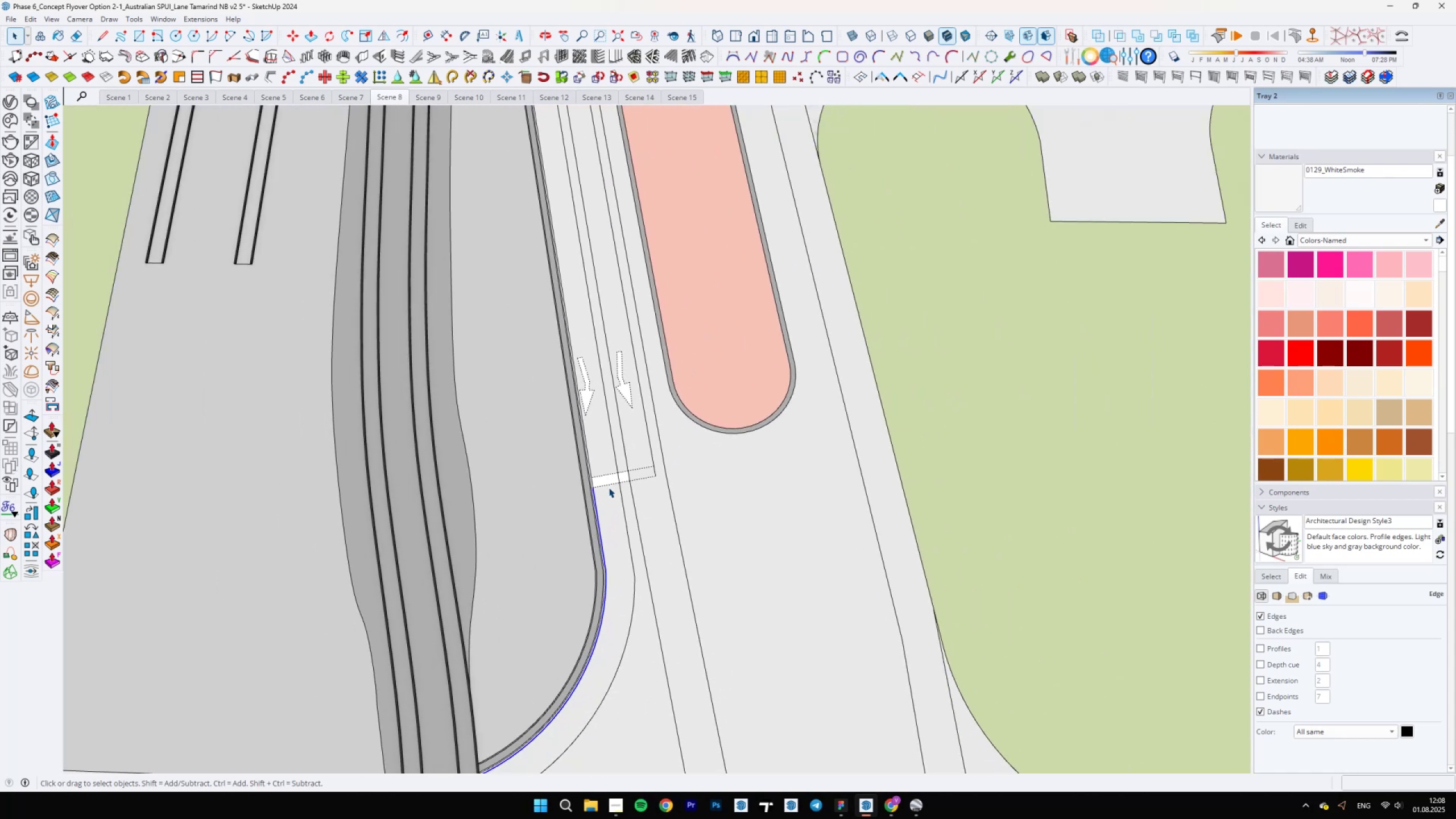 
scroll: coordinate [621, 510], scroll_direction: up, amount: 5.0
 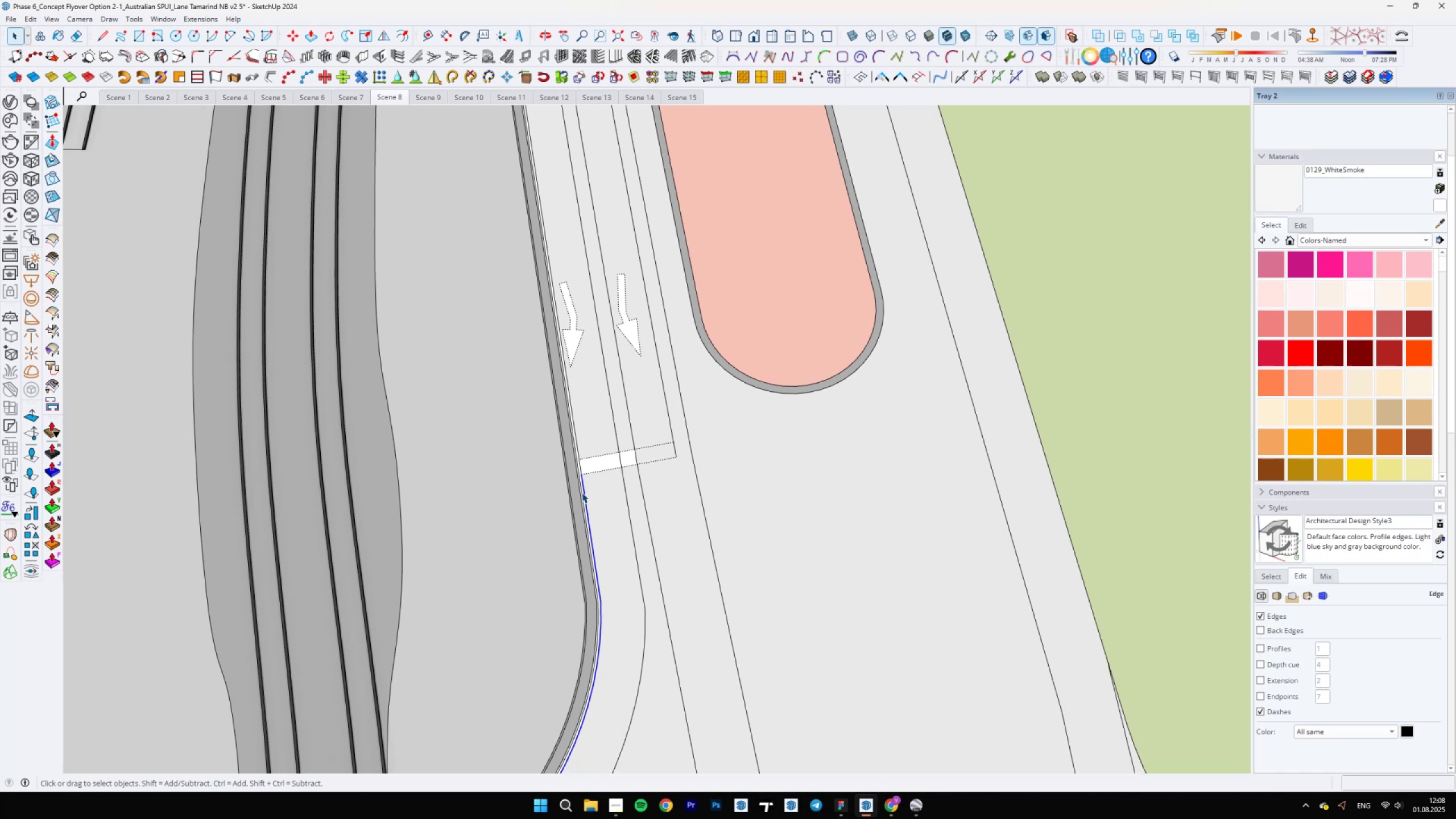 
right_click([583, 492])
 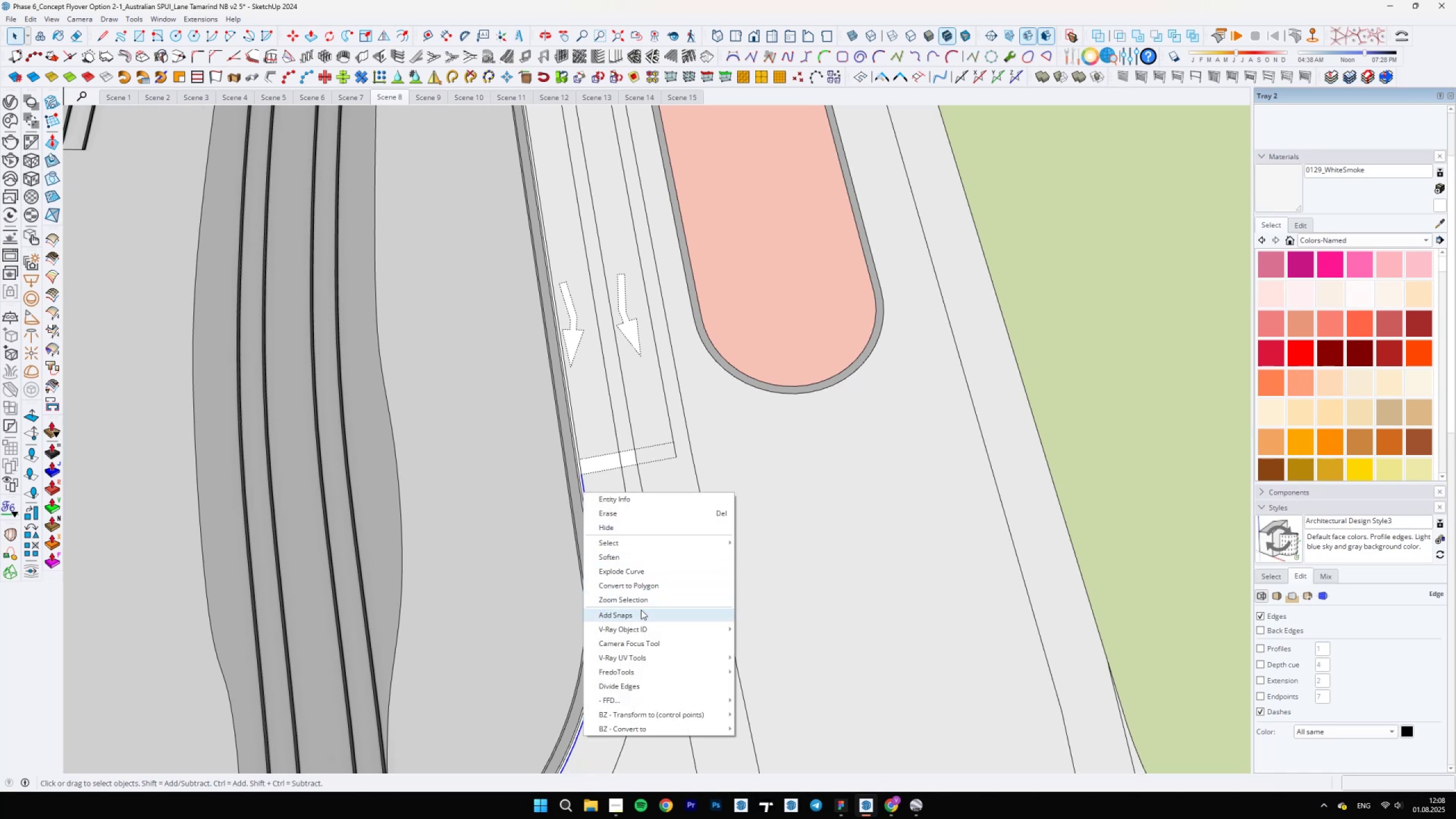 
scroll: coordinate [530, 512], scroll_direction: down, amount: 4.0
 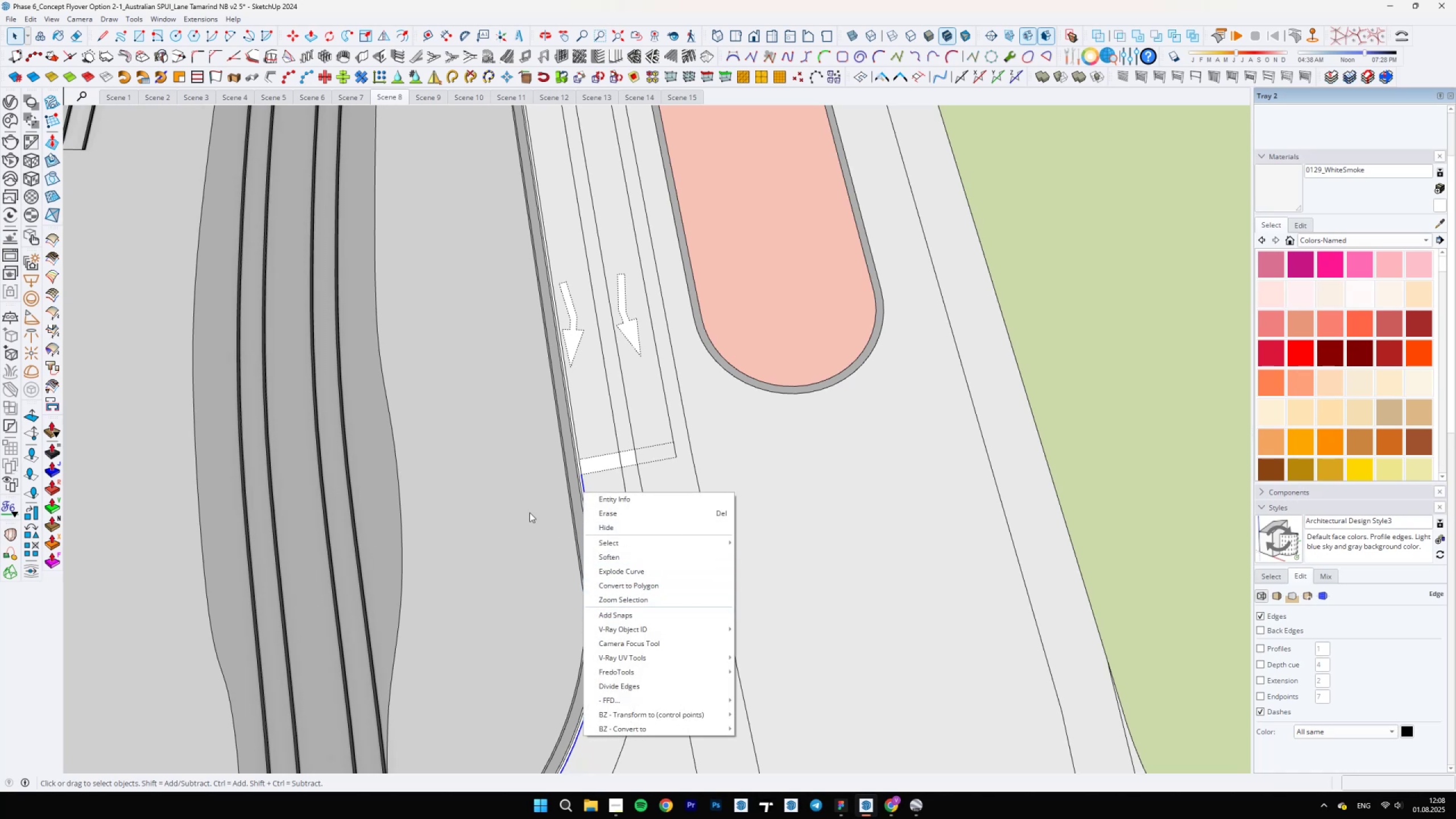 
hold_key(key=ShiftLeft, duration=0.85)
 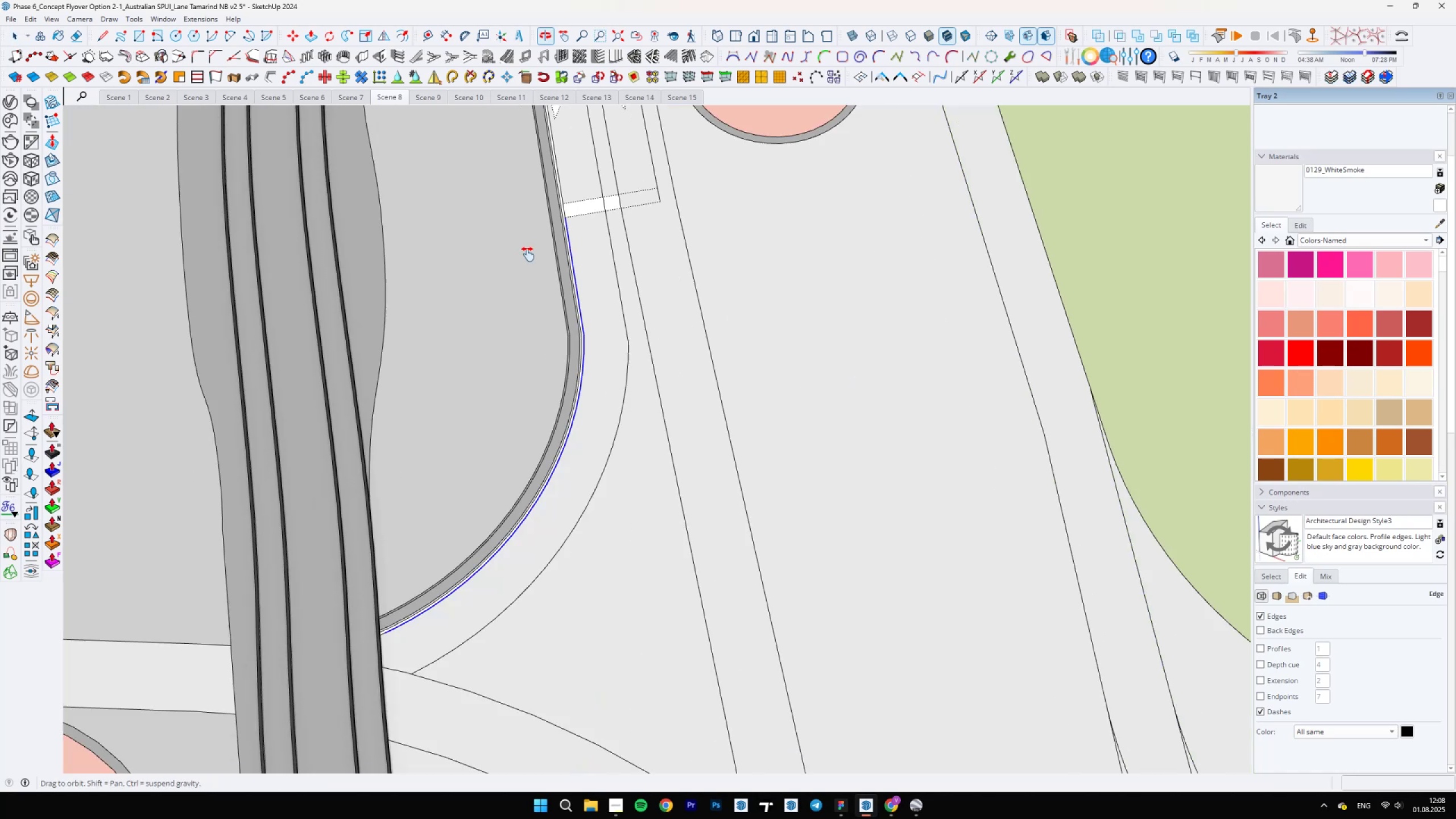 
scroll: coordinate [545, 387], scroll_direction: down, amount: 3.0
 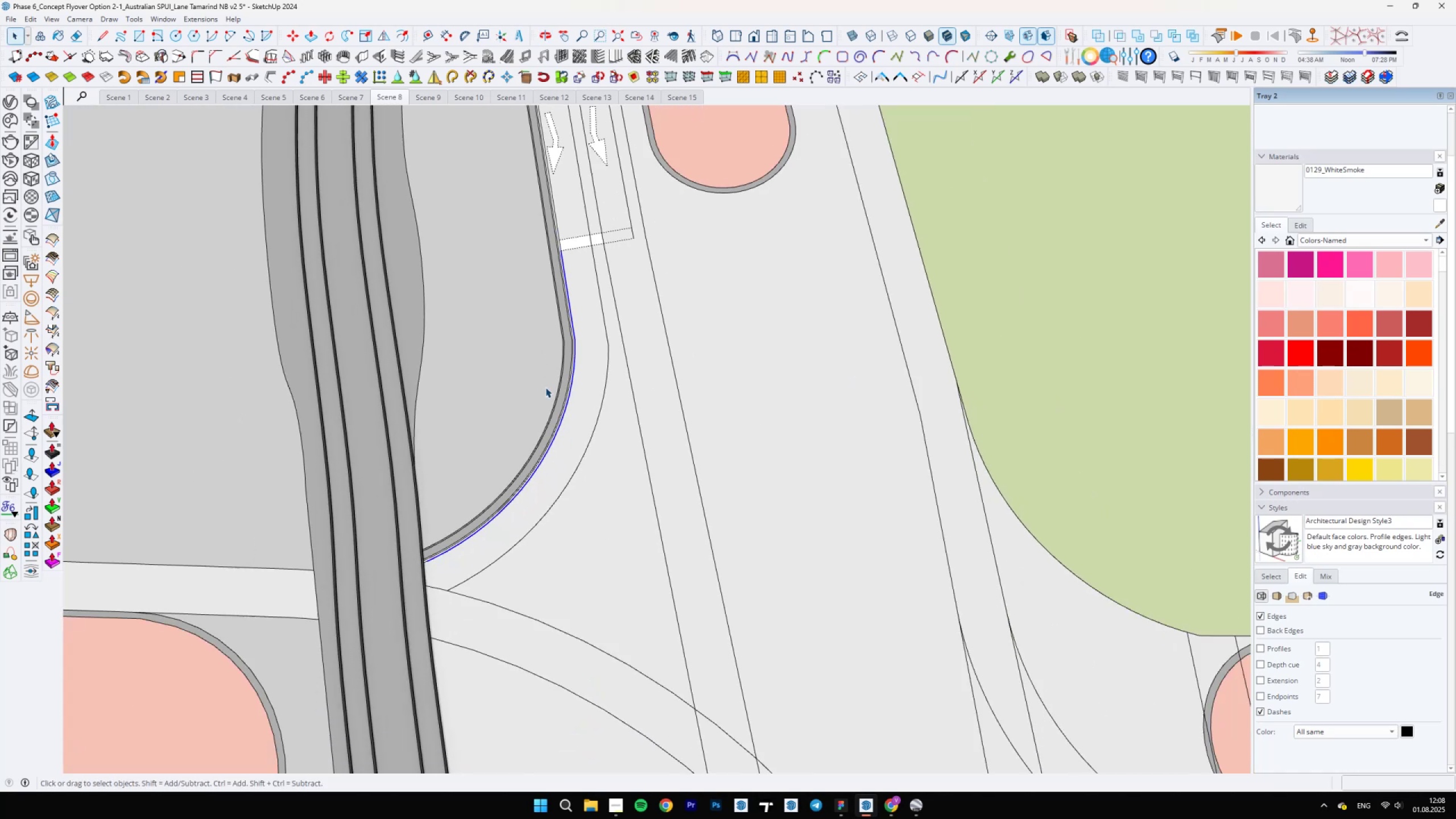 
hold_key(key=ShiftLeft, duration=0.61)
scroll: coordinate [569, 267], scroll_direction: up, amount: 9.0
 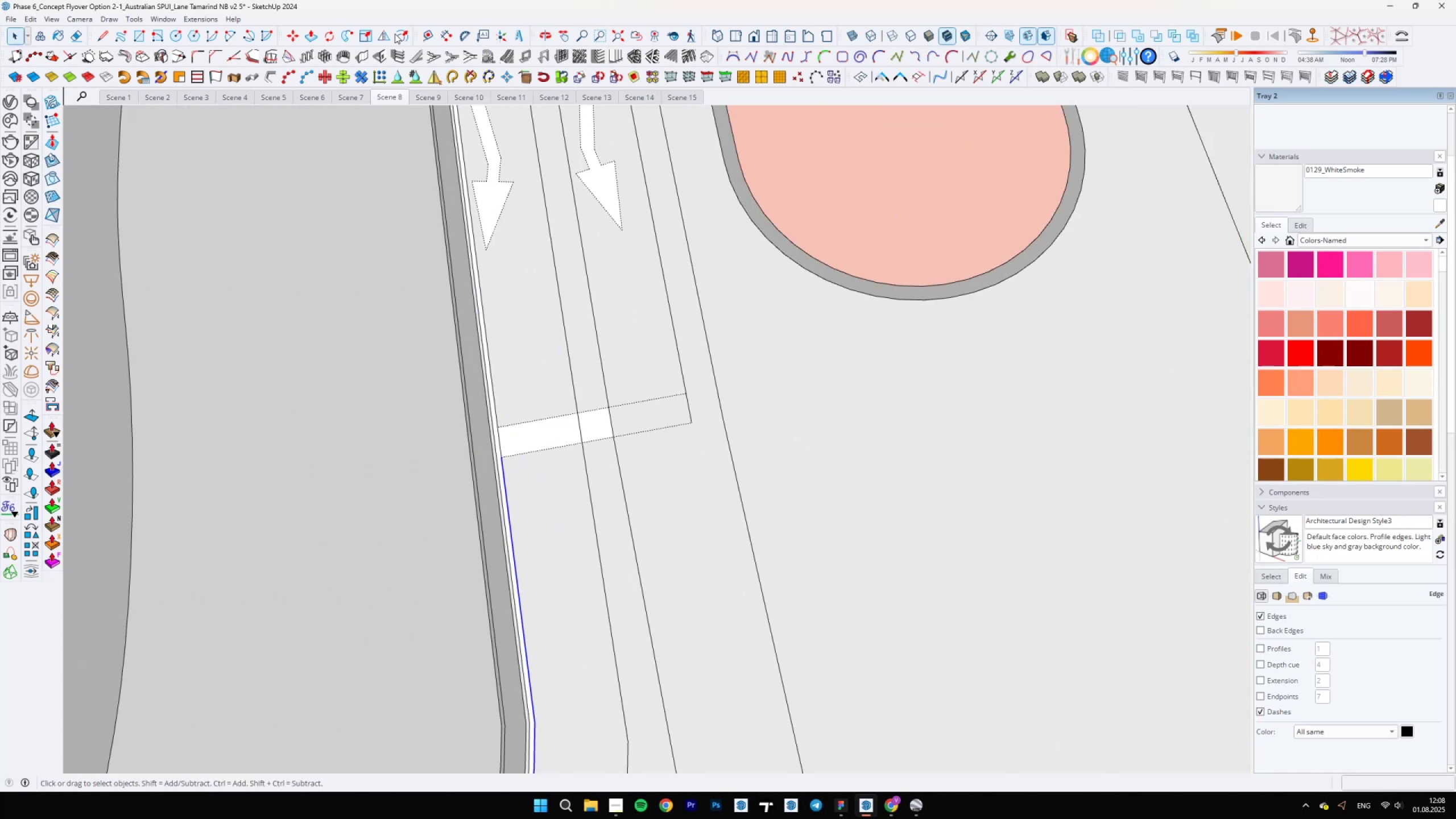 
left_click([398, 32])
 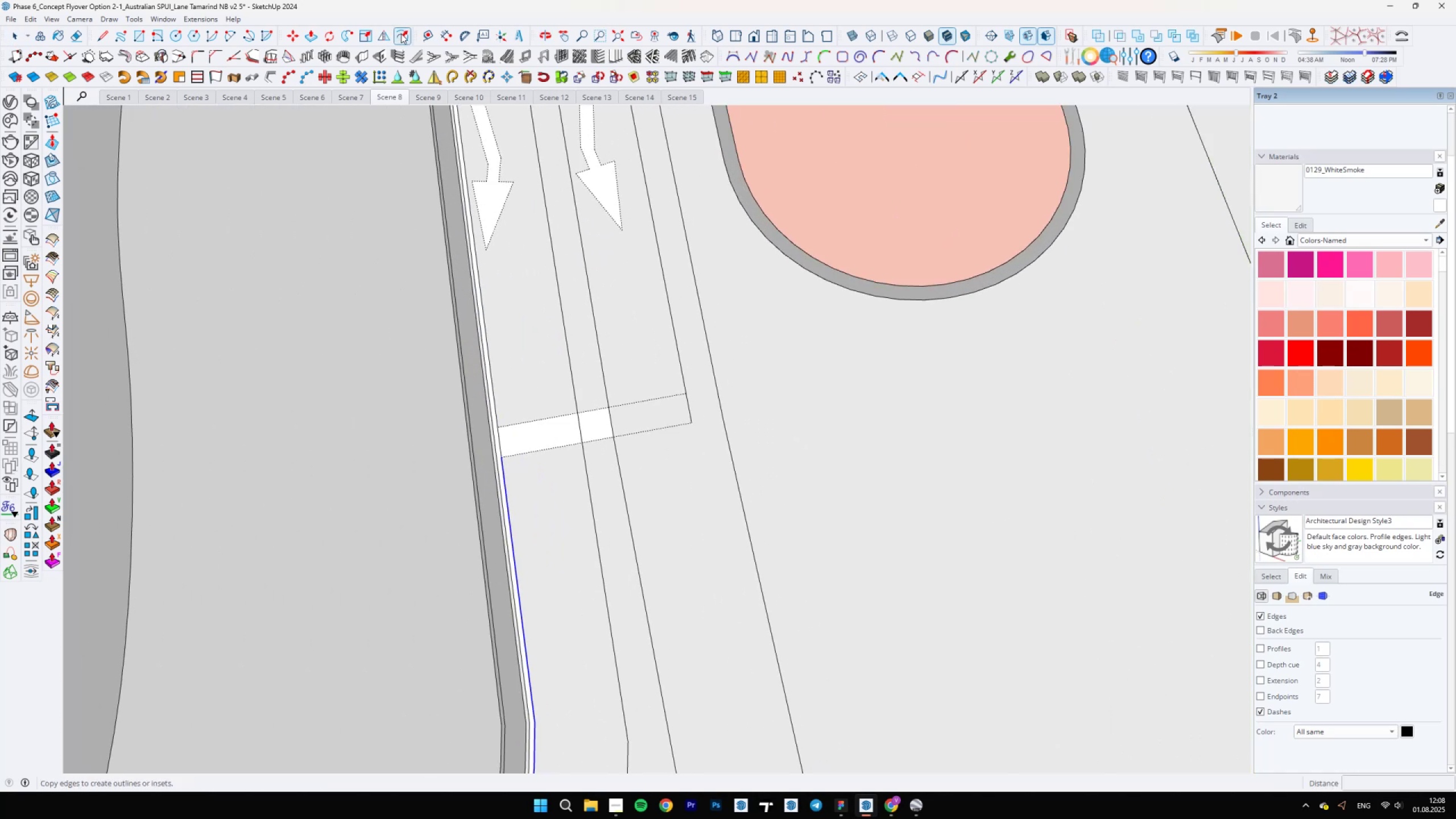 
left_click([402, 34])
 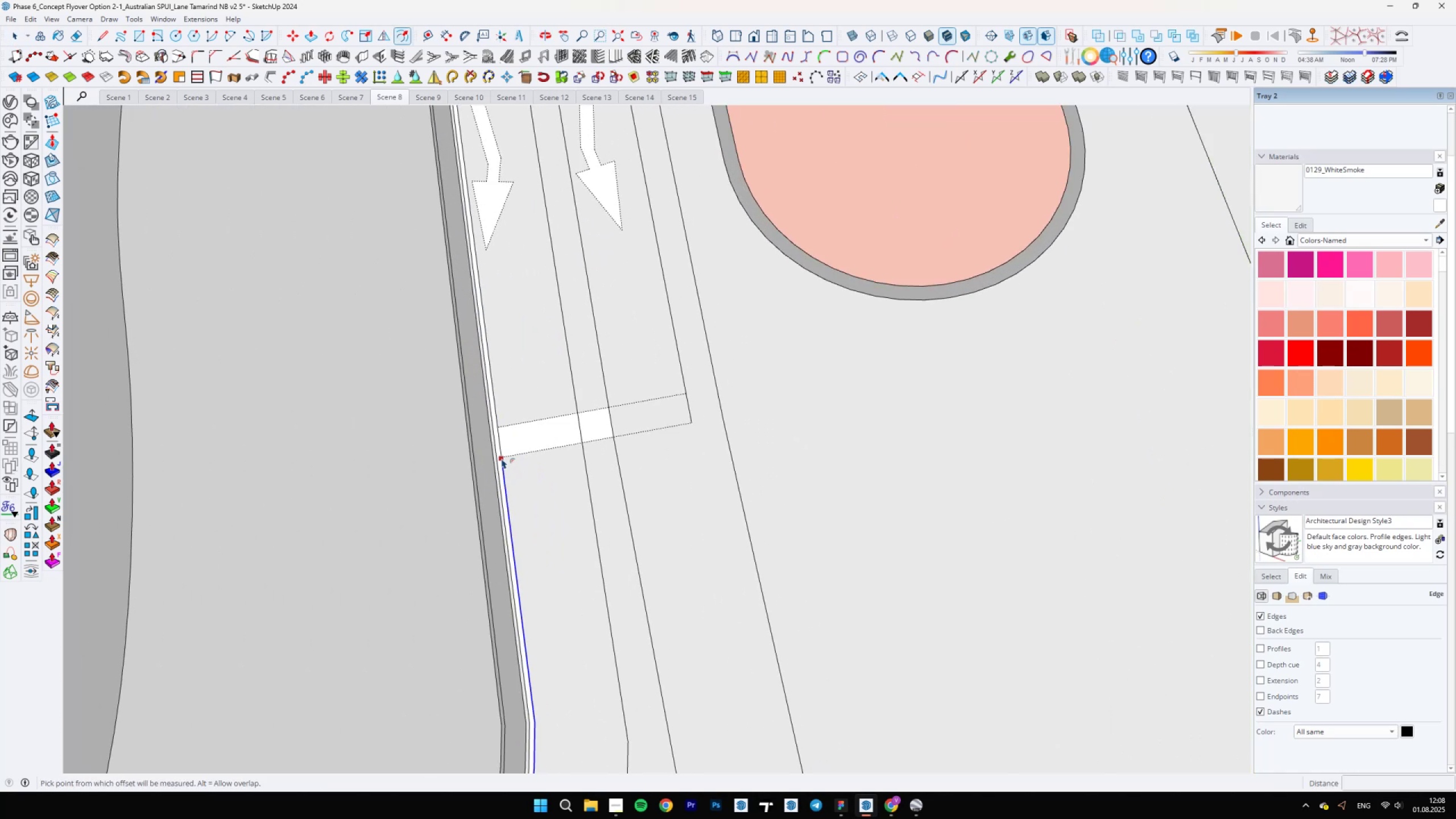 
left_click([500, 454])
 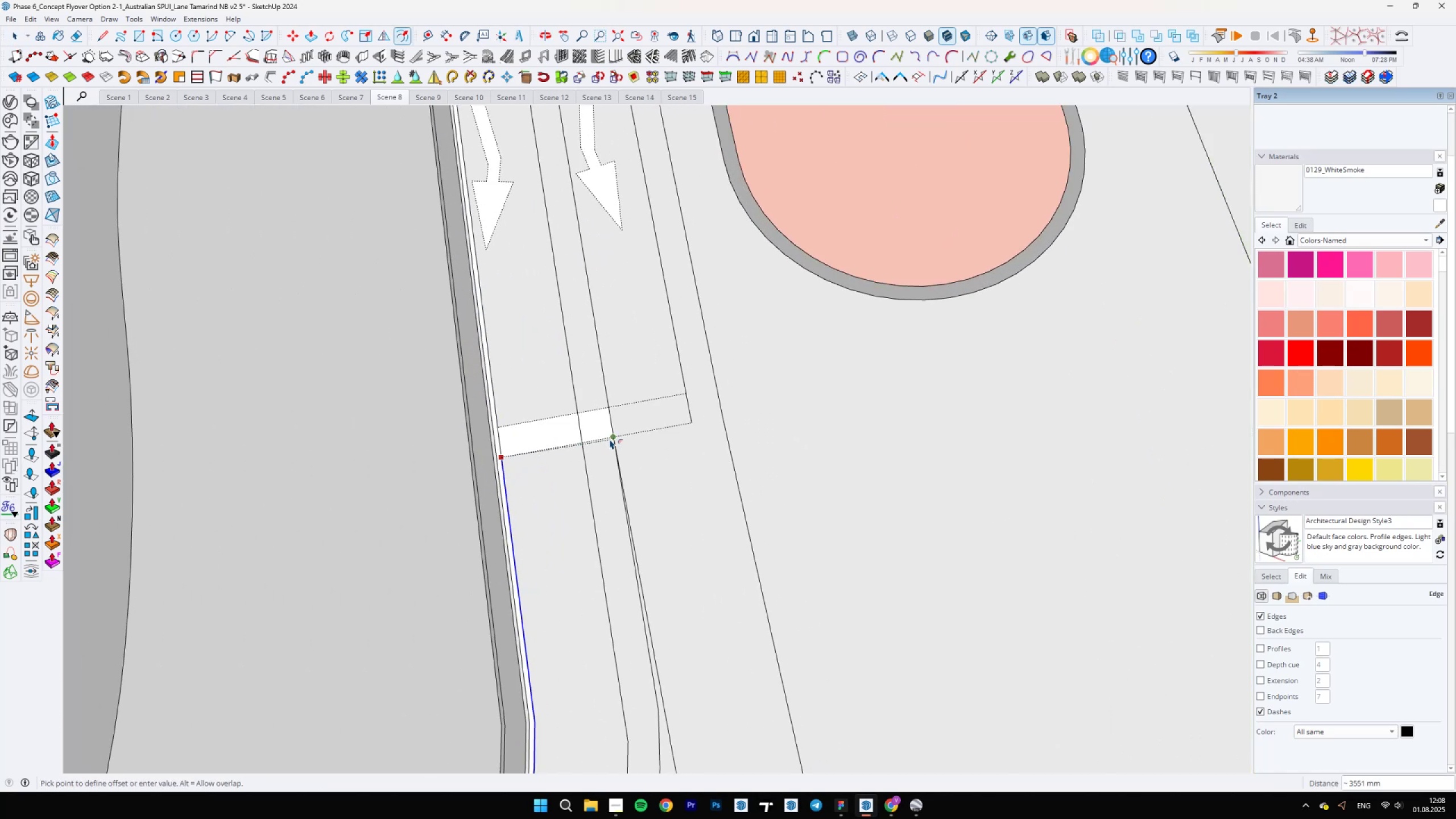 
left_click([612, 438])
 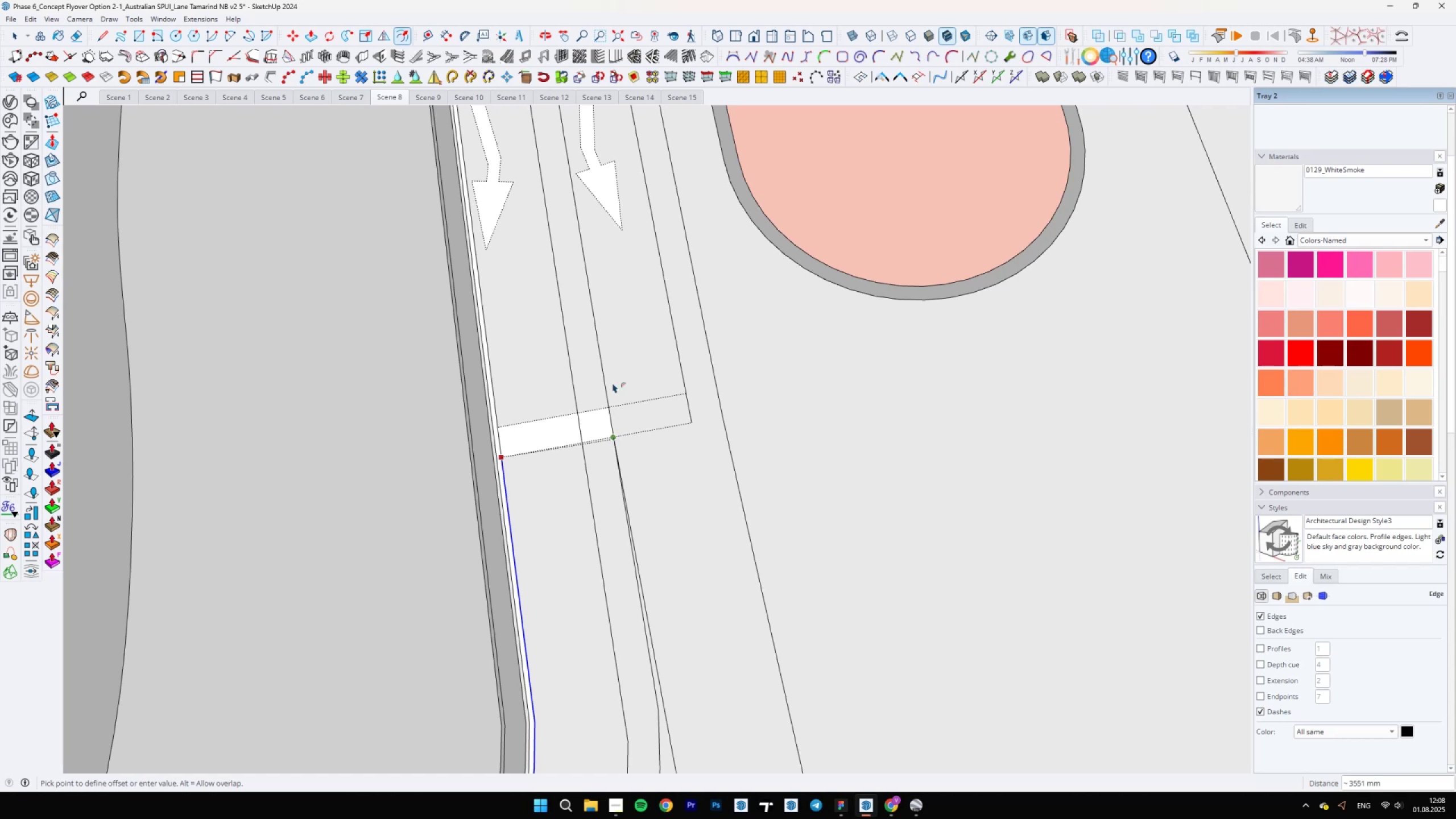 
scroll: coordinate [624, 385], scroll_direction: down, amount: 17.0
 